 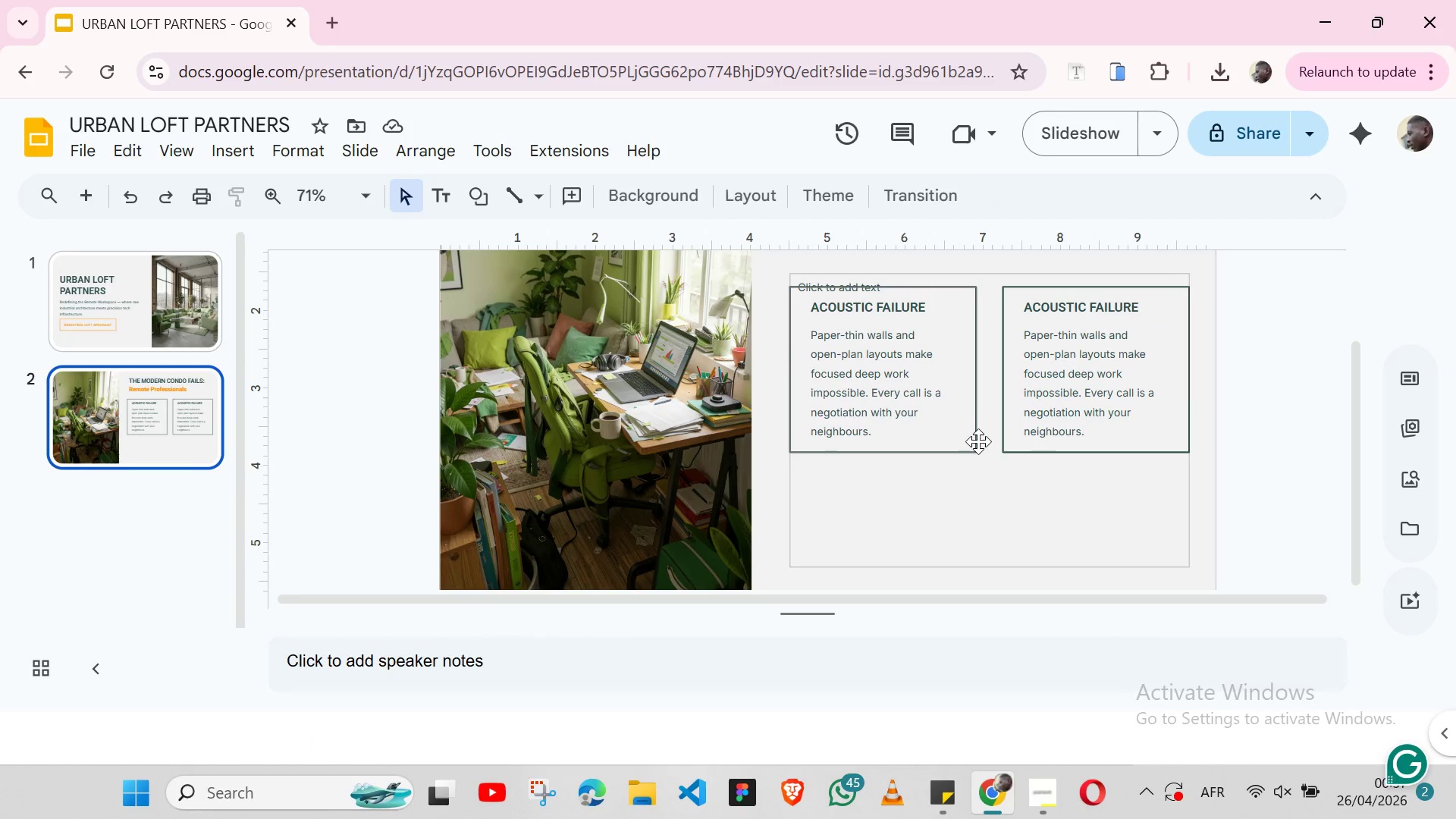 
left_click([975, 458])
 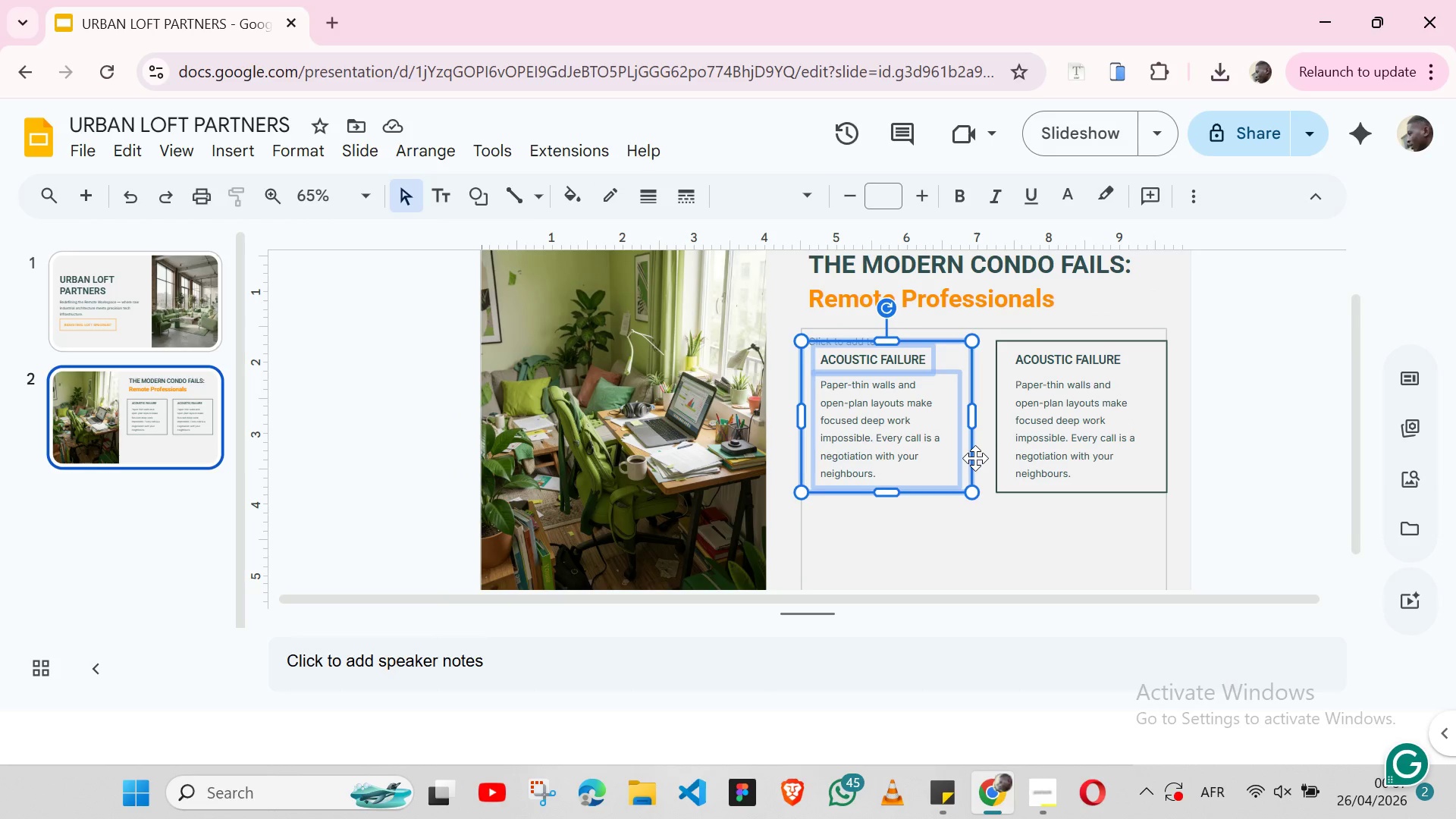 
hold_key(key=ShiftLeft, duration=1.53)
 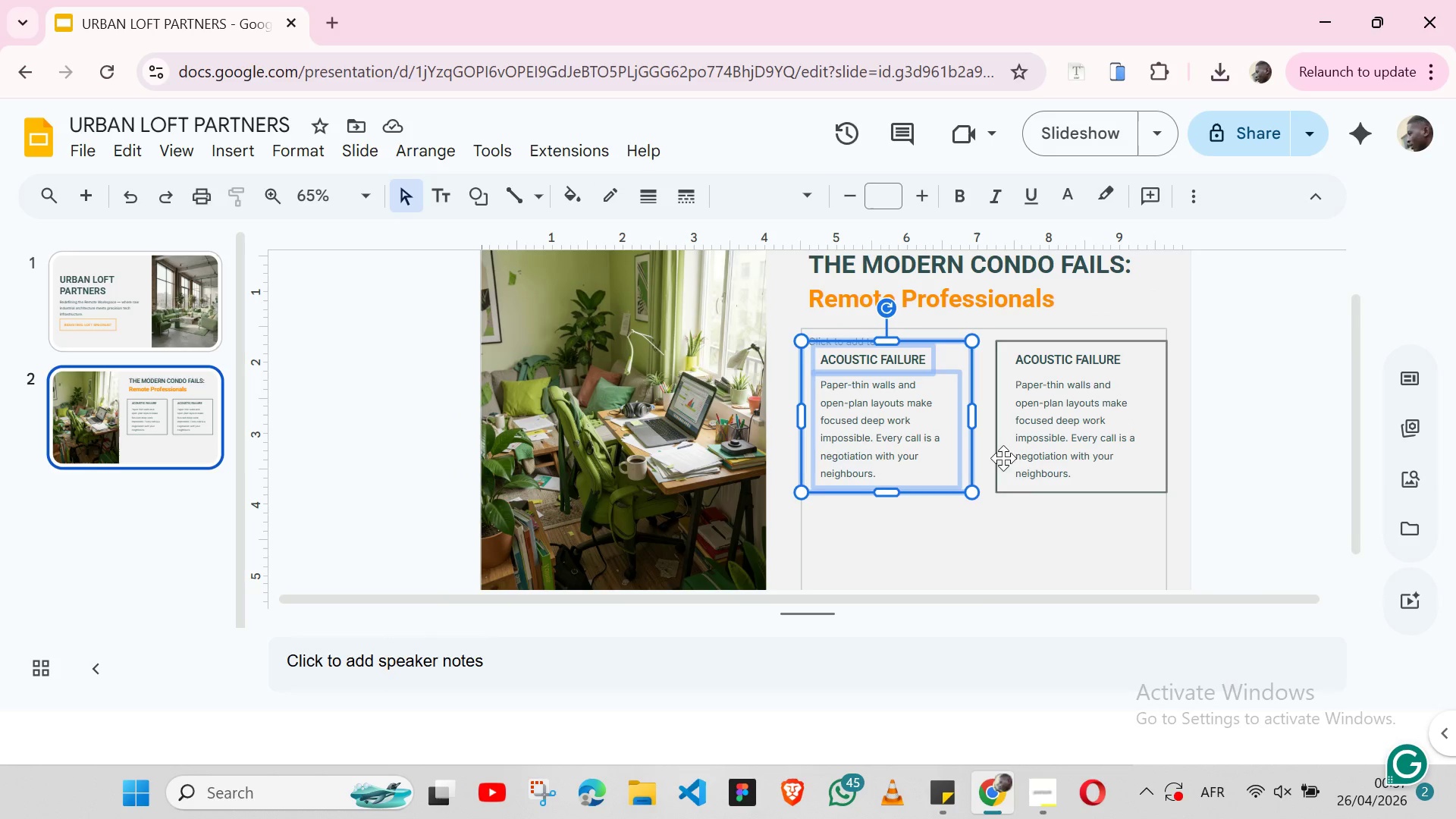 
key(Shift+ShiftLeft)
 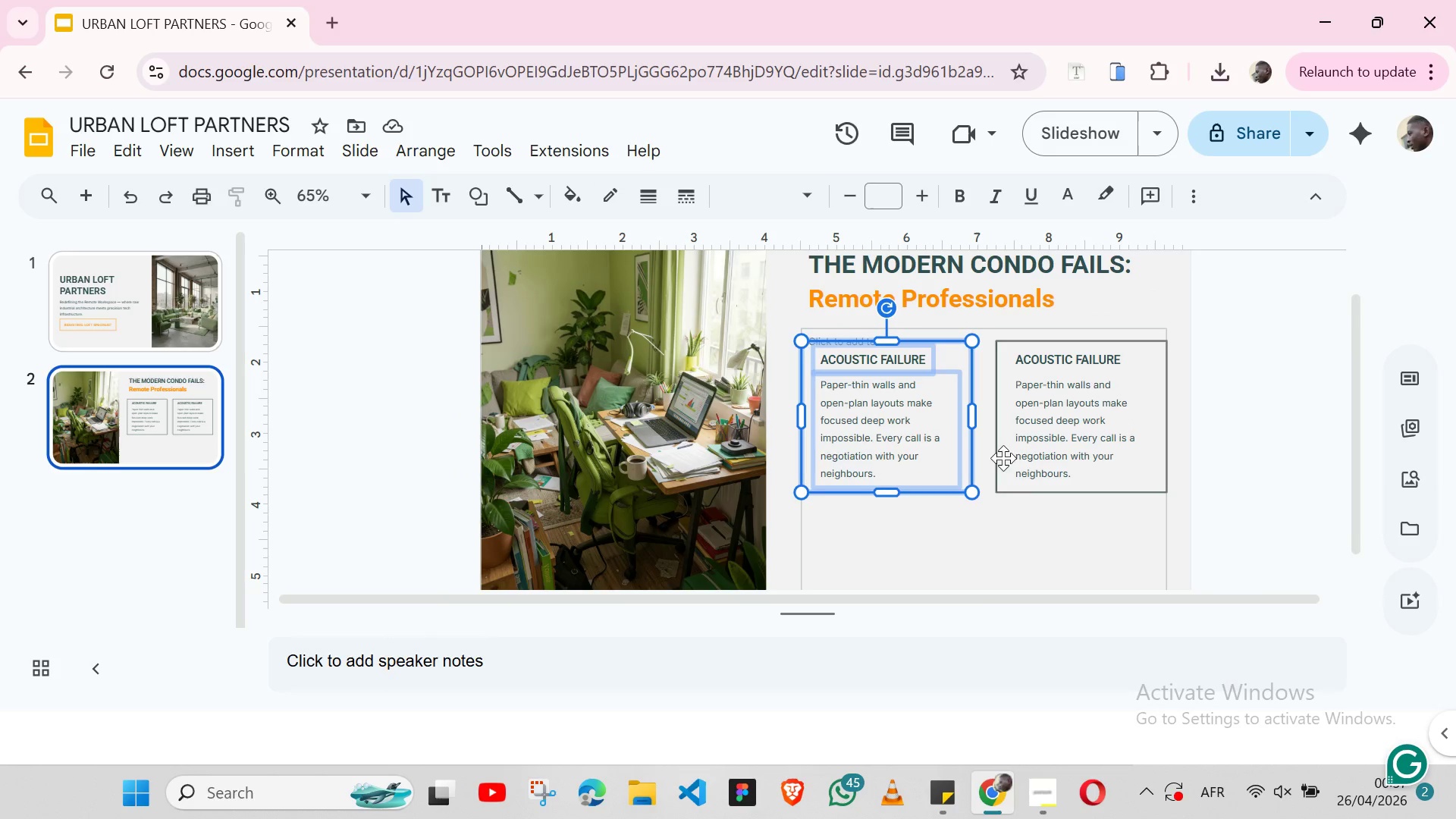 
key(Shift+ShiftLeft)
 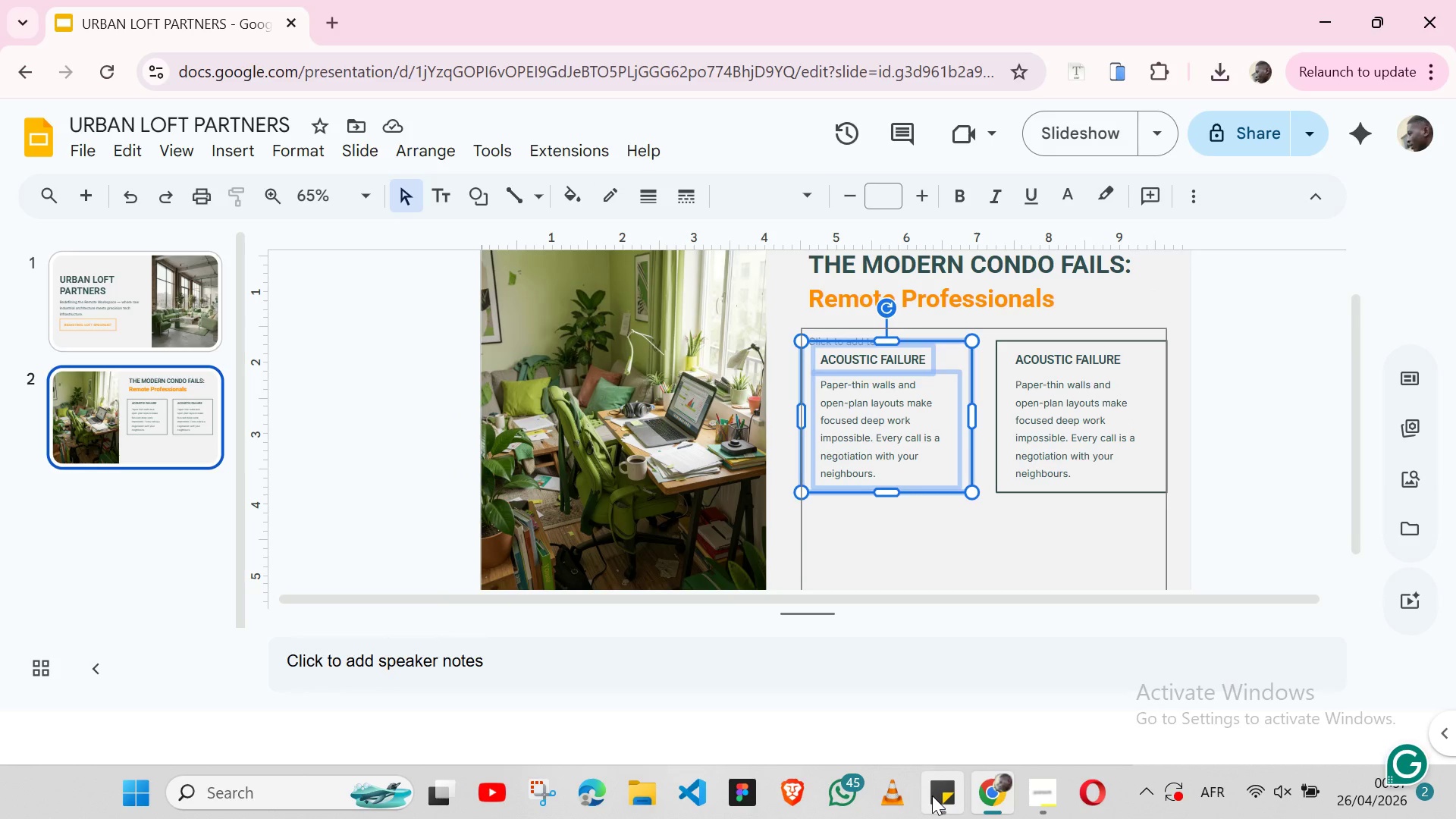 
left_click([932, 795])
 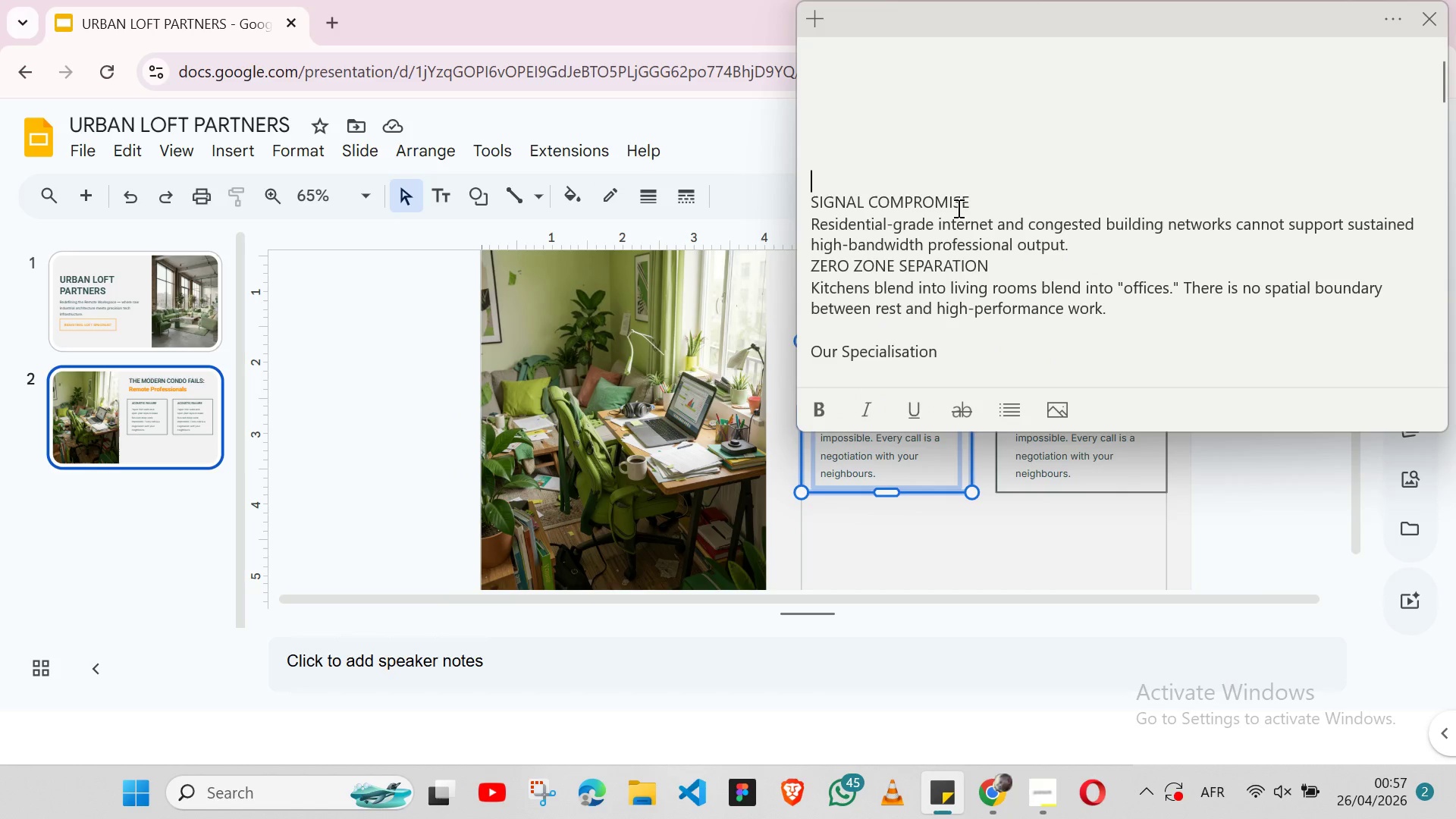 
double_click([957, 208])
 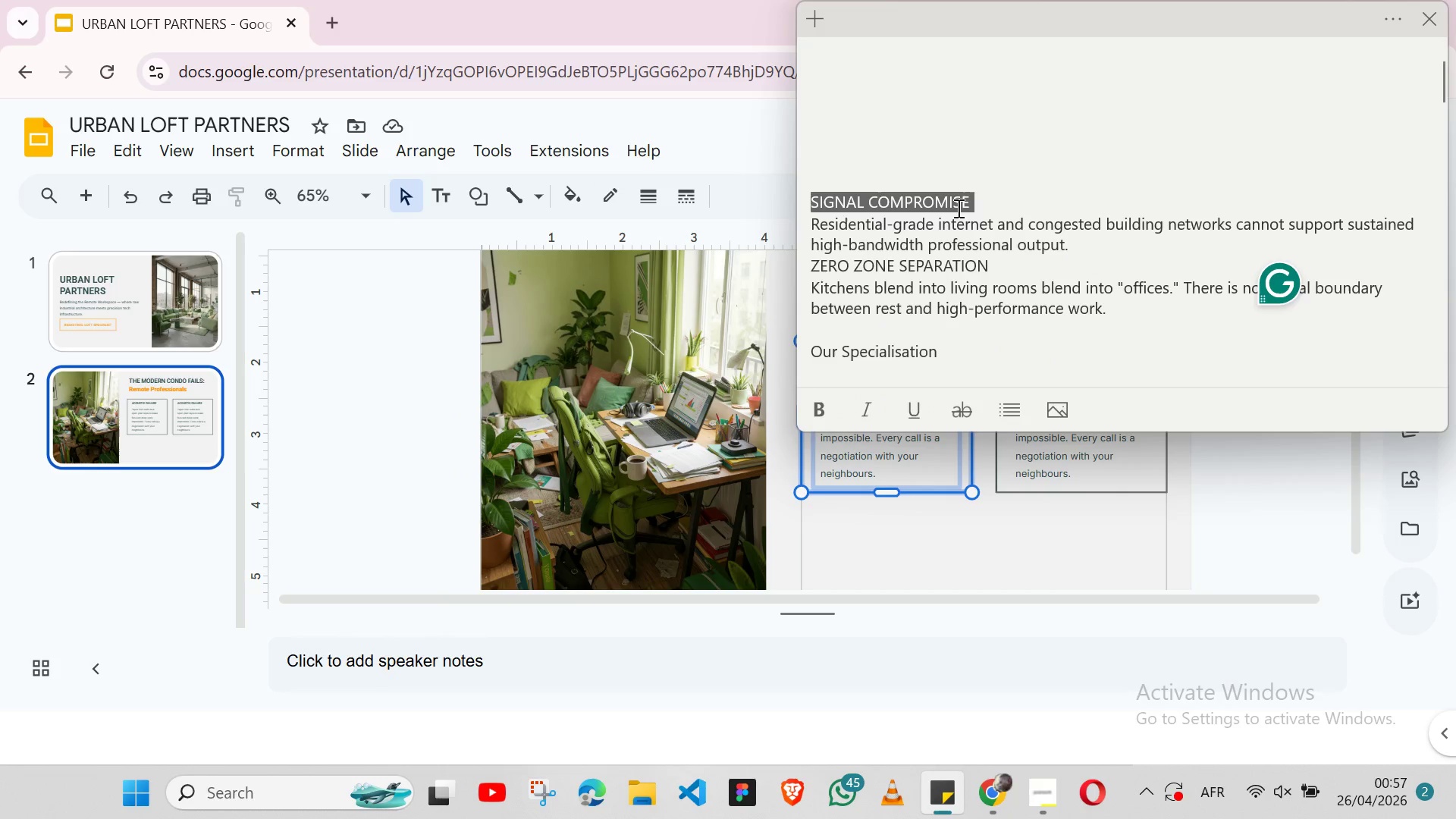 
triple_click([957, 208])
 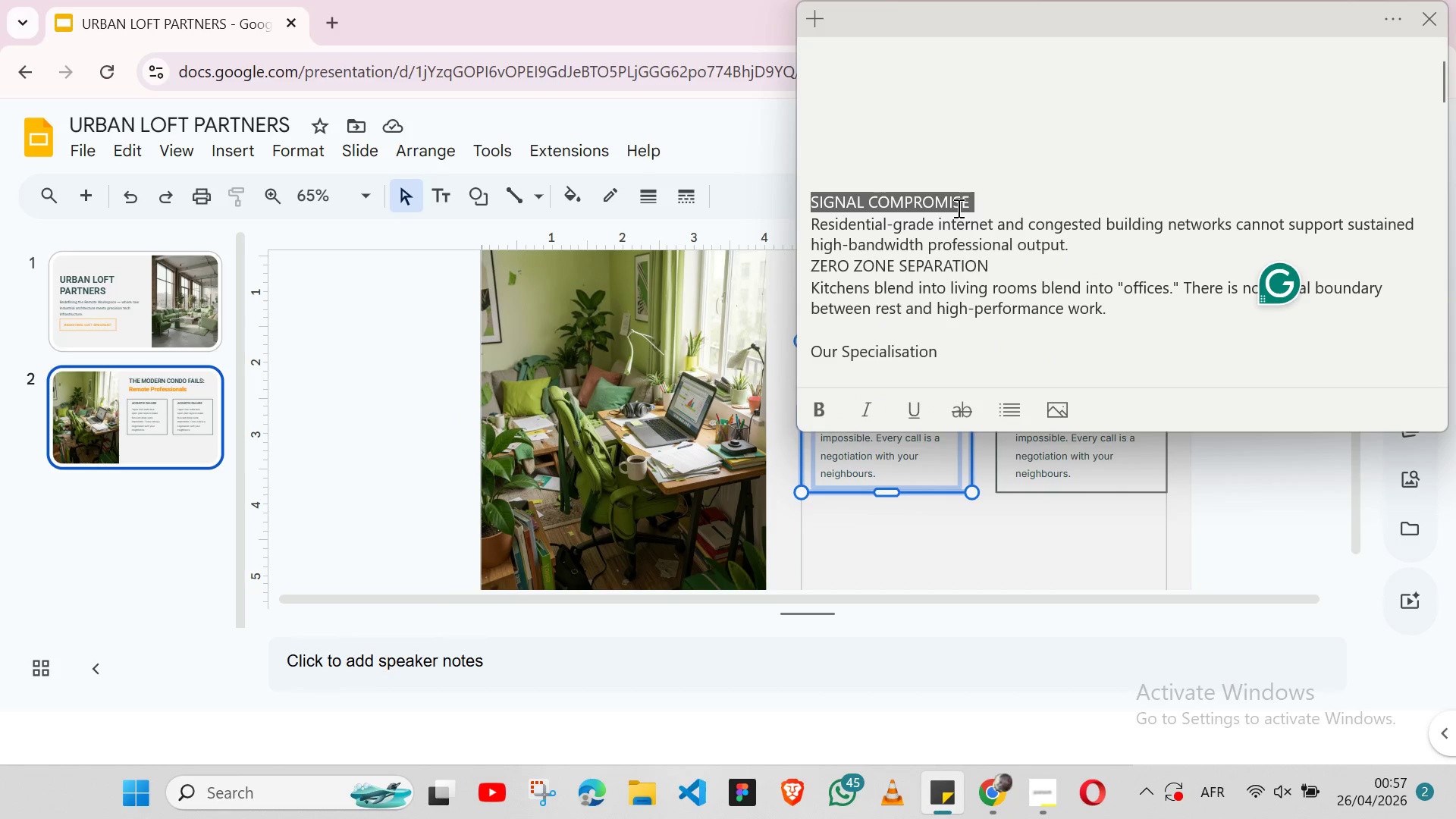 
key(Shift+ArrowLeft)
 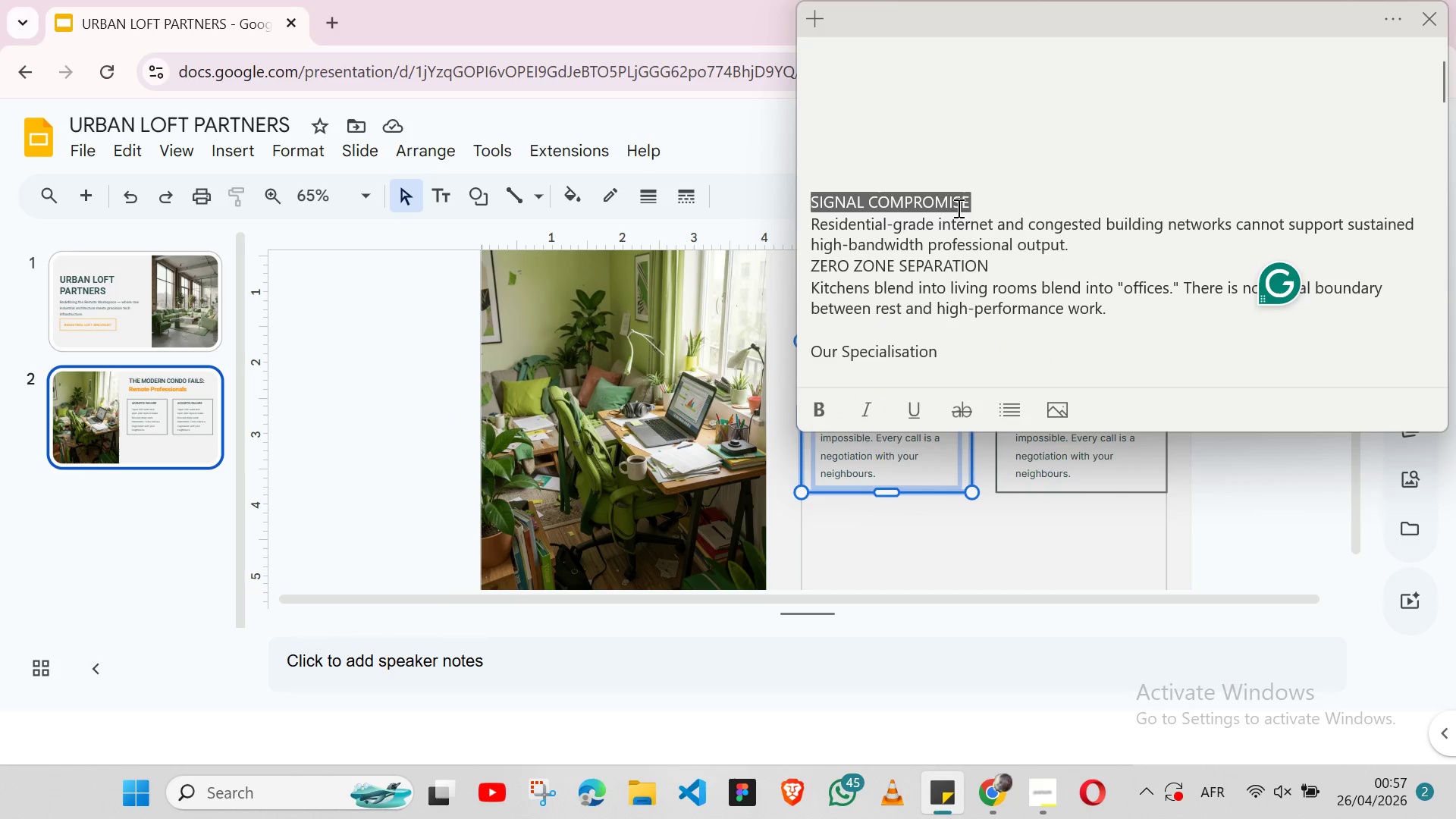 
key(Control+X)
 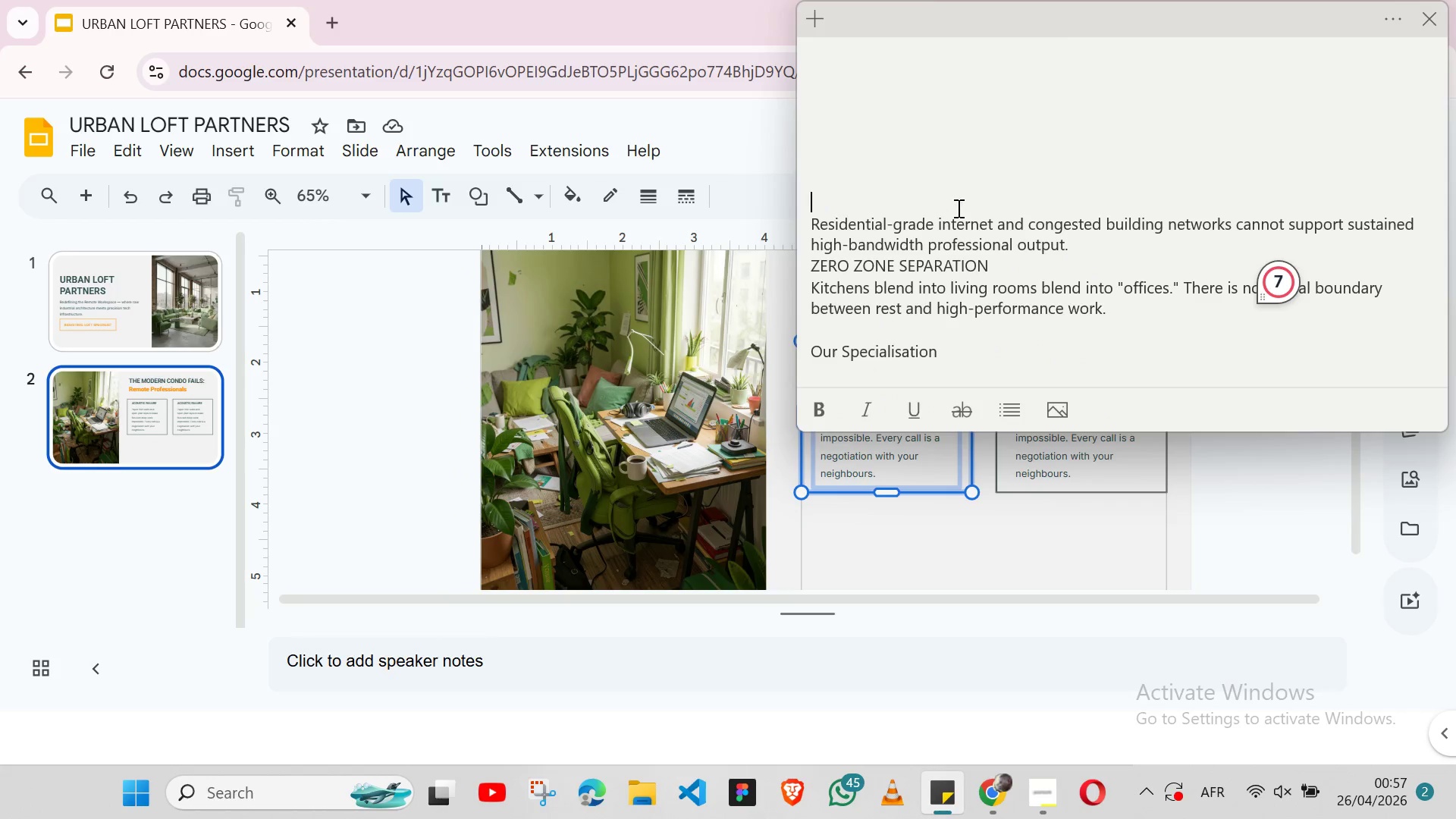 
left_click([957, 208])
 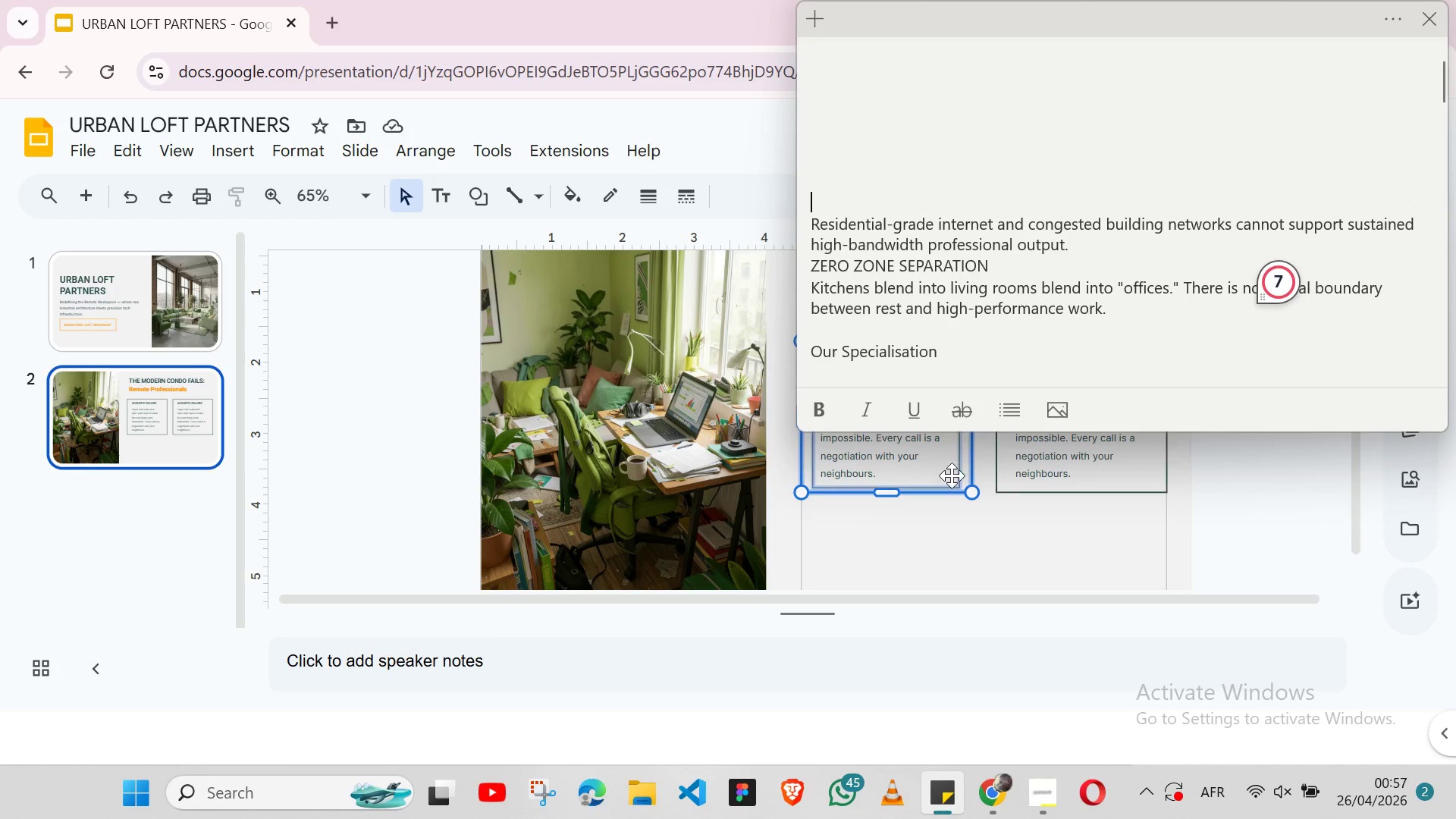 
key(Alt+Tab)
 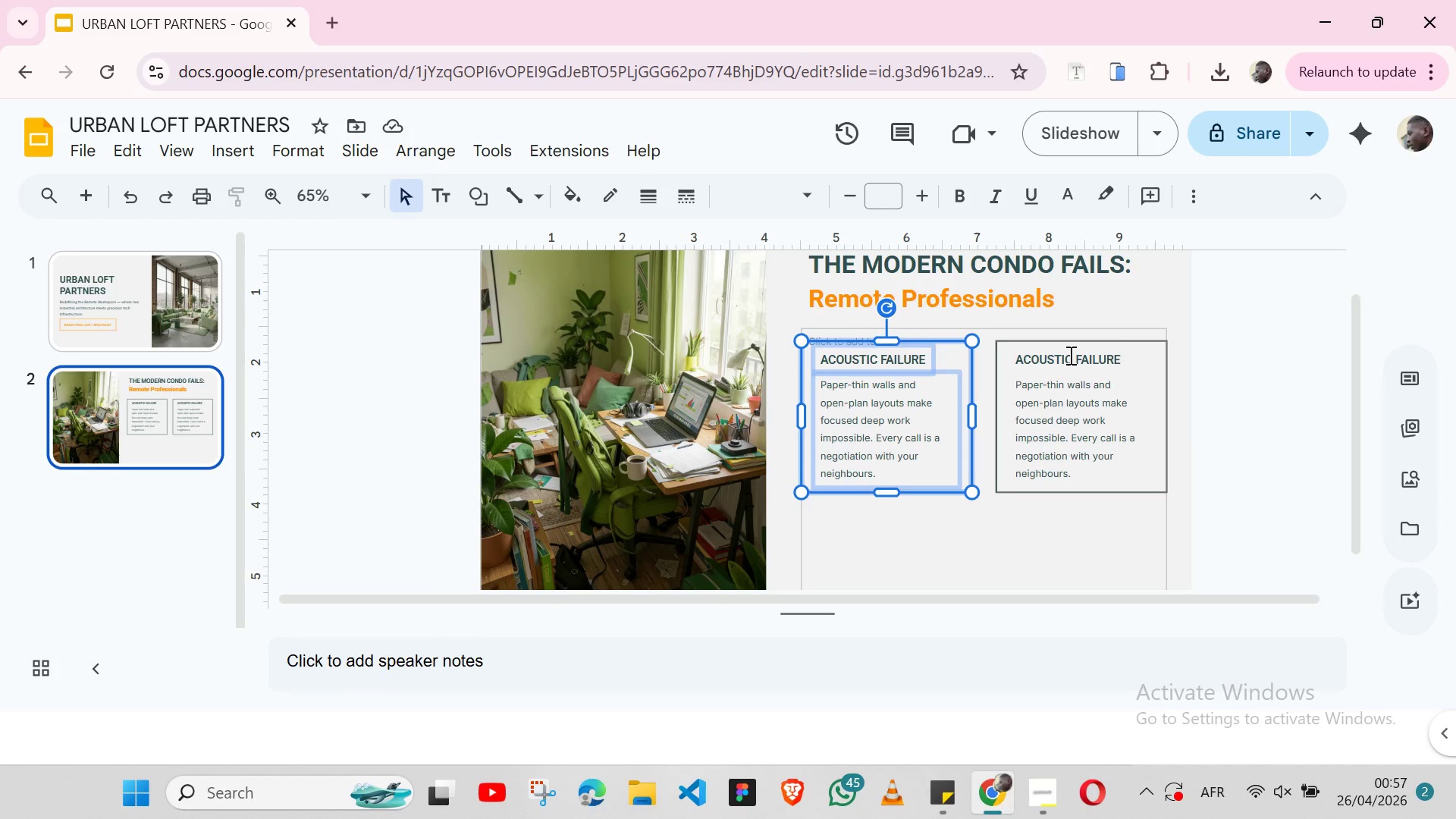 
double_click([1069, 355])
 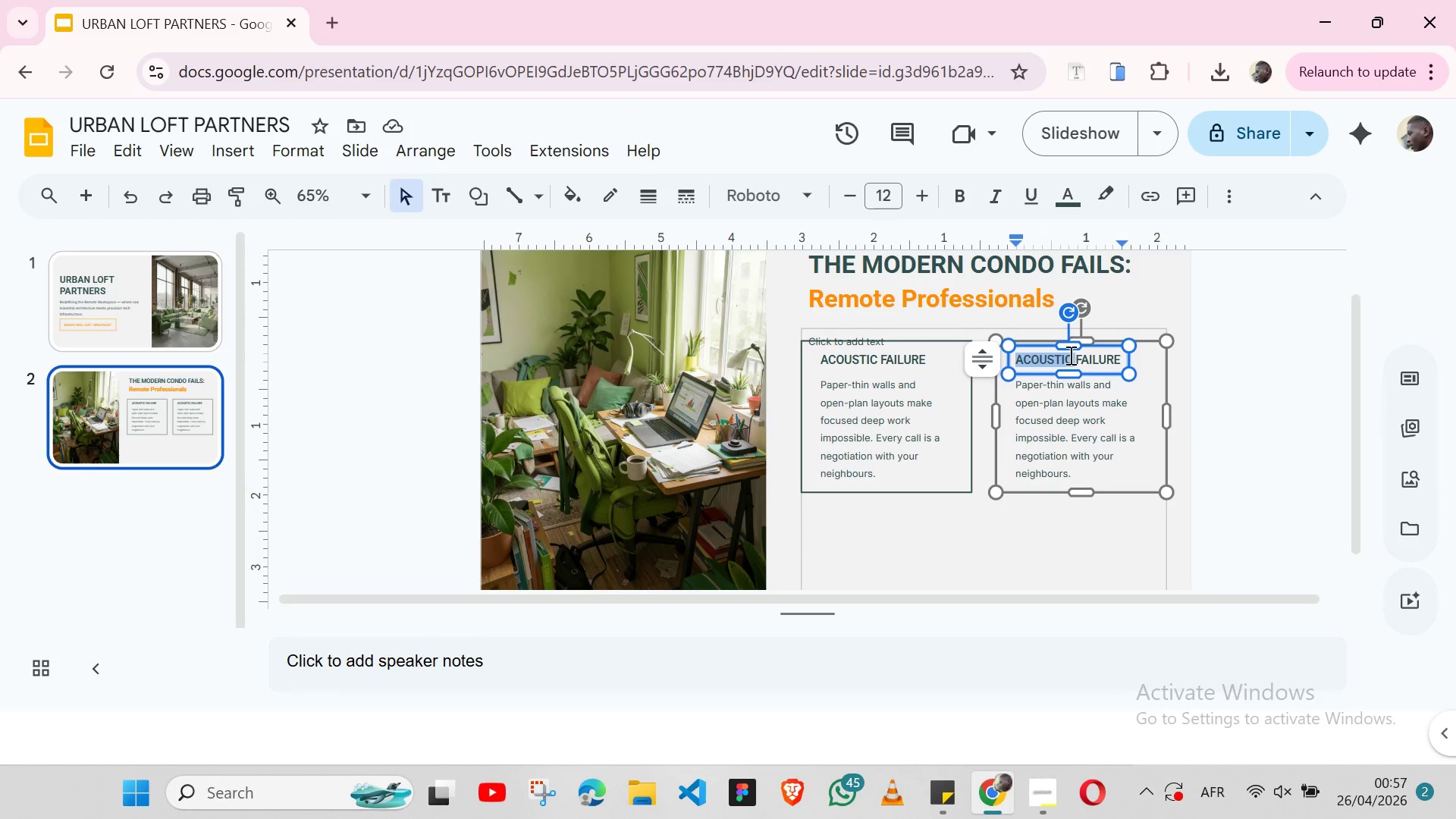 
triple_click([1069, 355])
 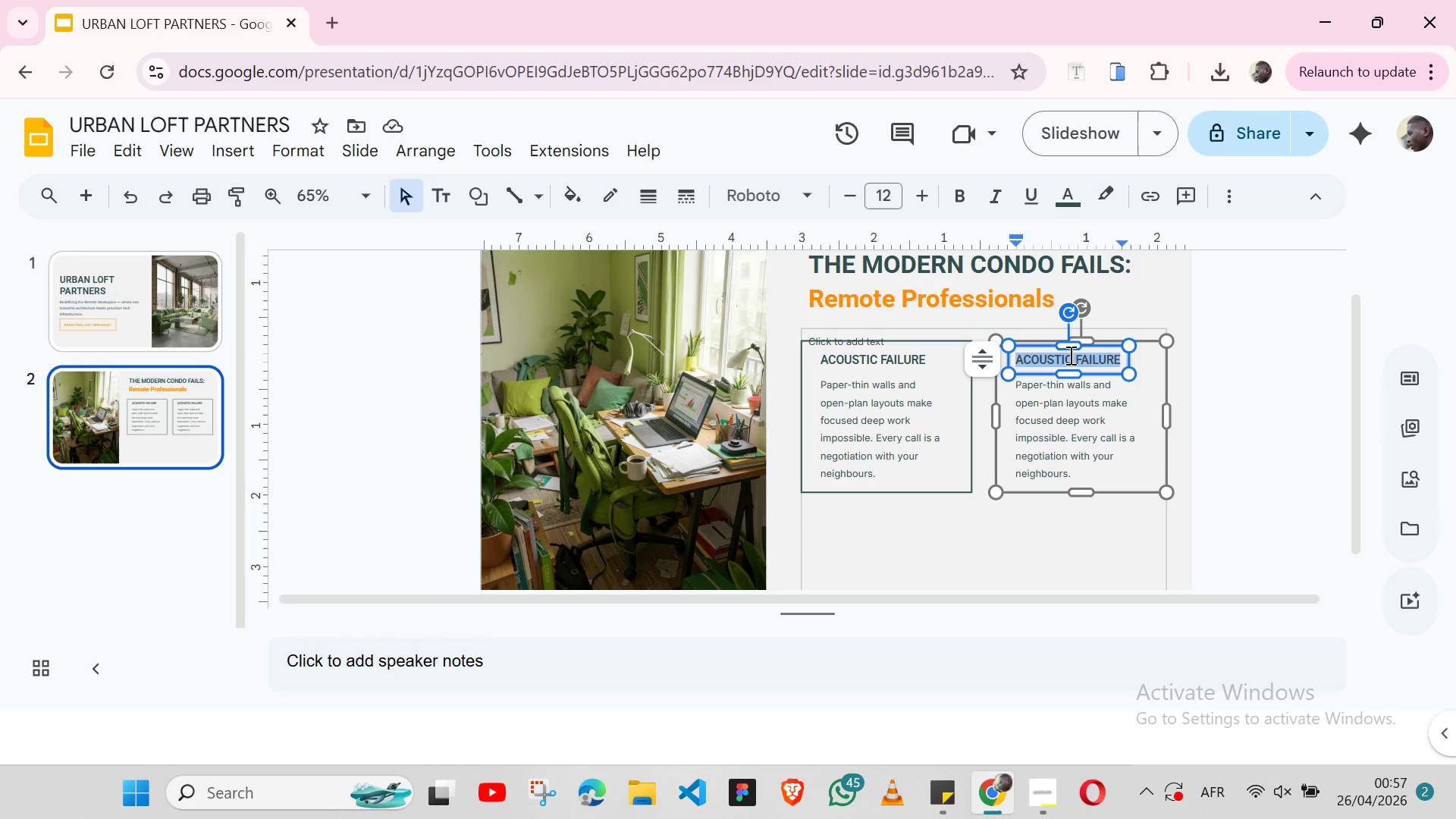 
key(Control+V)
 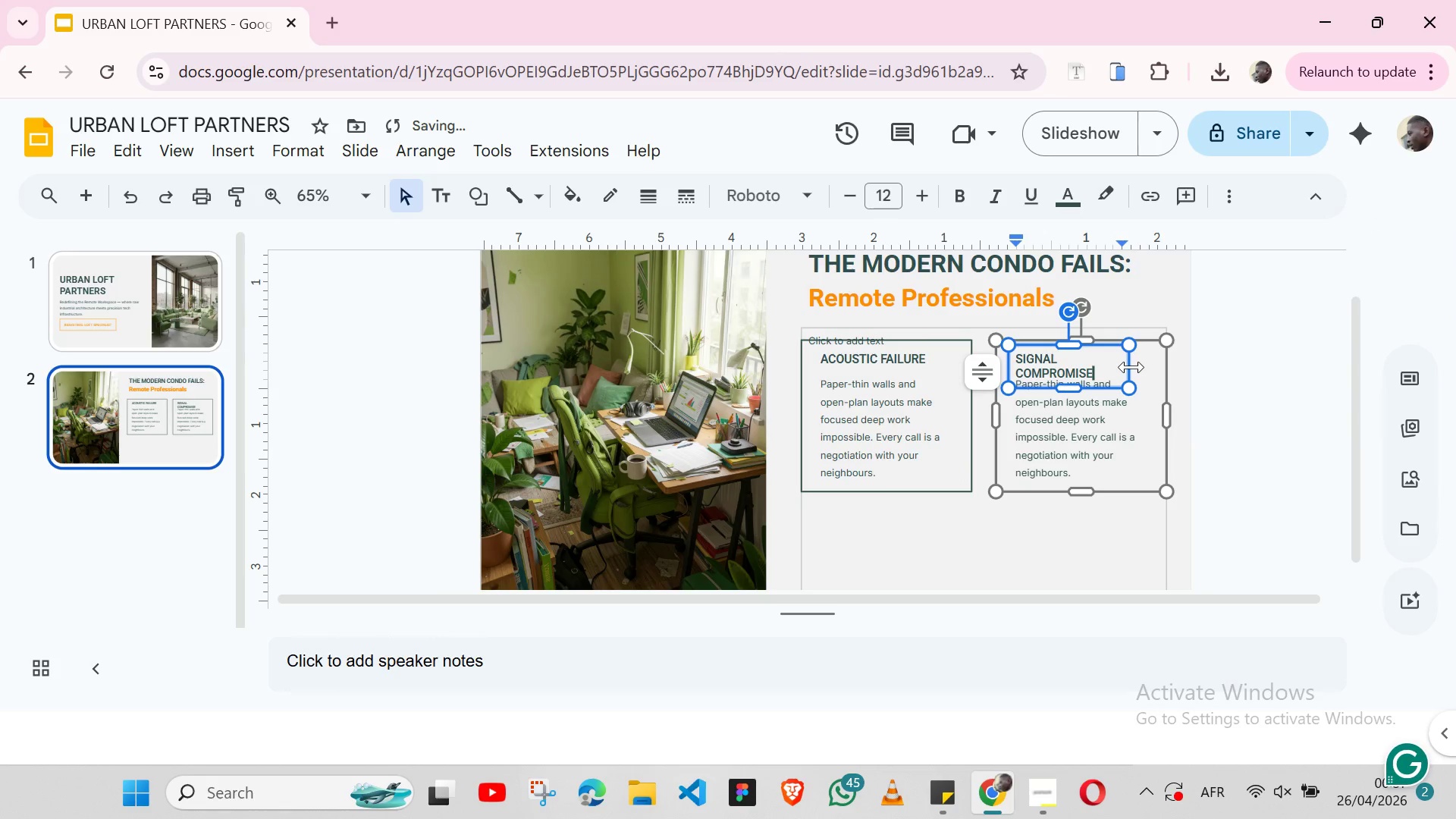 
left_click_drag(start_coordinate=[1131, 367], to_coordinate=[1150, 359])
 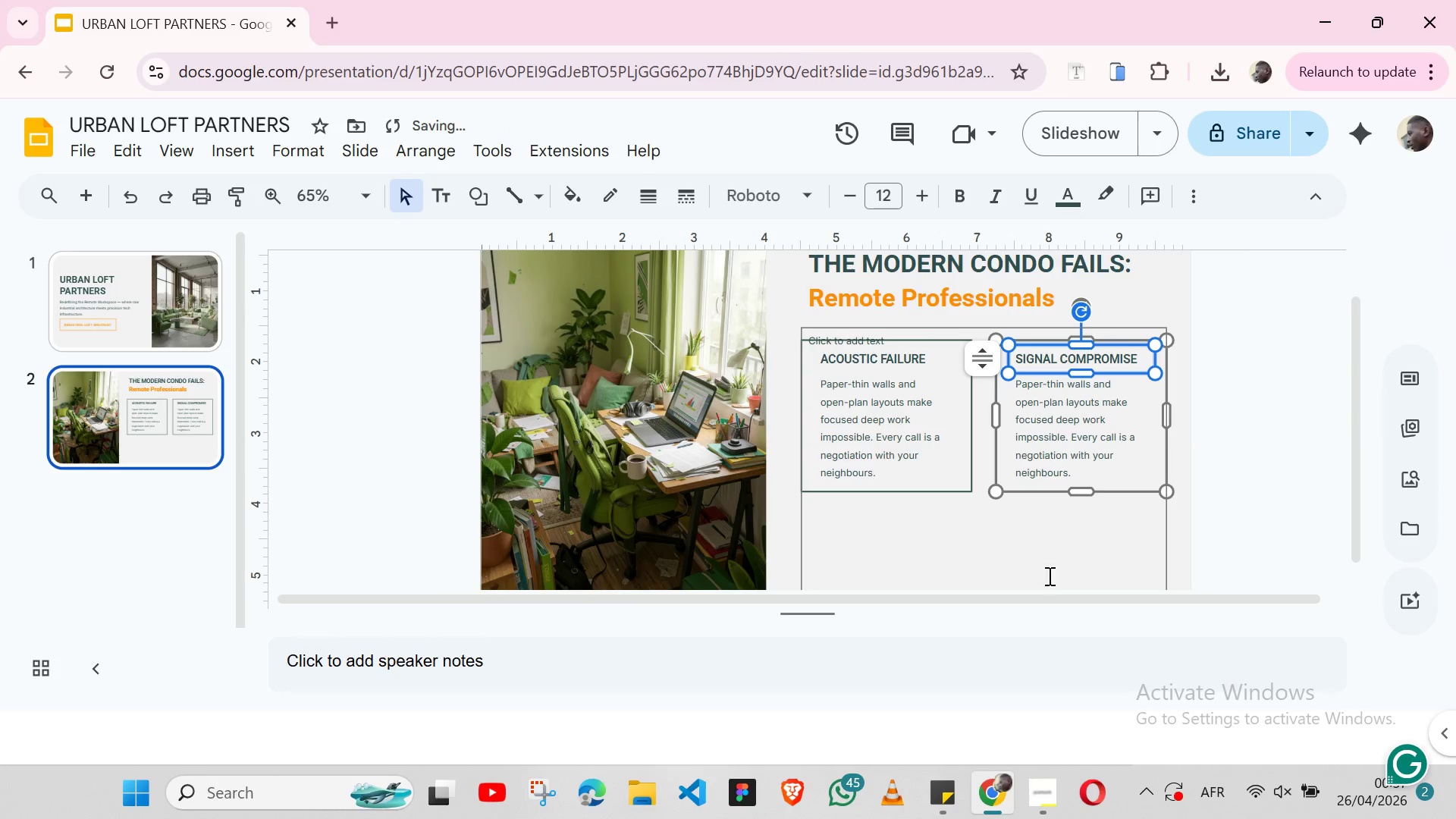 
key(Alt+Tab)
 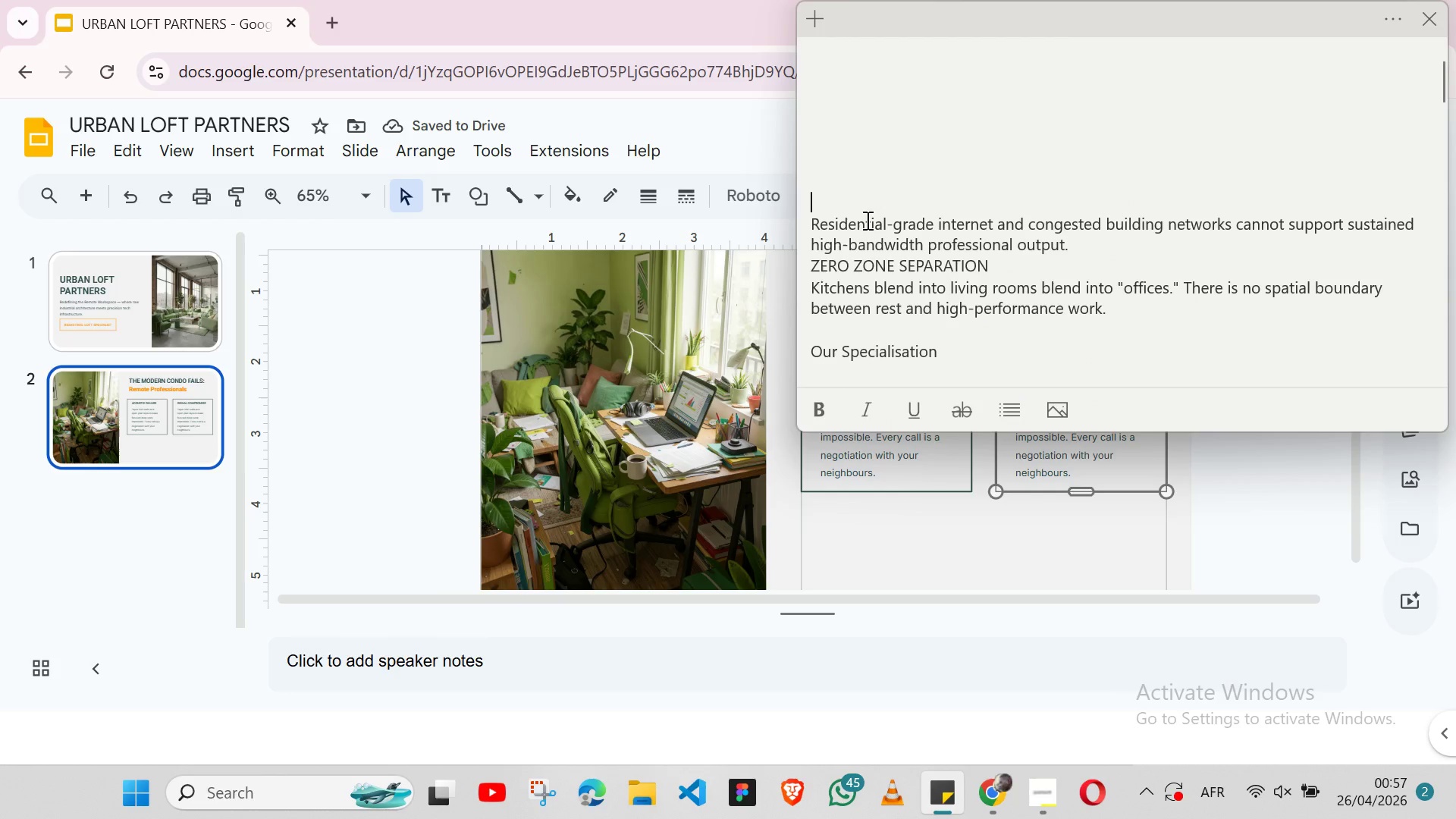 
double_click([866, 220])
 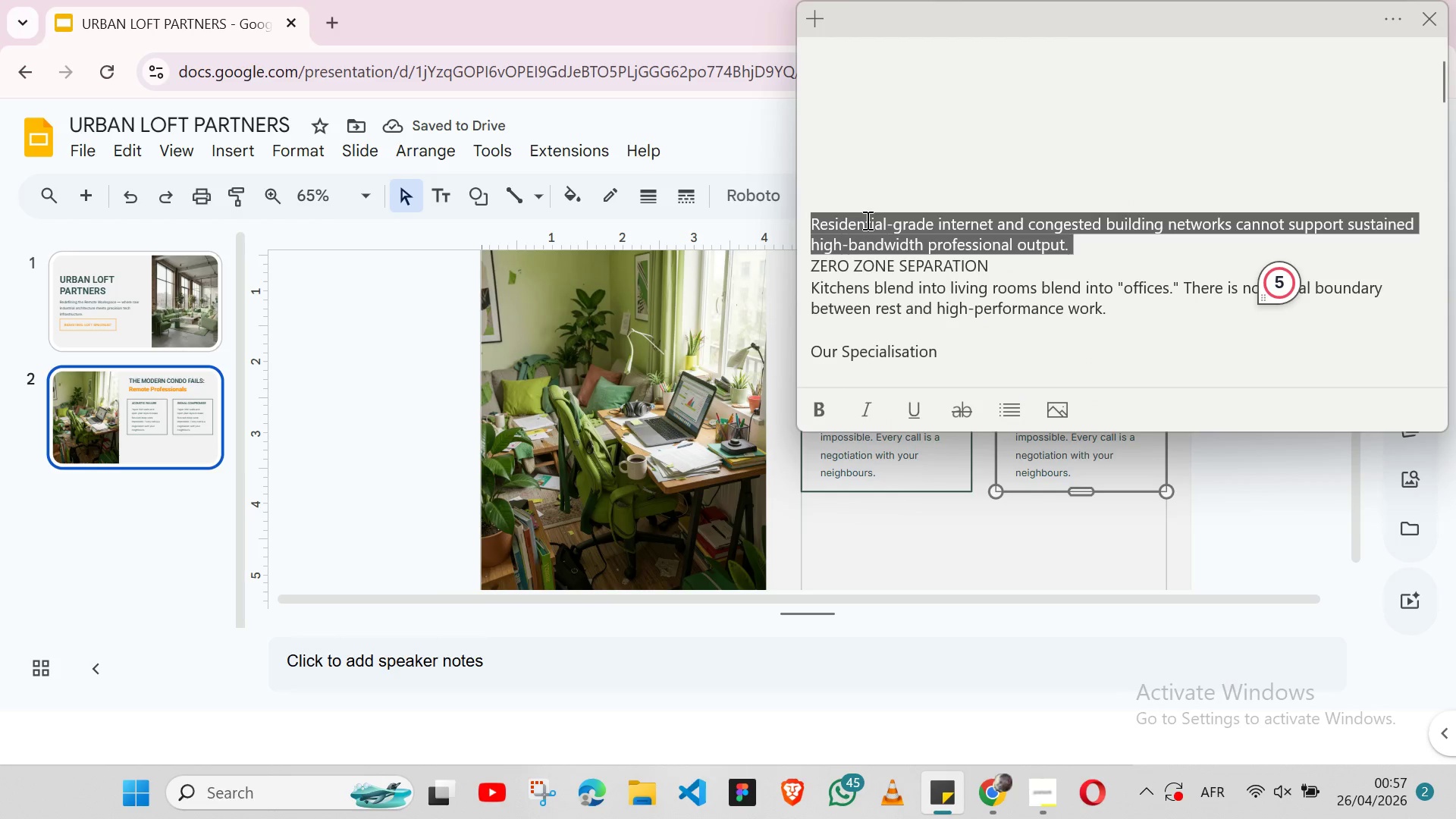 
triple_click([866, 220])
 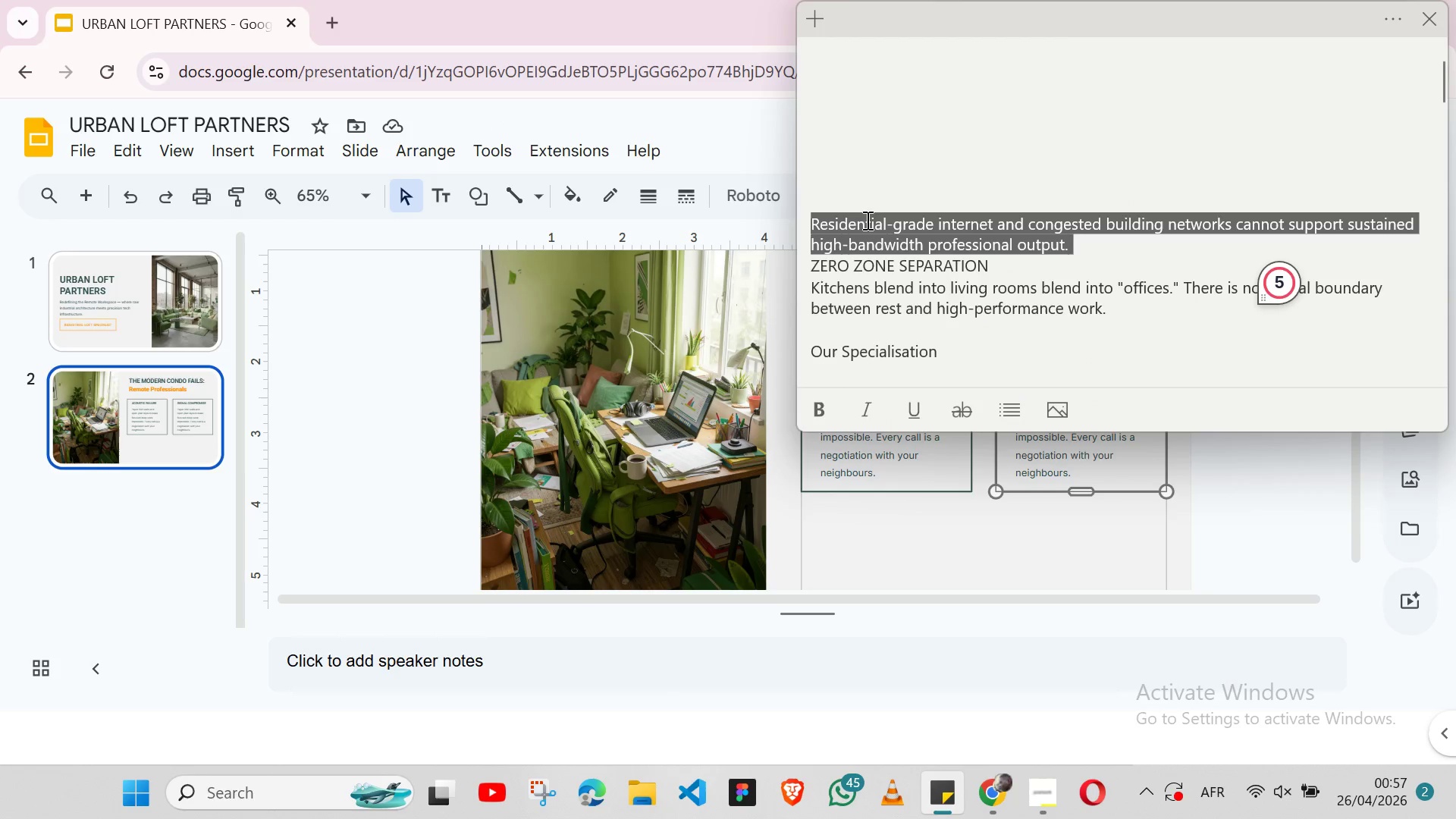 
key(Shift+ArrowLeft)
 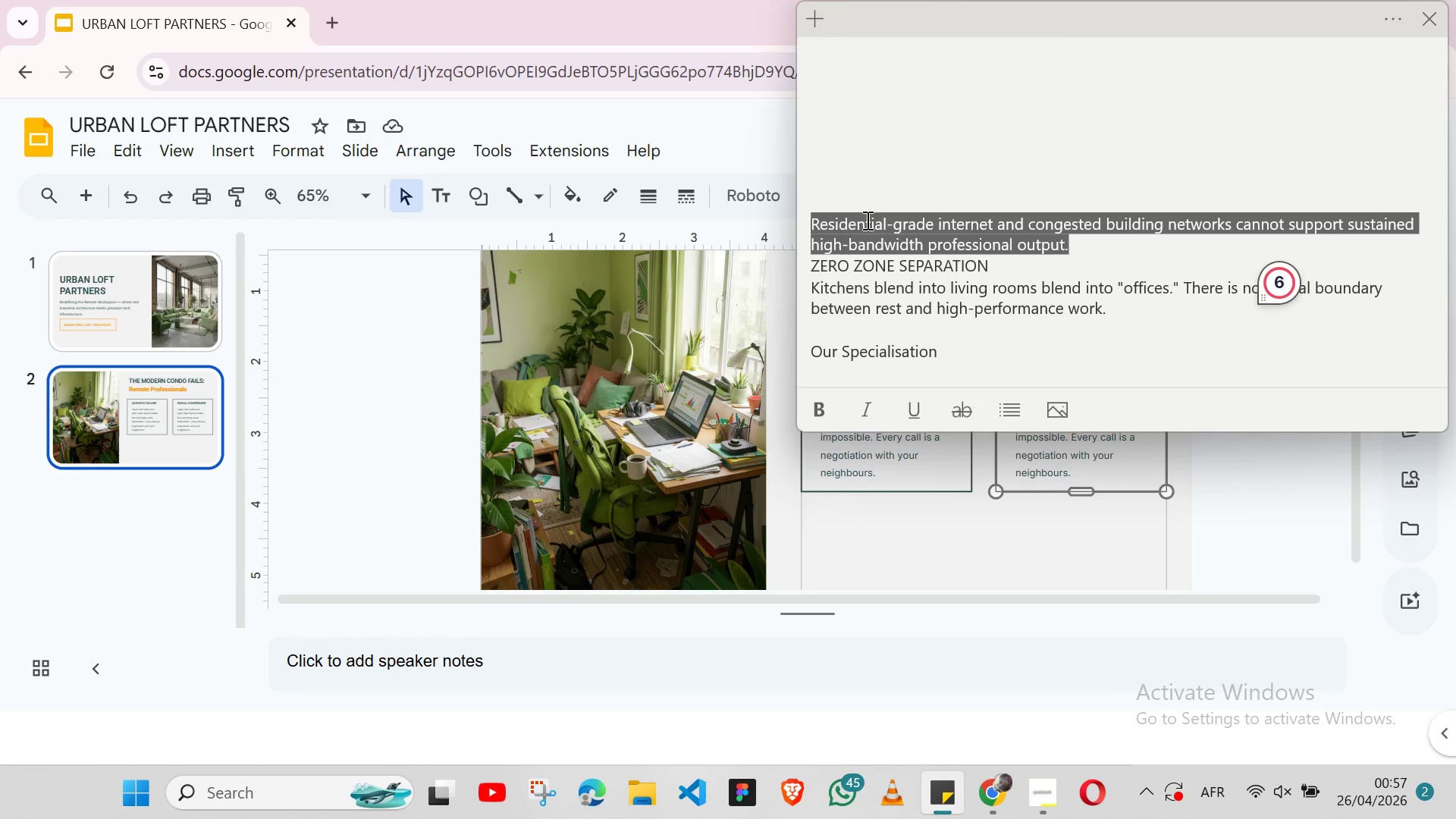 
key(Control+C)
 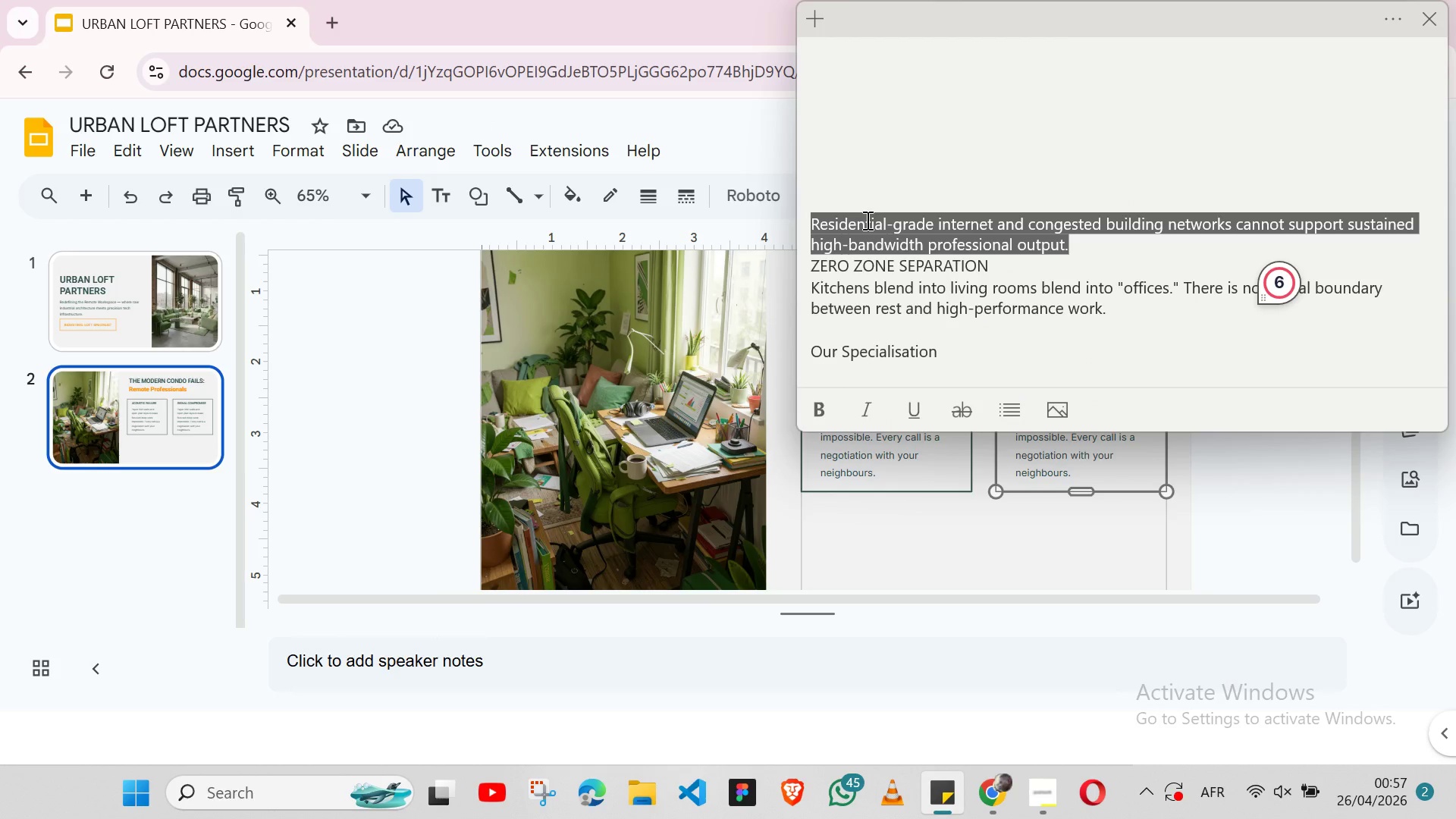 
key(Control+X)
 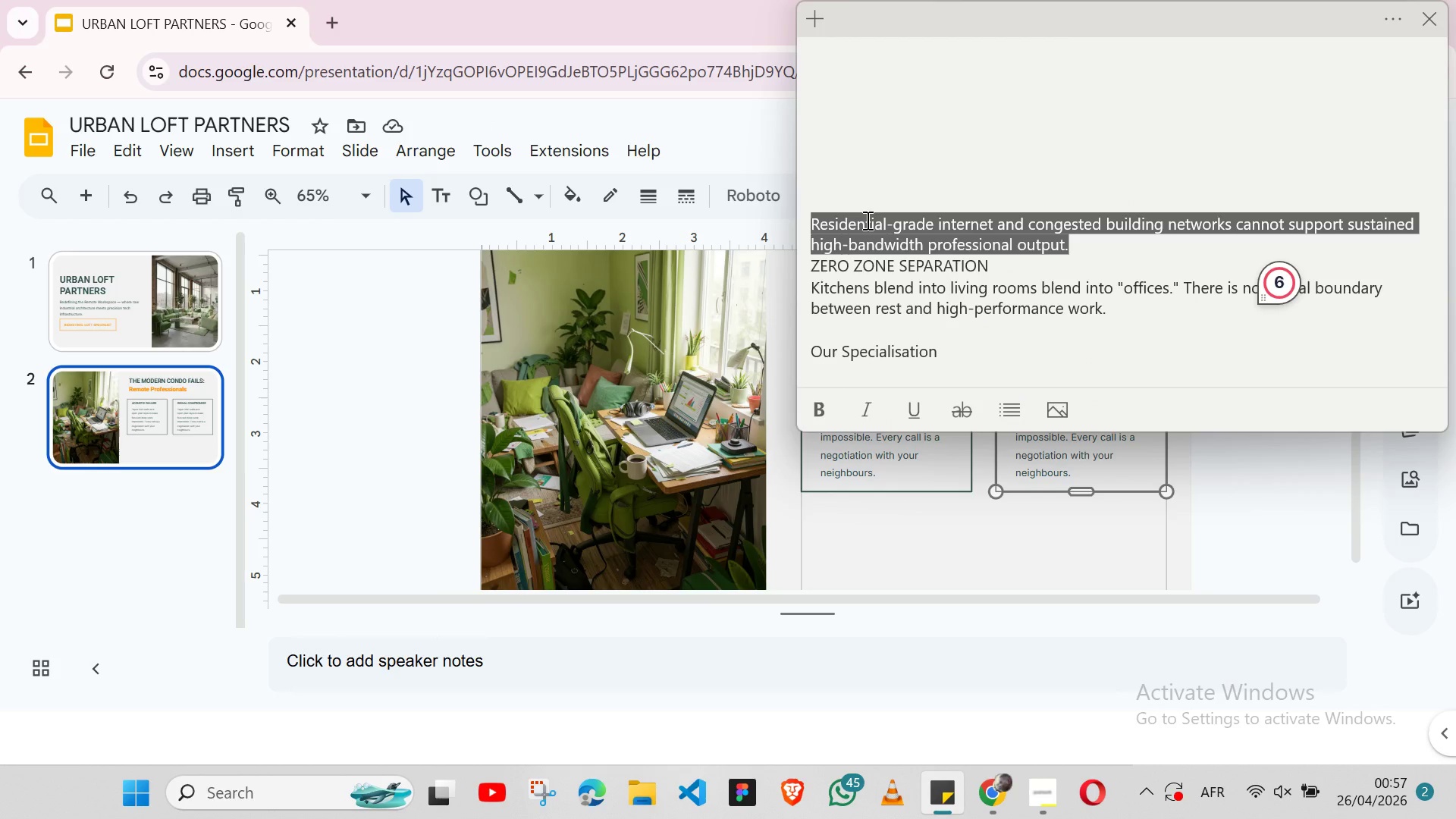 
key(Control+X)
 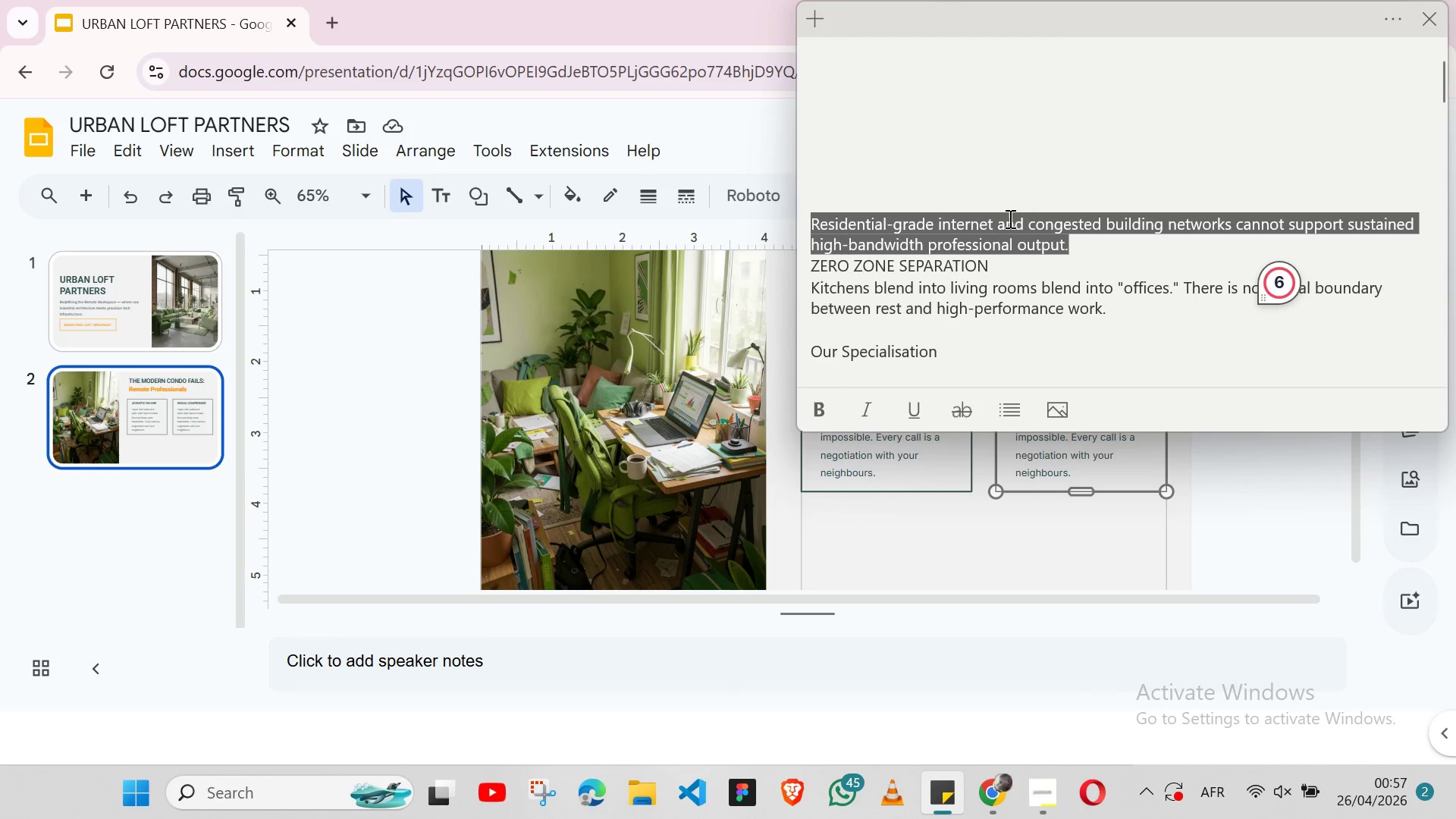 
key(Control+X)
 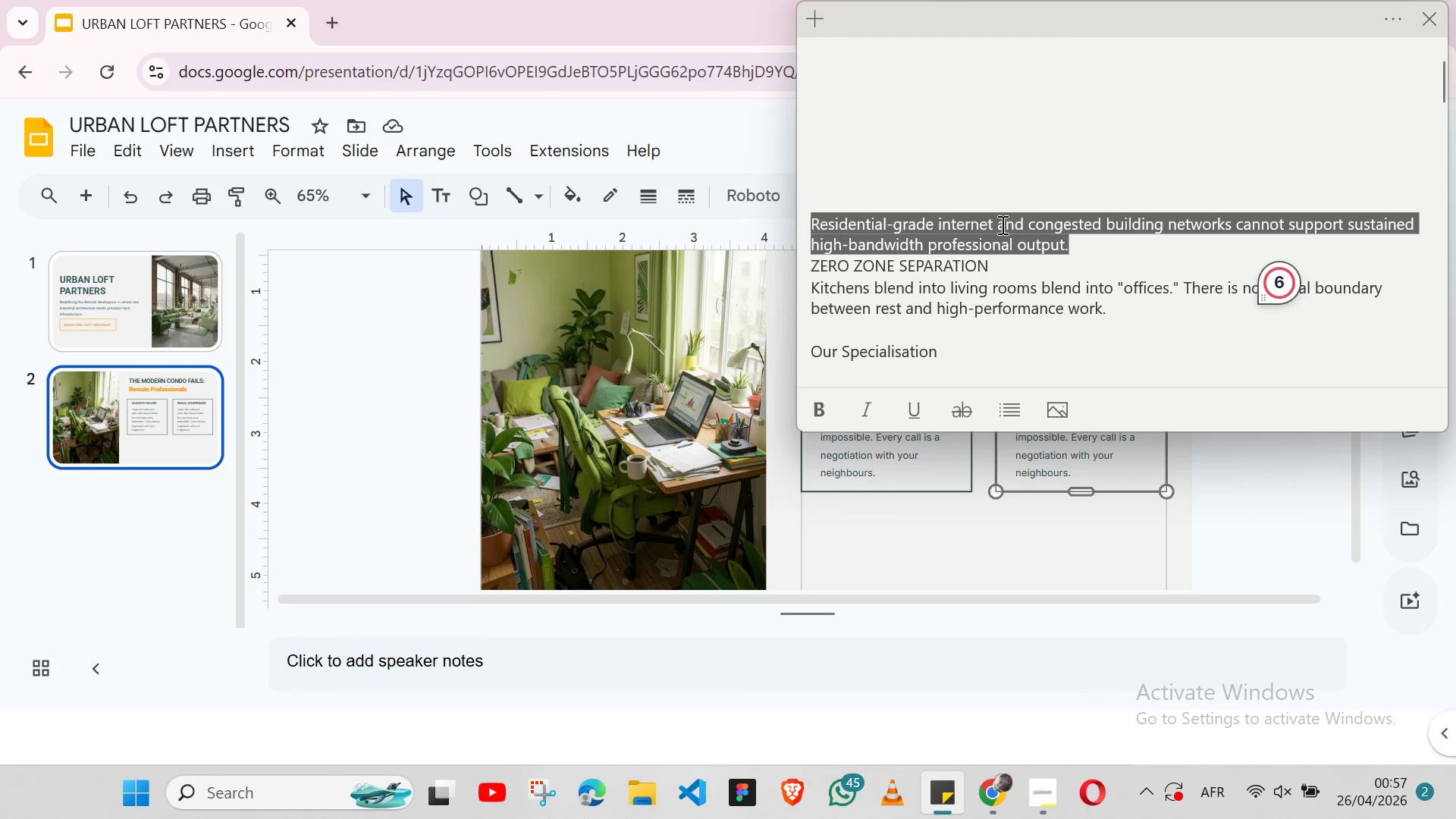 
right_click([1001, 224])
 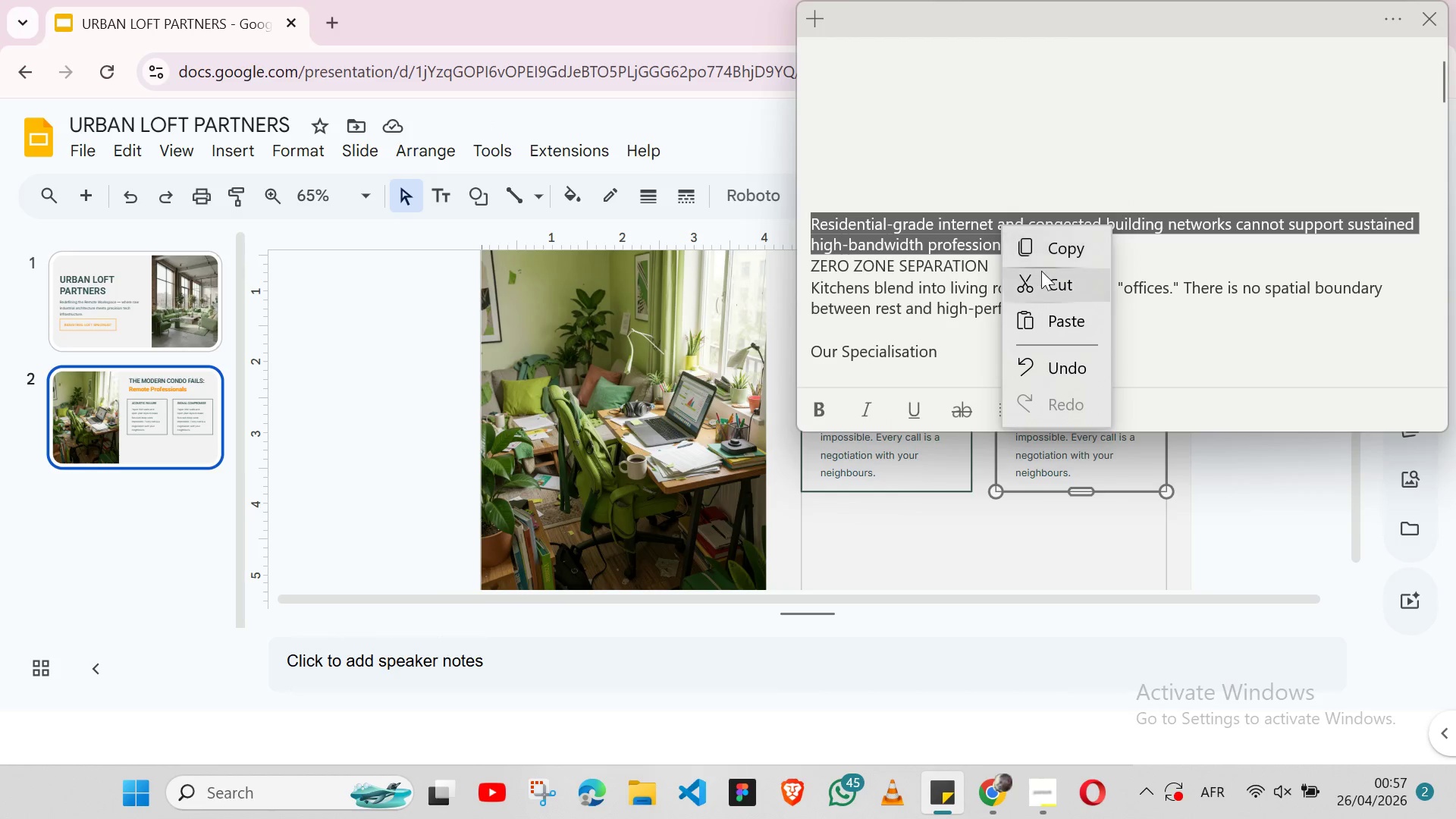 
left_click([1041, 271])
 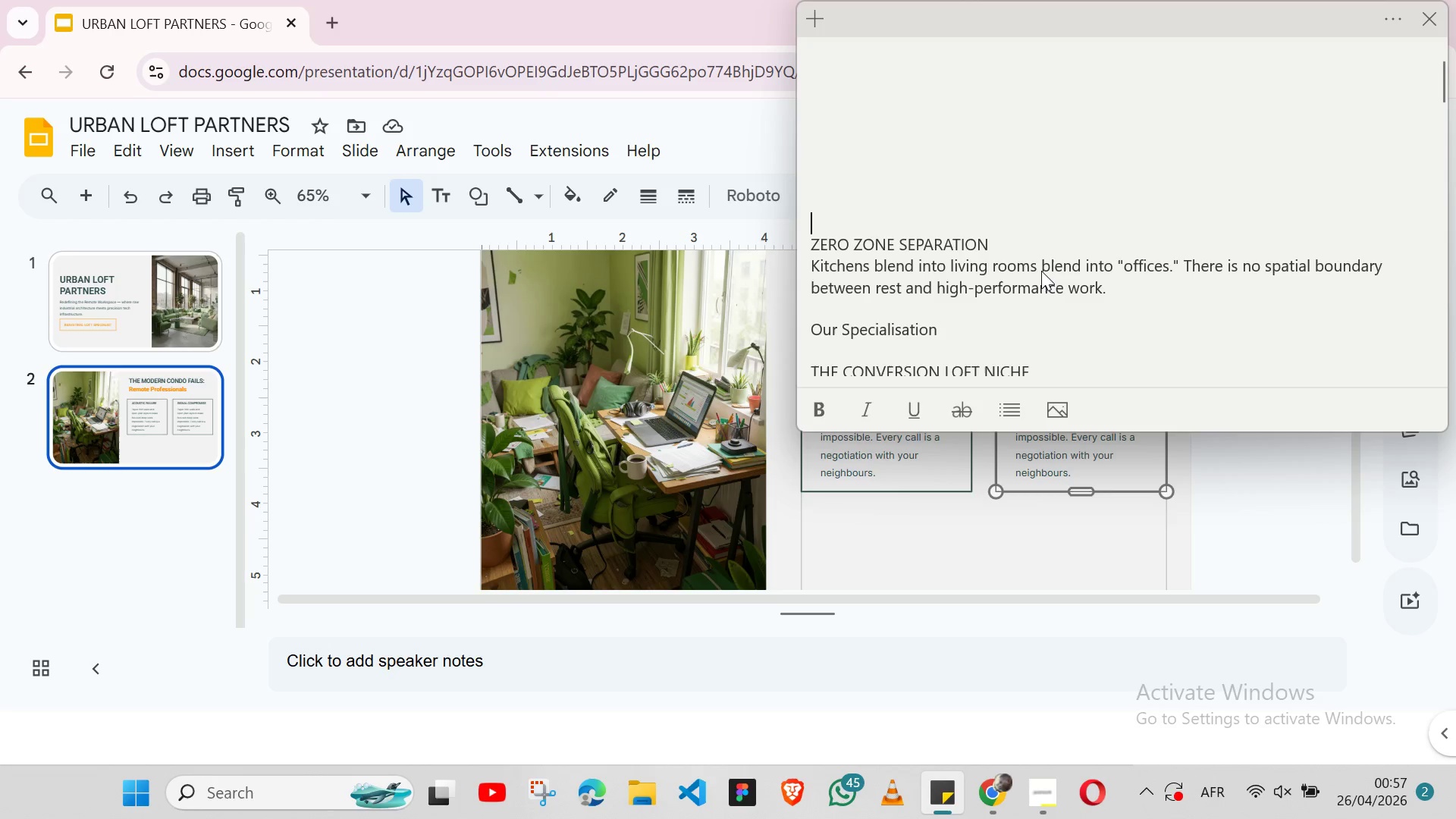 
key(Alt+Tab)
 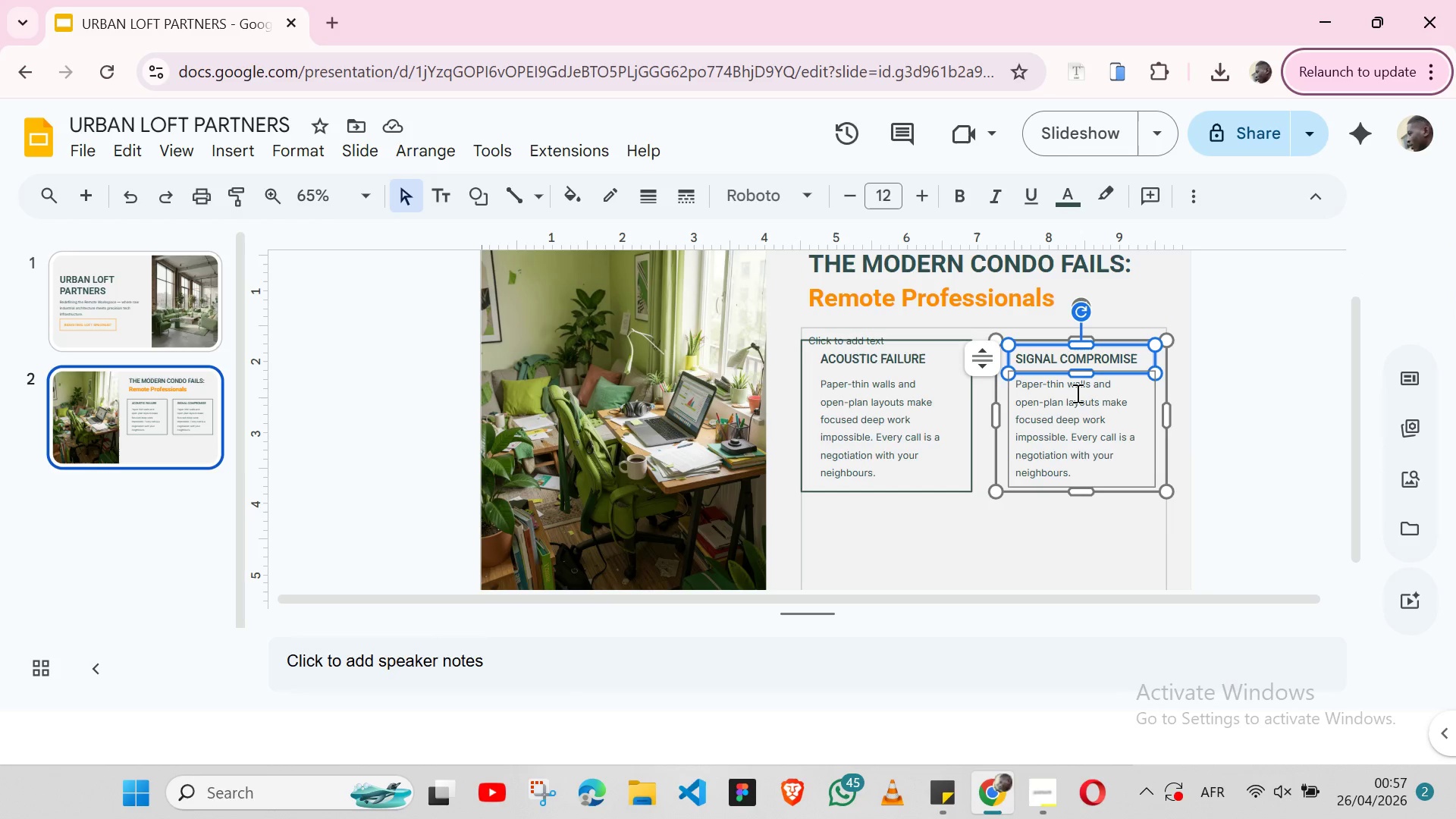 
double_click([1076, 393])
 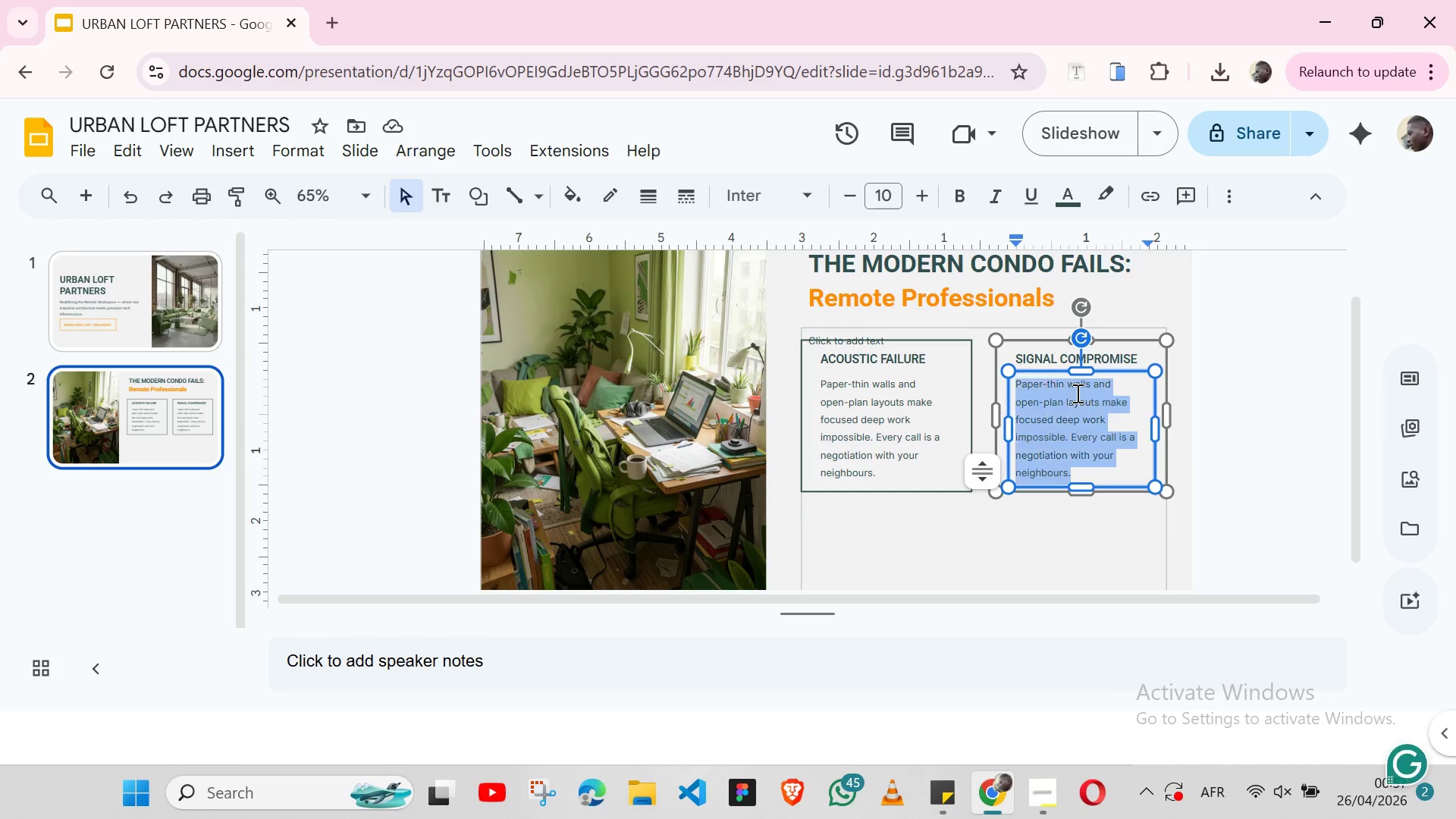 
triple_click([1076, 393])
 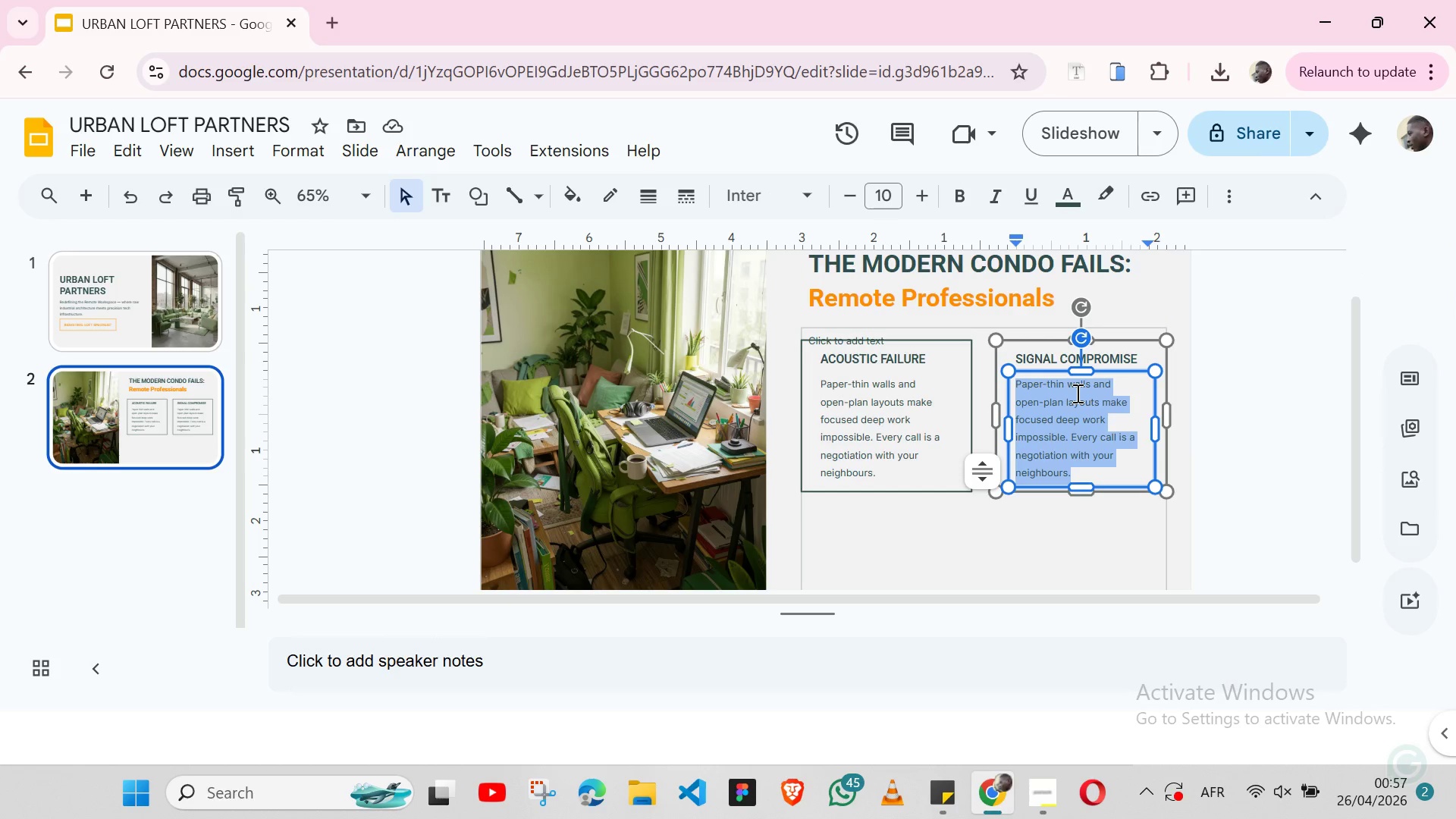 
key(Control+V)
 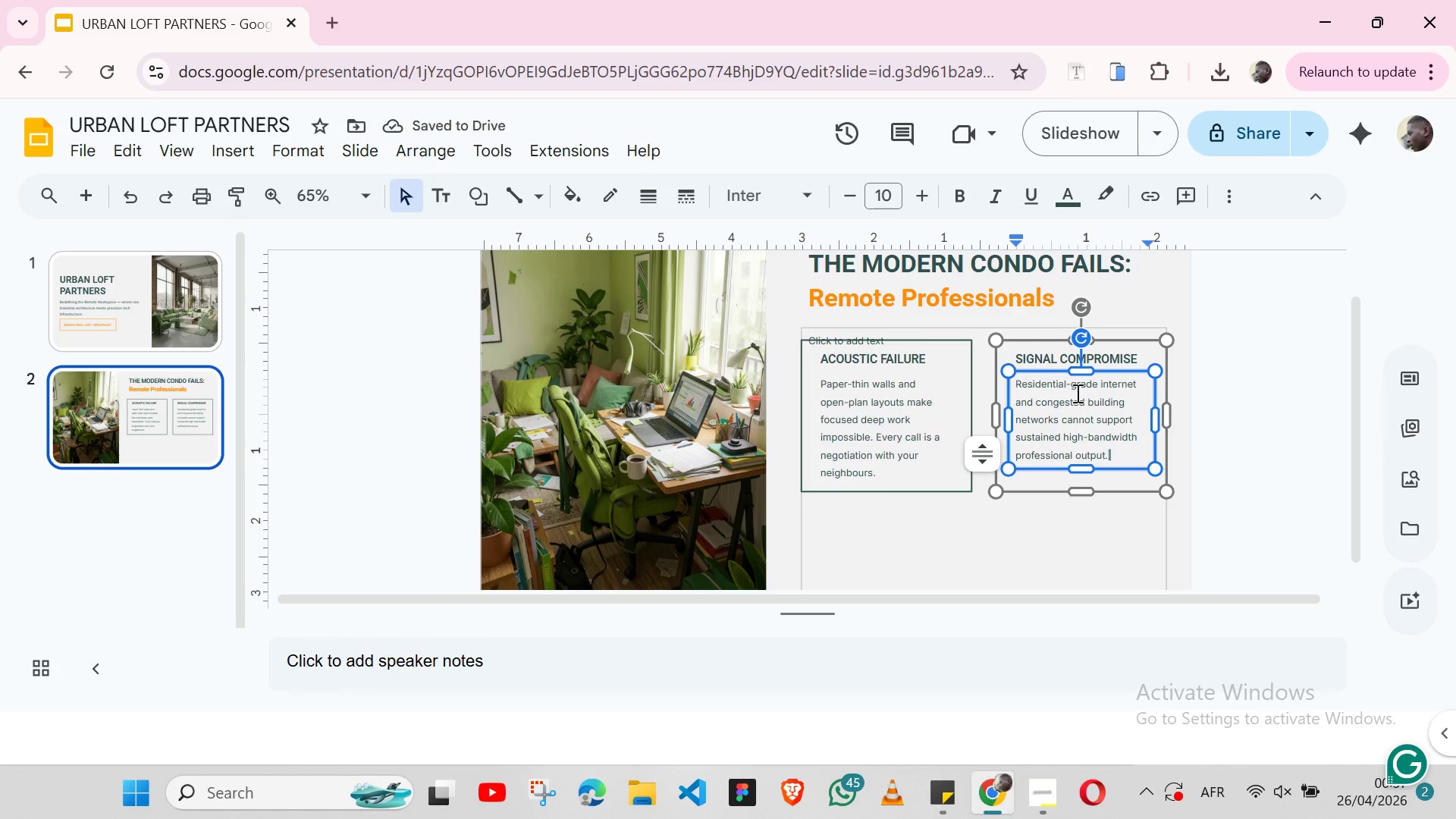 
wait(9.41)
 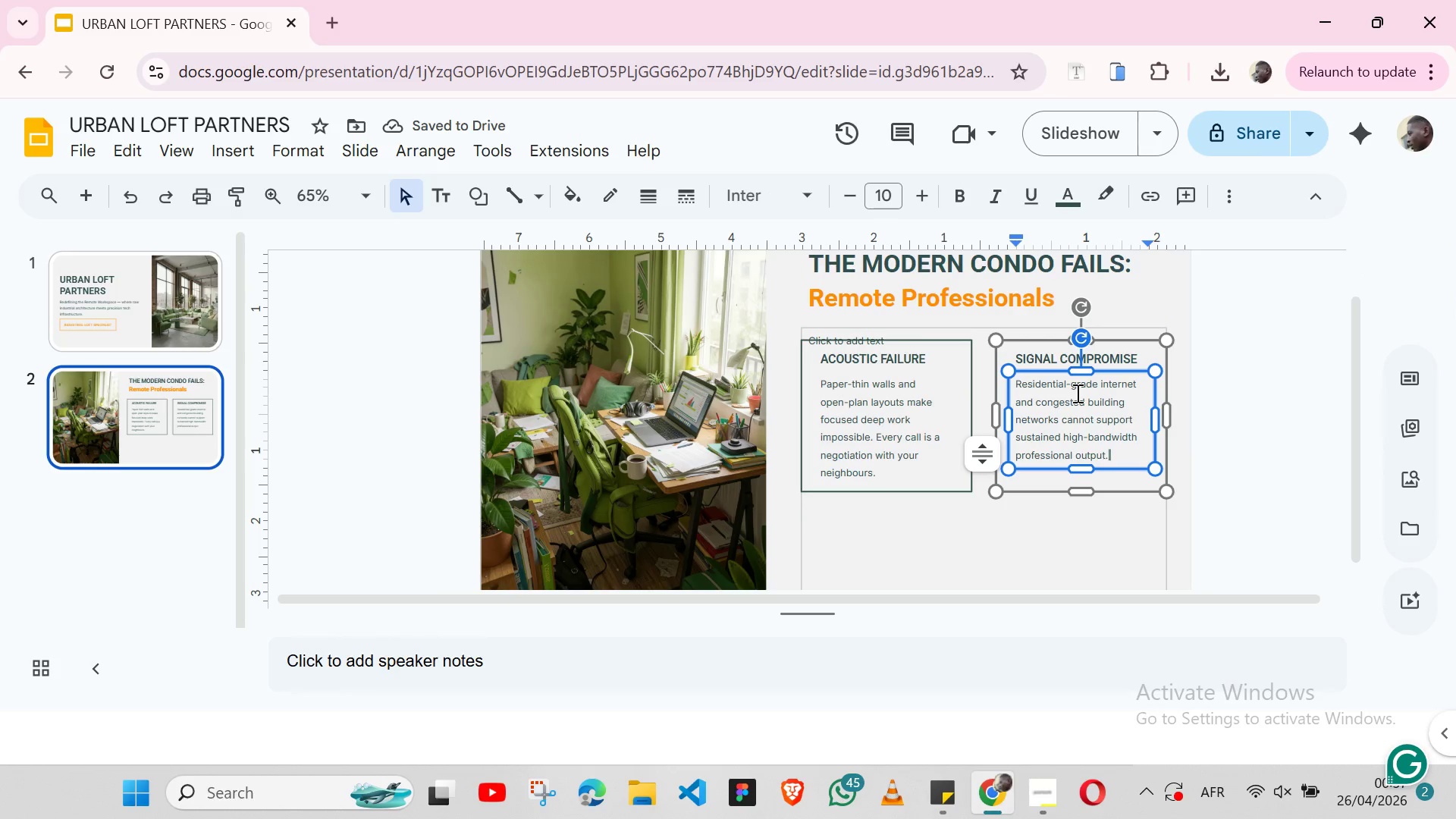 
left_click([1025, 493])
 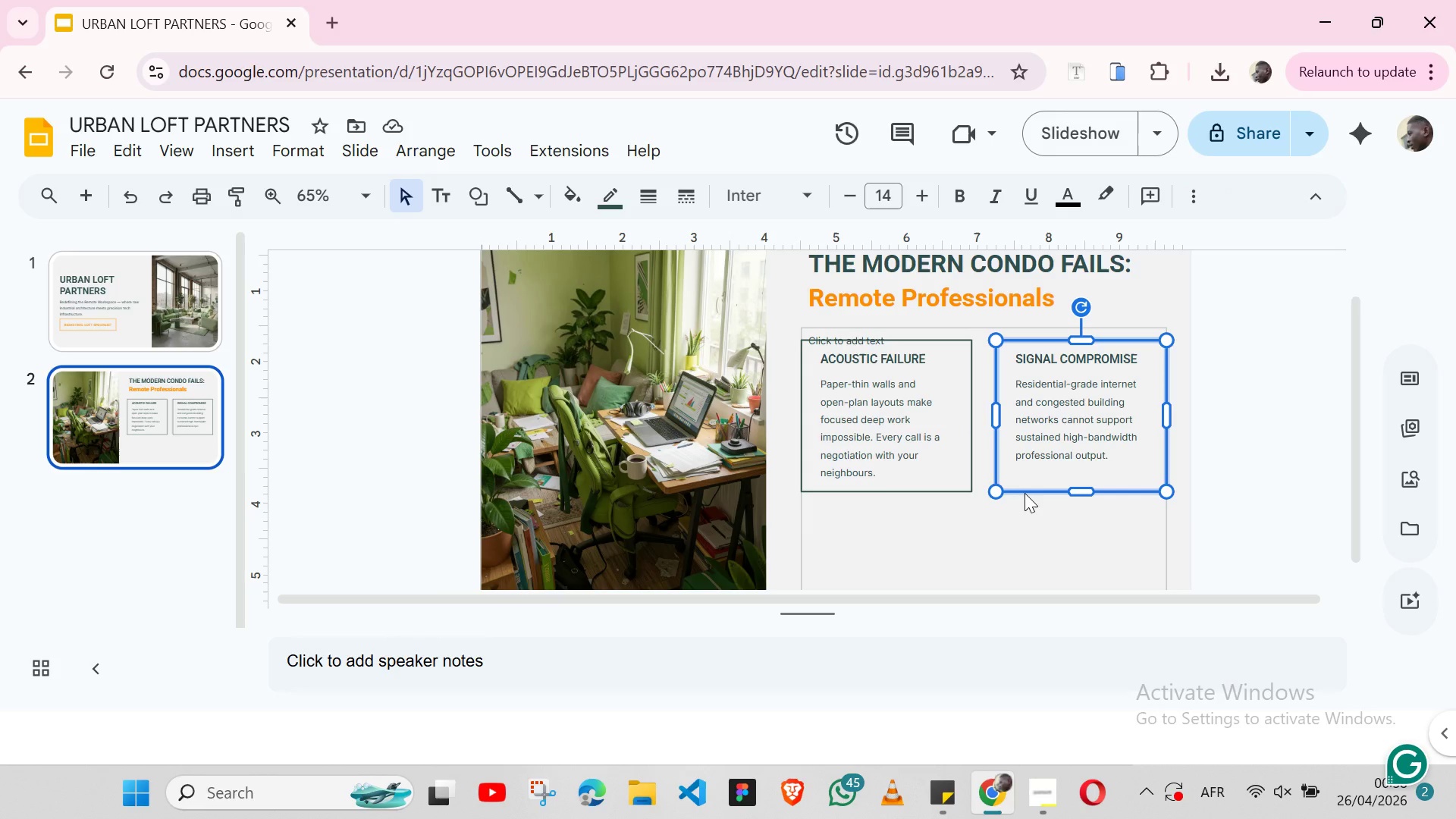 
key(Shift+ArrowDown)
 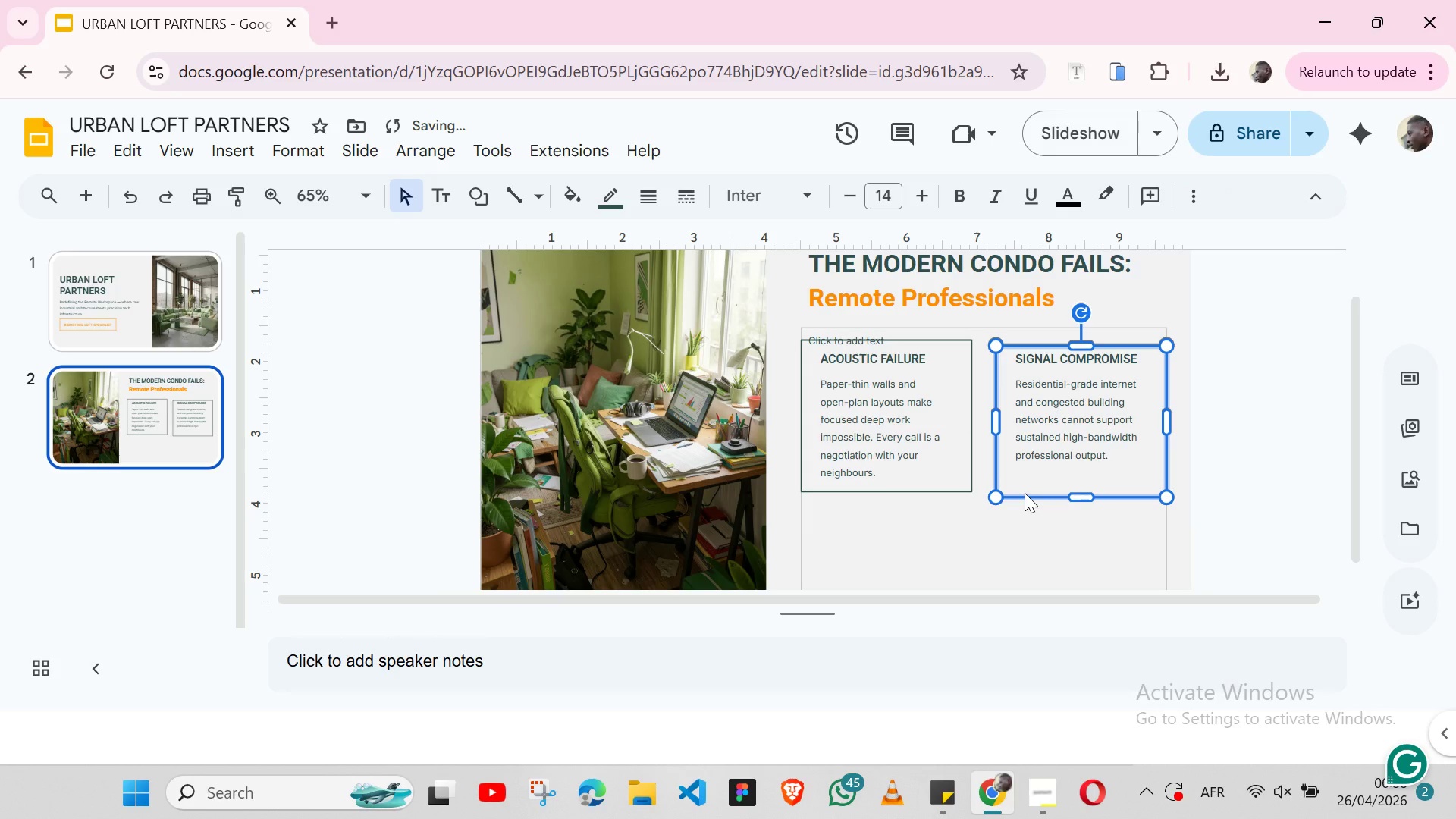 
key(Control+Z)
 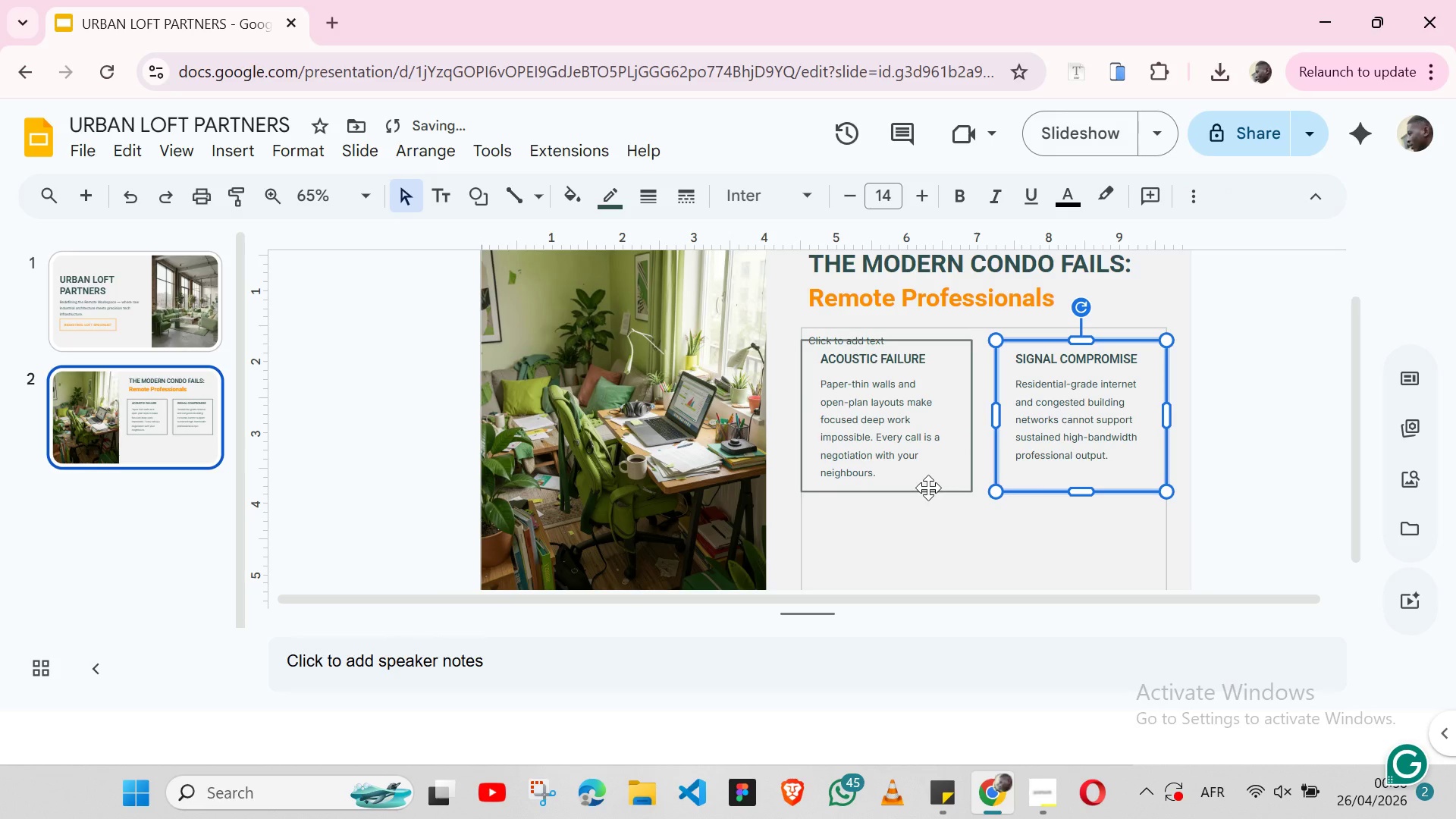 
left_click([928, 488])
 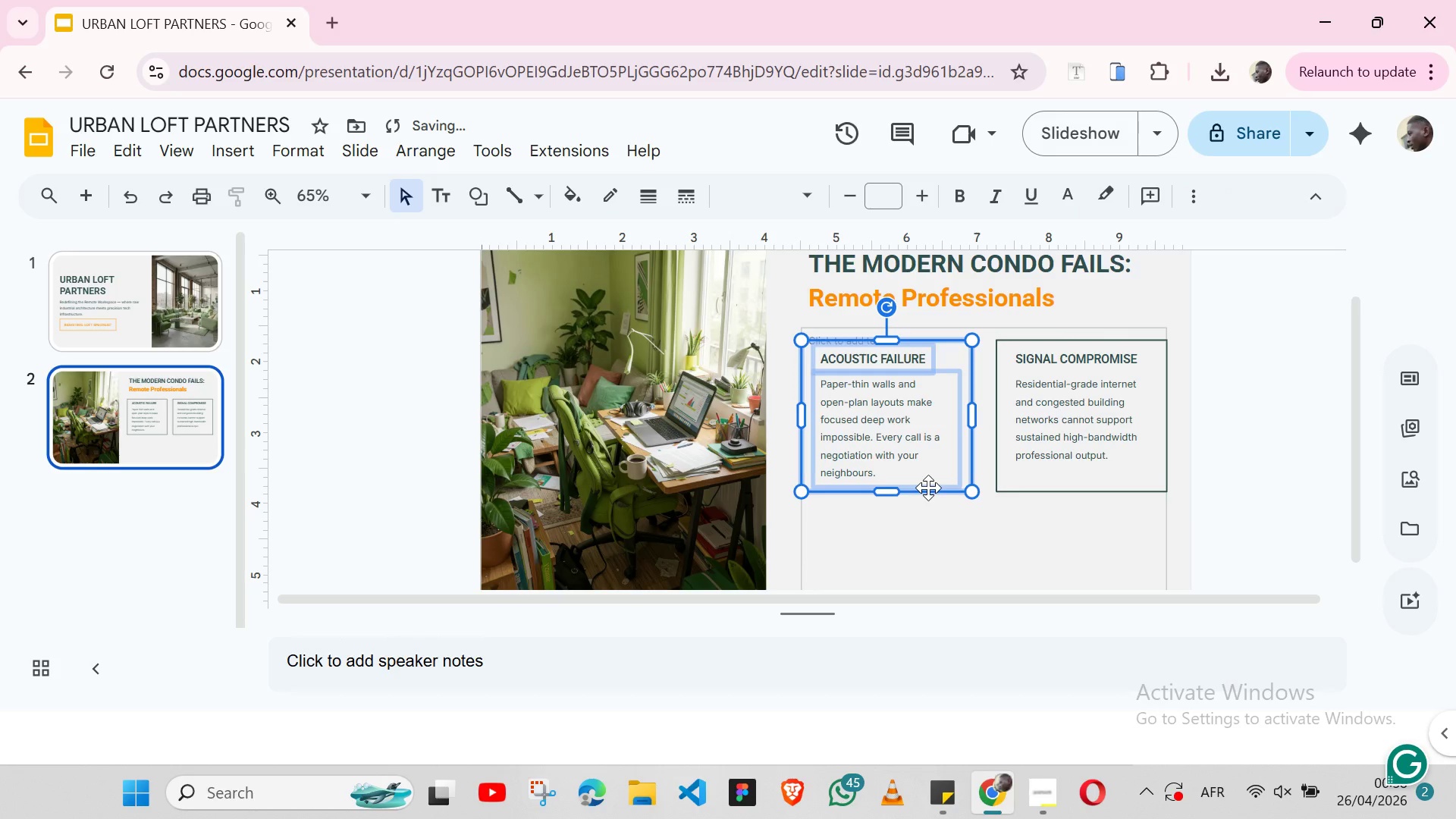 
key(Control+ArrowDown)
 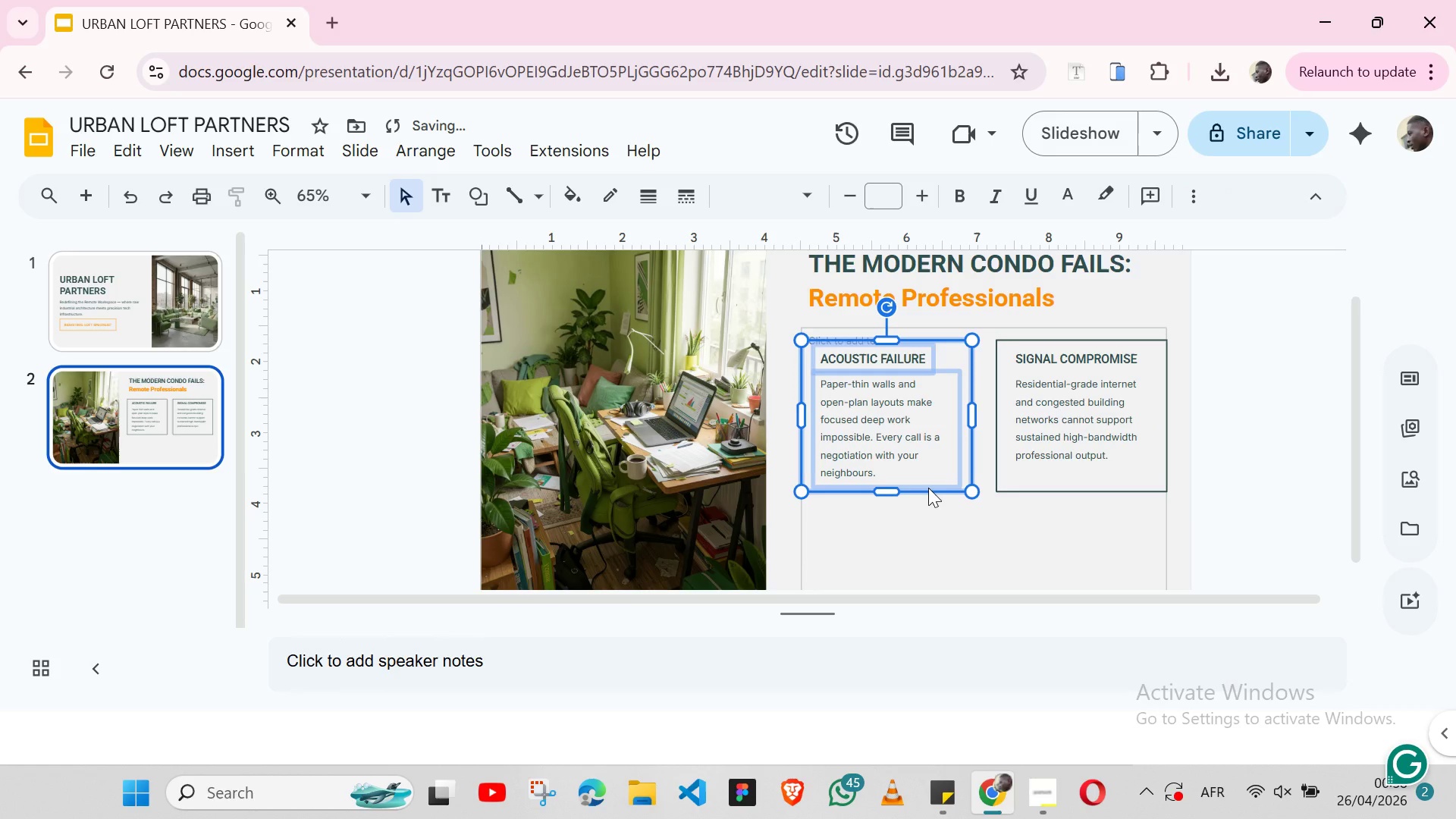 
key(Control+ArrowDown)
 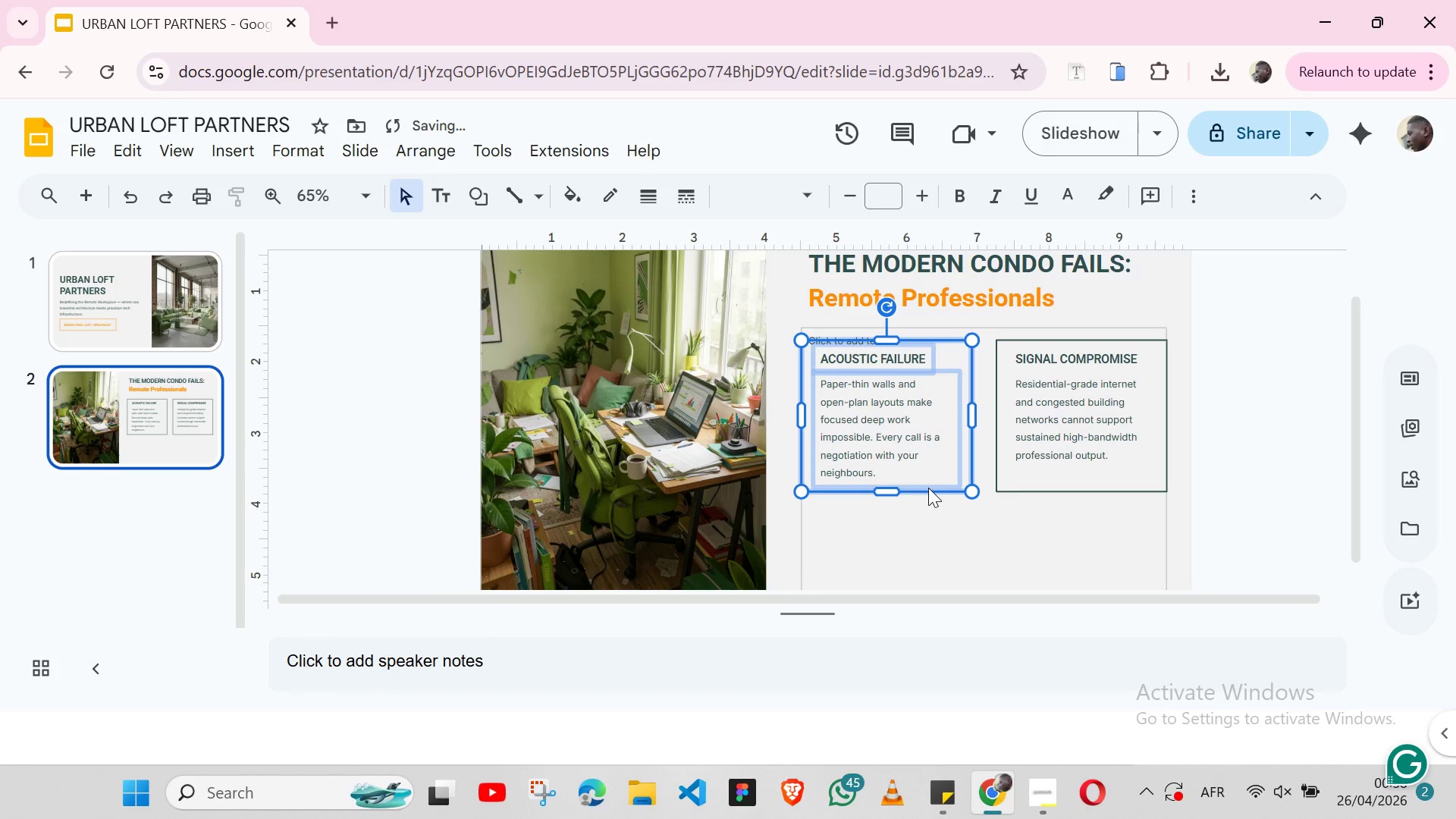 
key(Shift+ShiftLeft)
 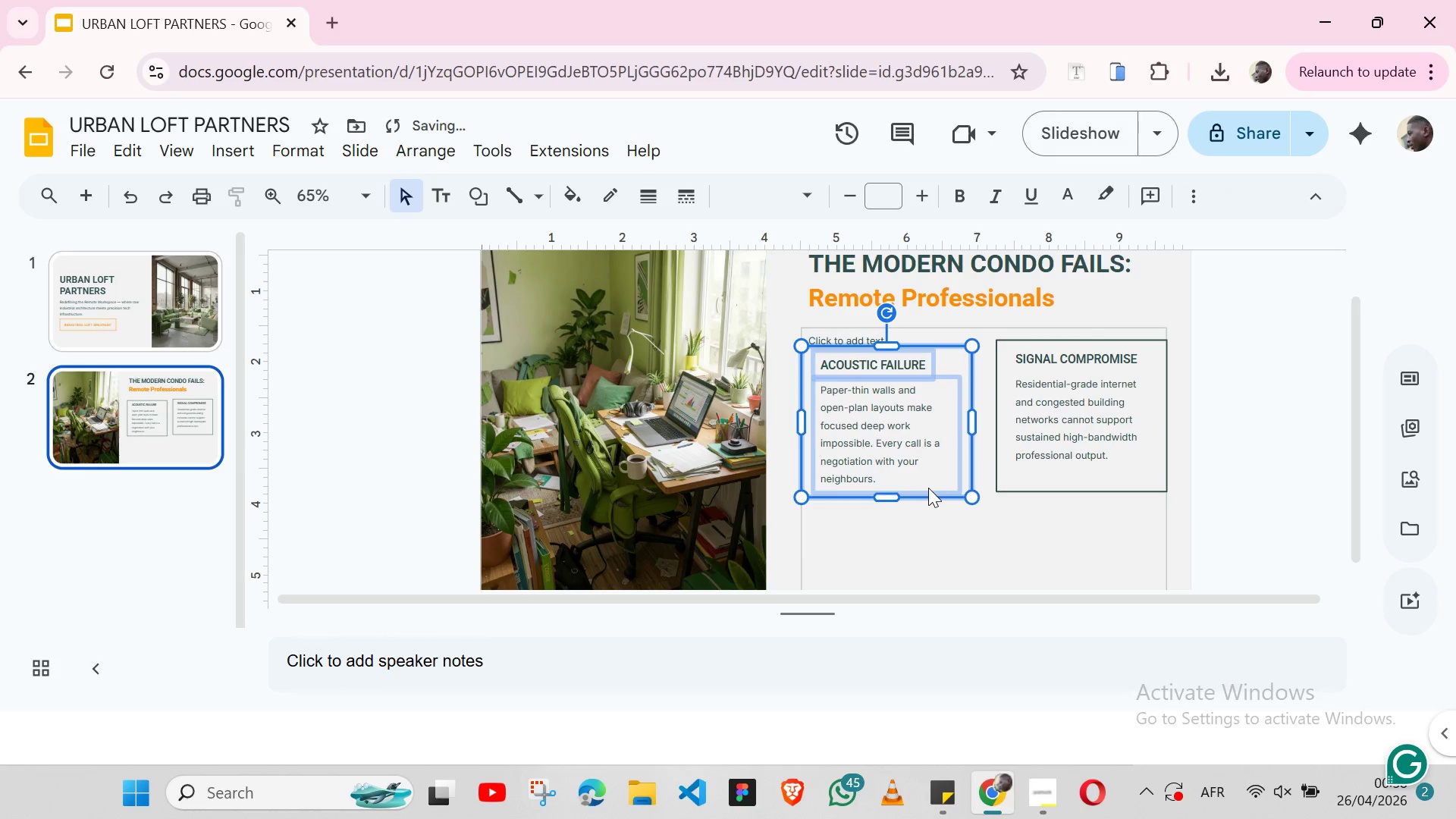 
key(Shift+ArrowDown)
 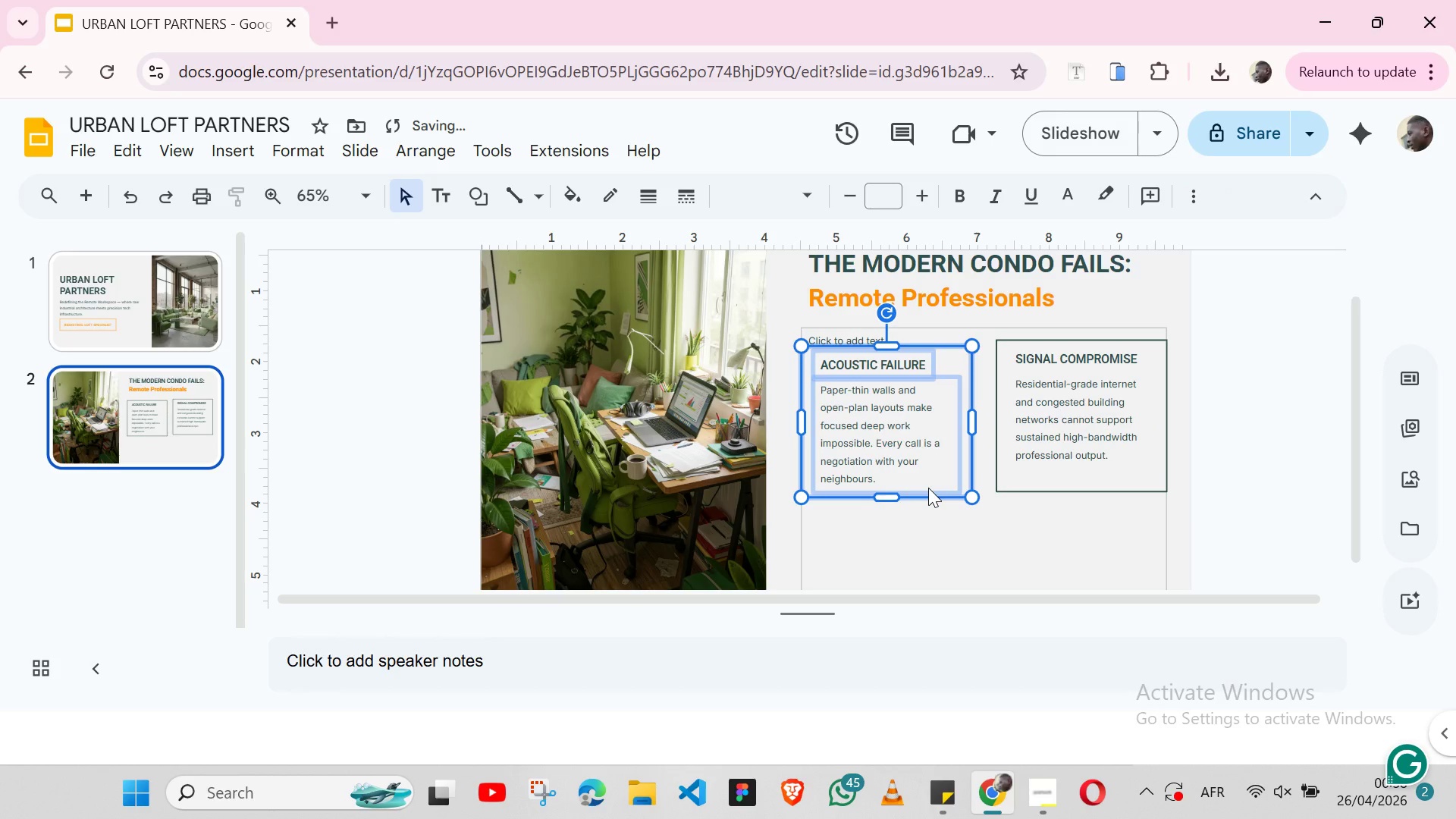 
key(Control+Z)
 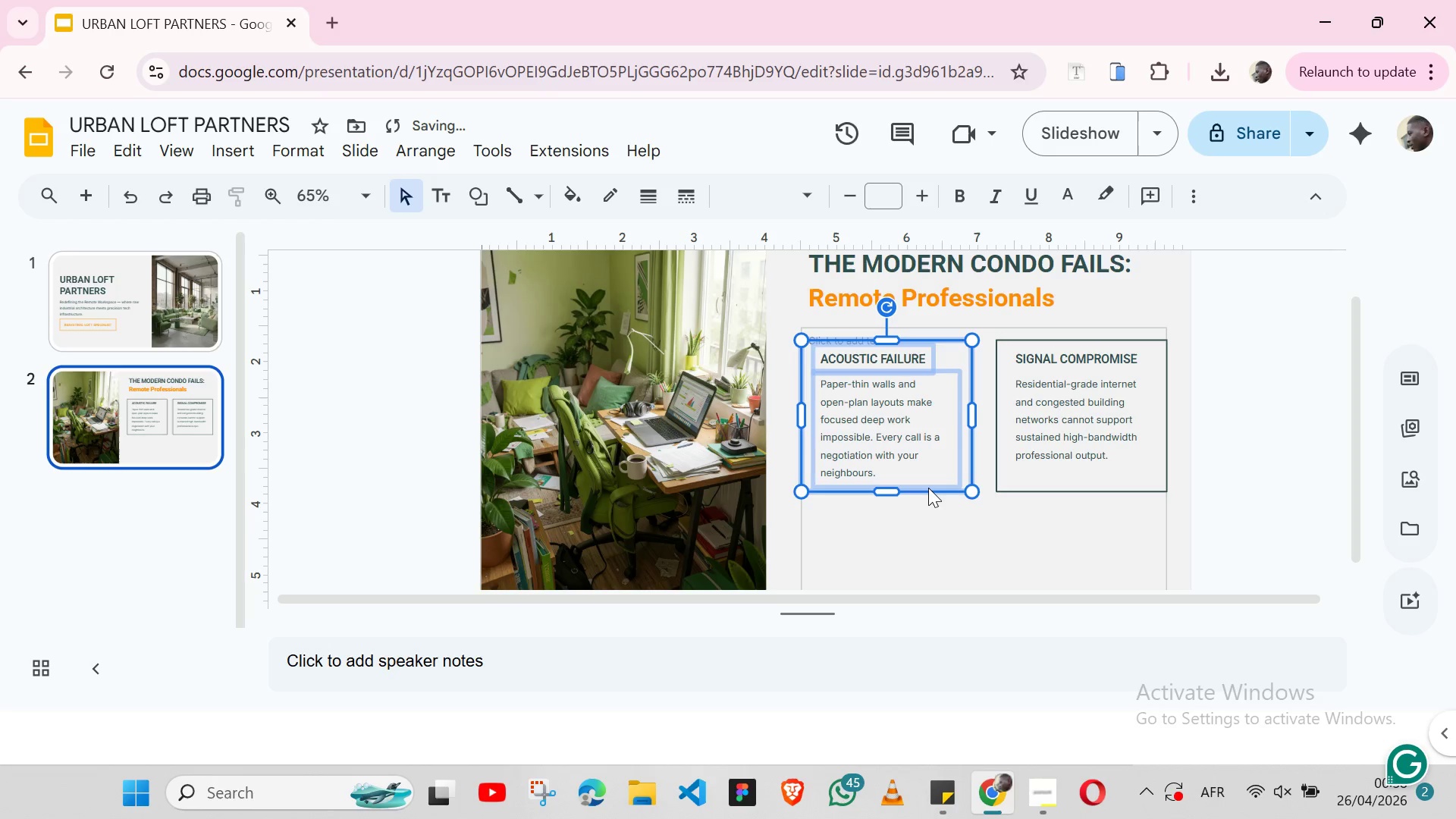 
key(Control+Z)
 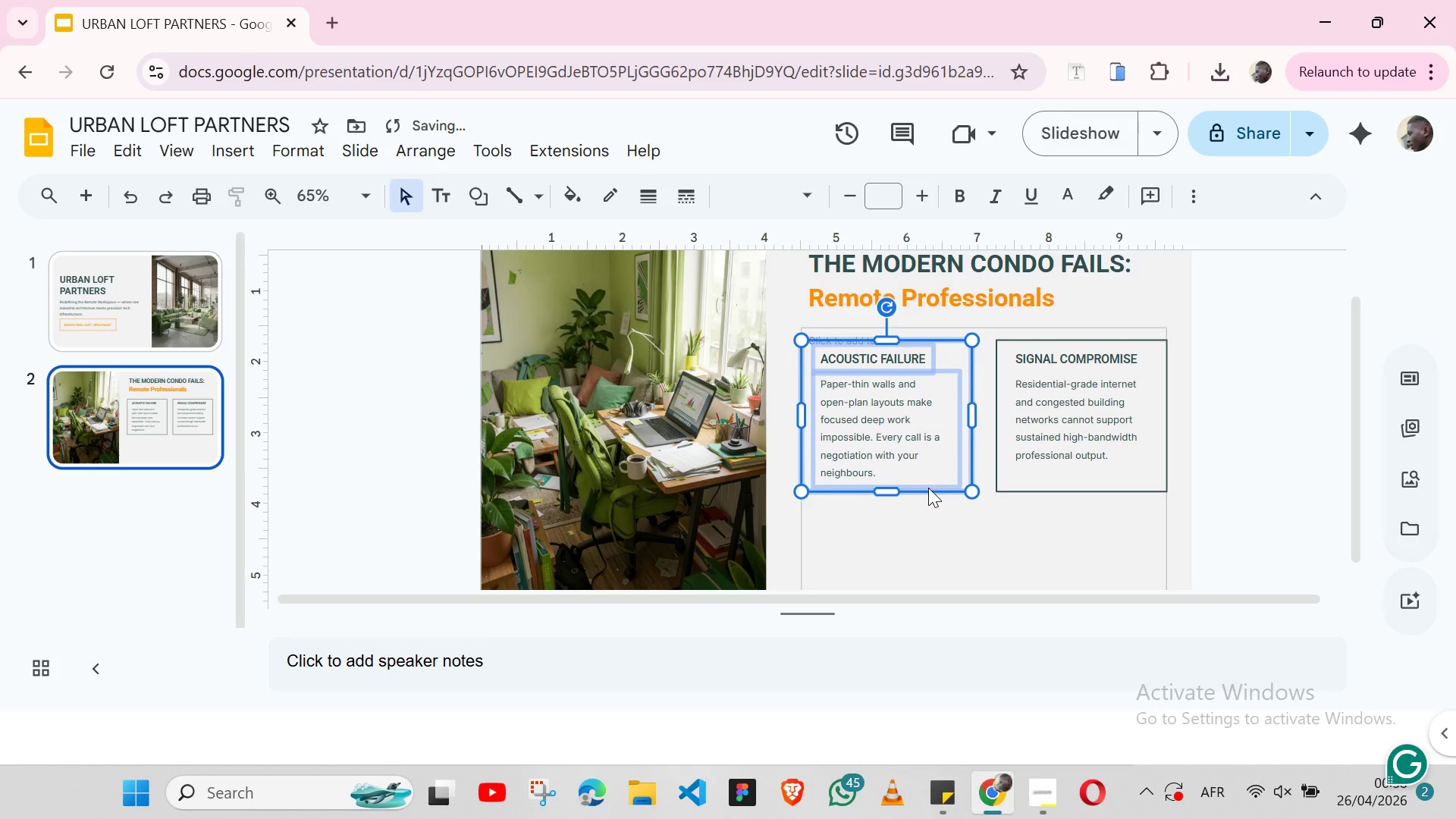 
key(Control+Z)
 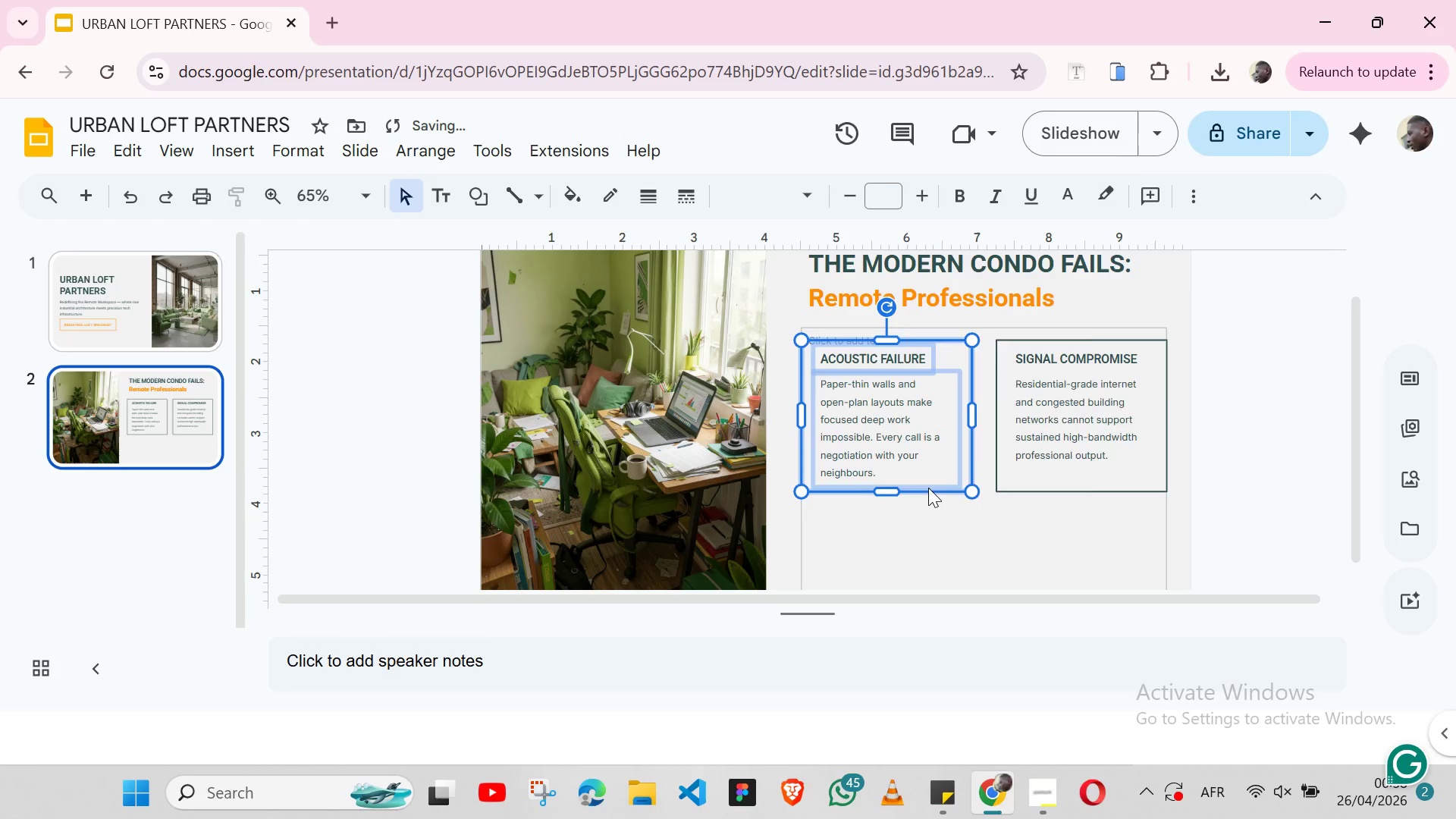 
key(Control+Z)
 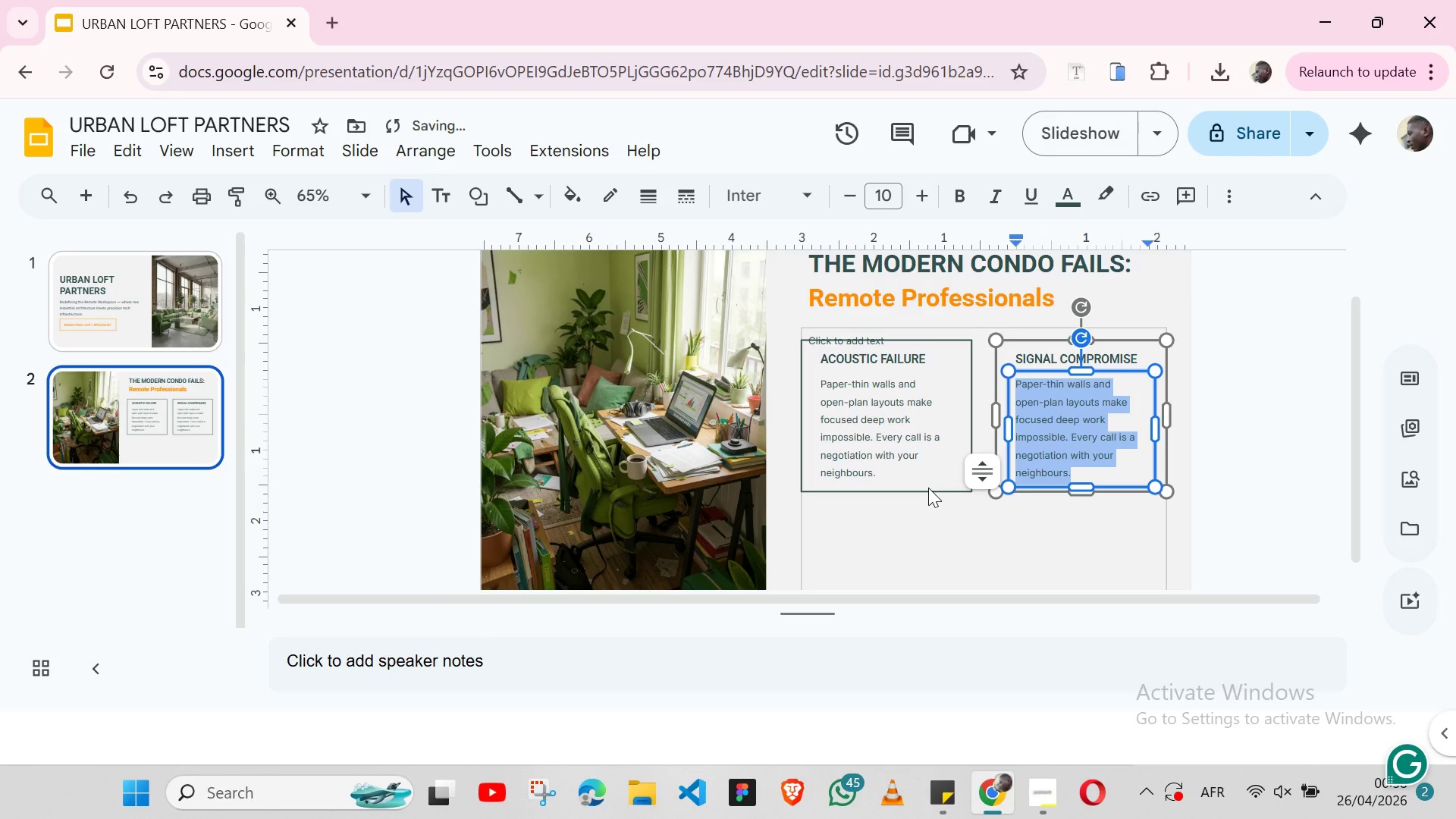 
key(Control+Y)
 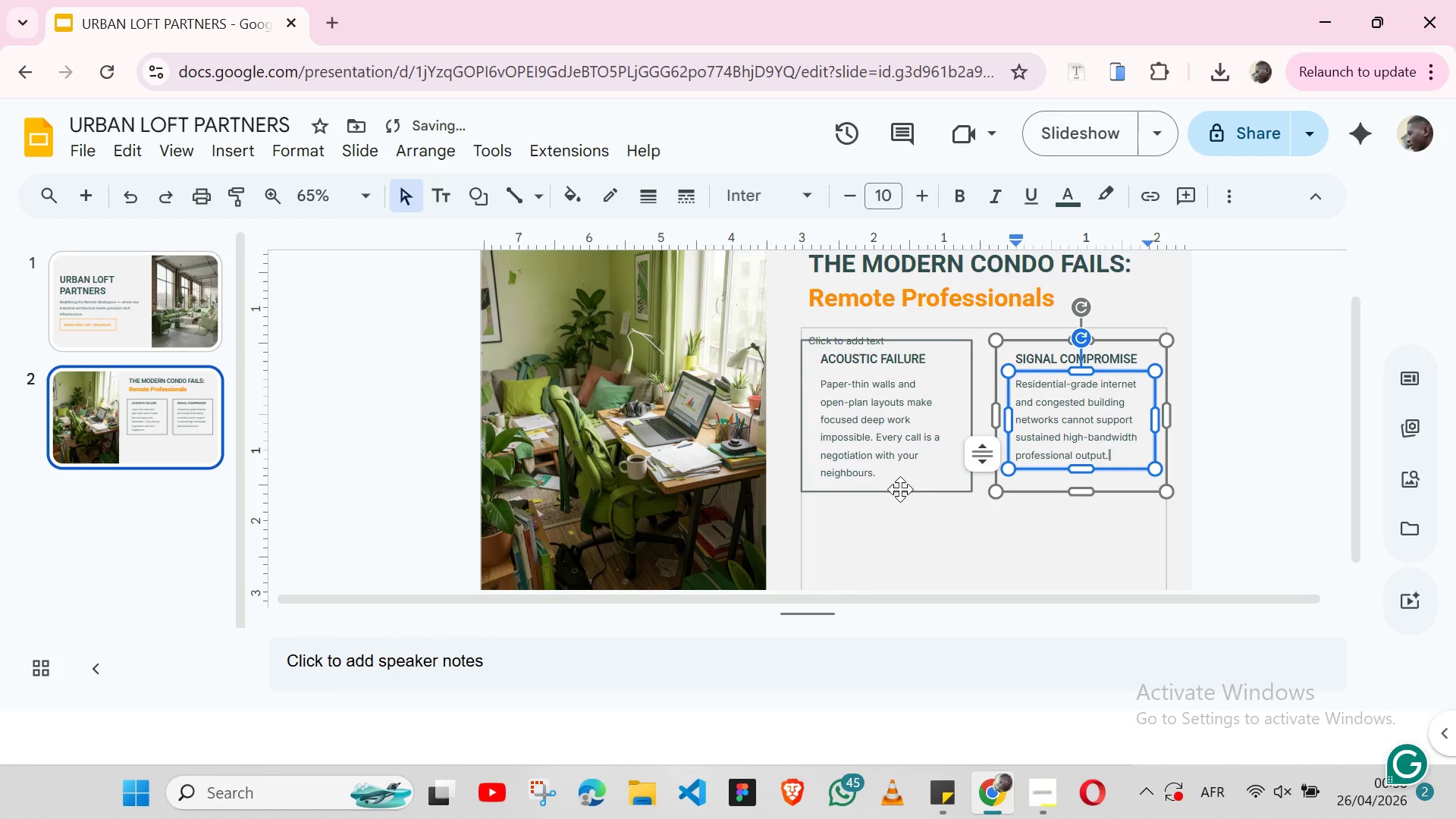 
left_click([900, 489])
 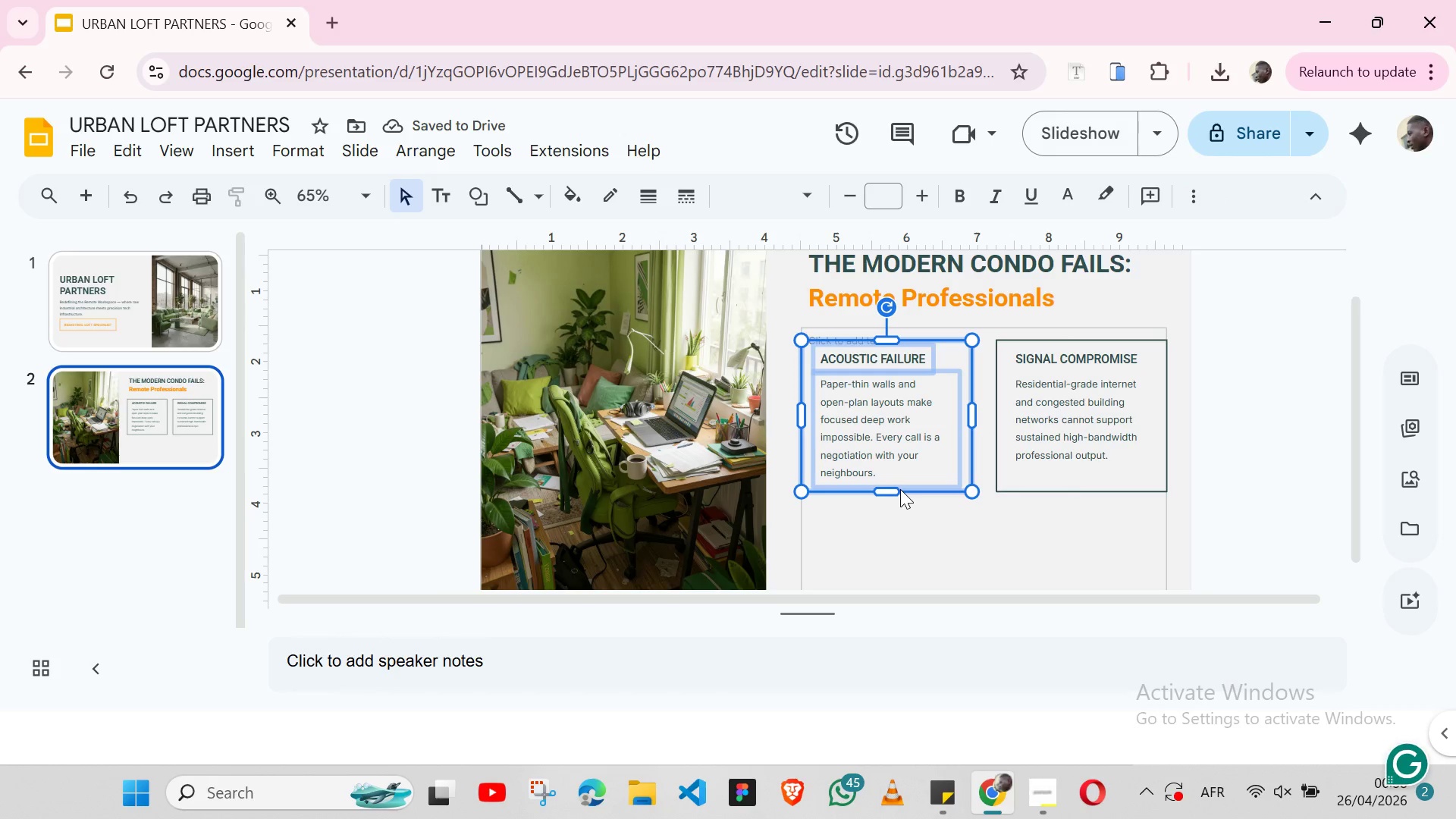 
key(Shift+ArrowDown)
 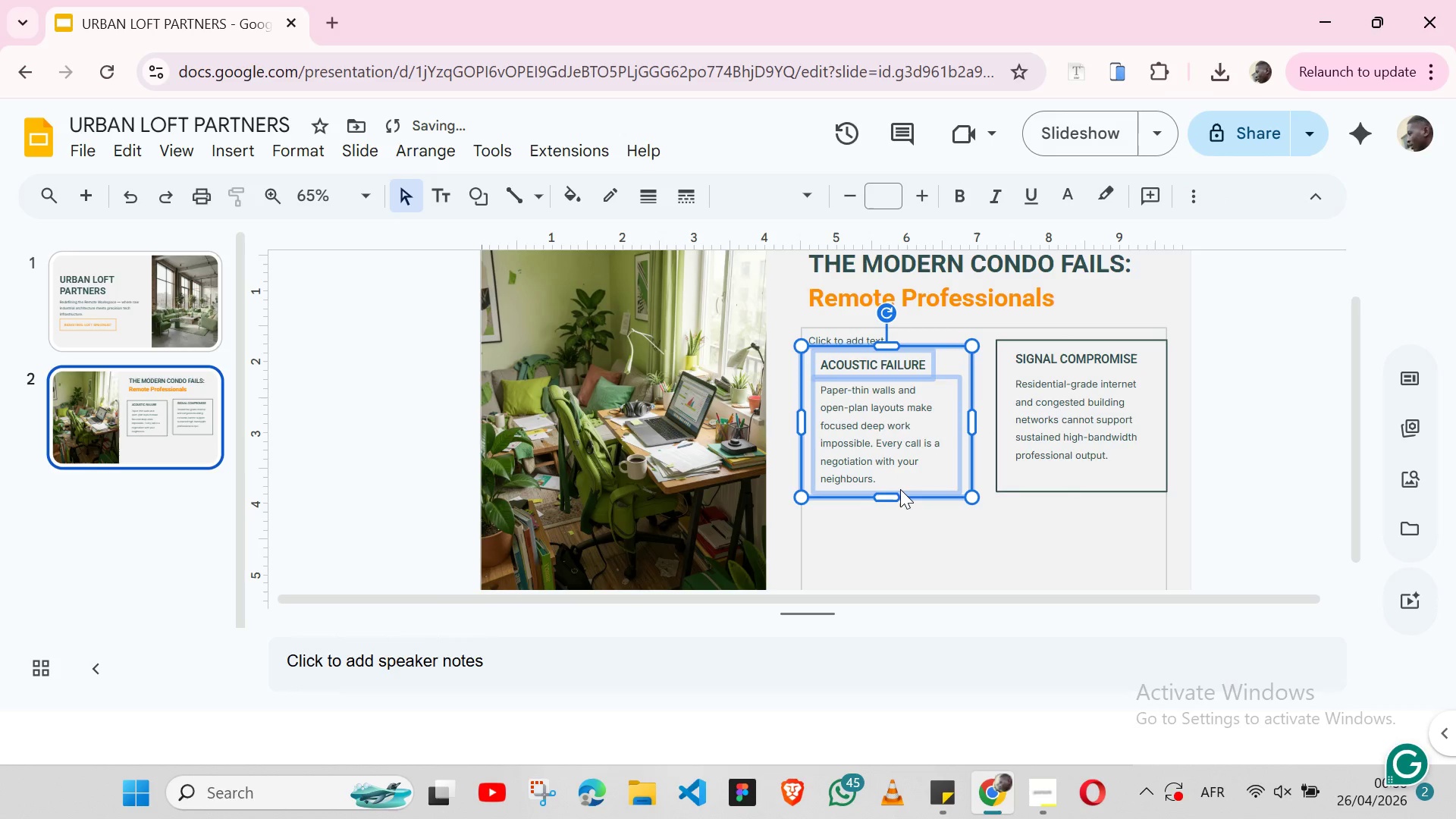 
key(Control+Z)
 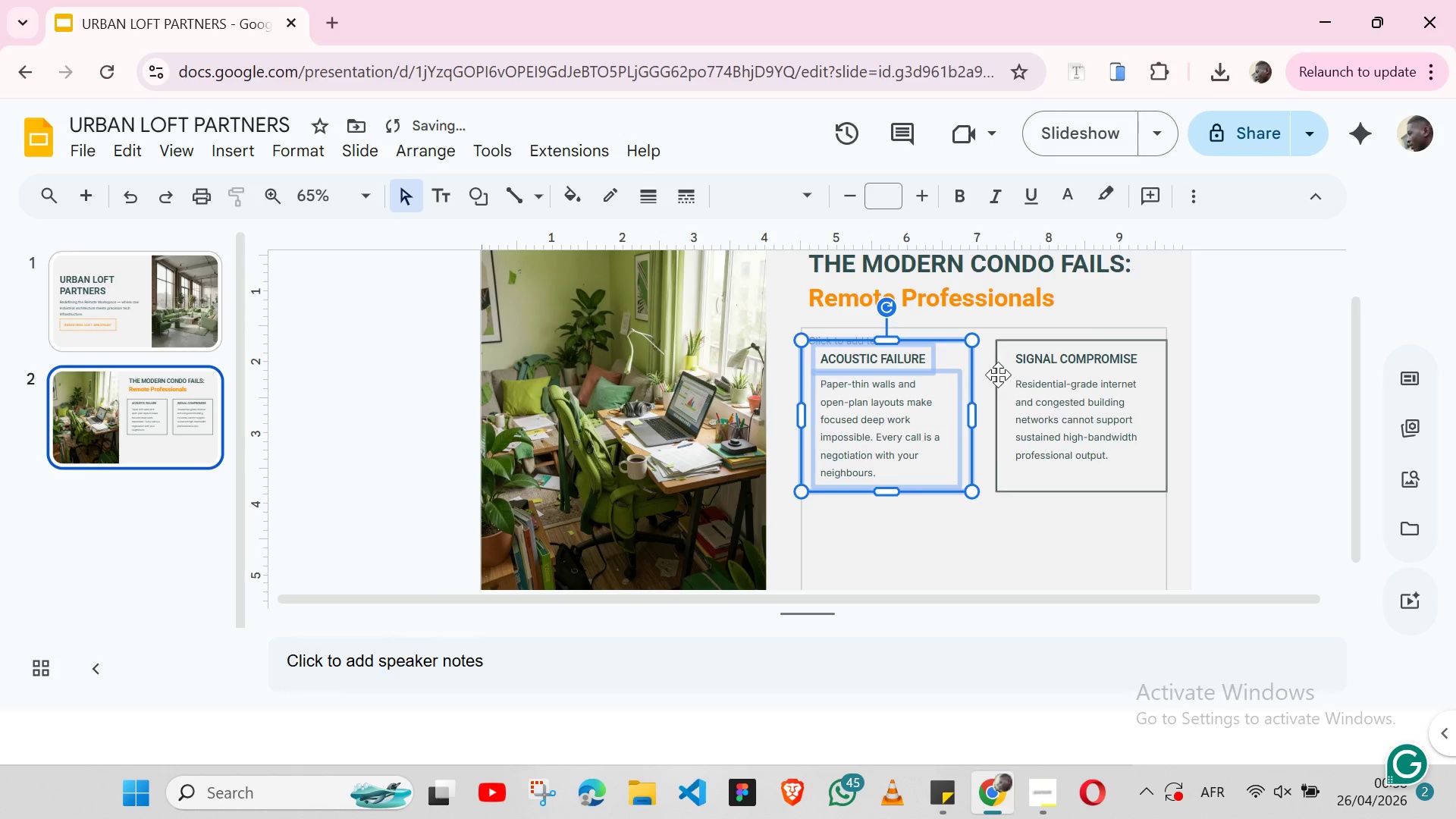 
left_click([993, 375])
 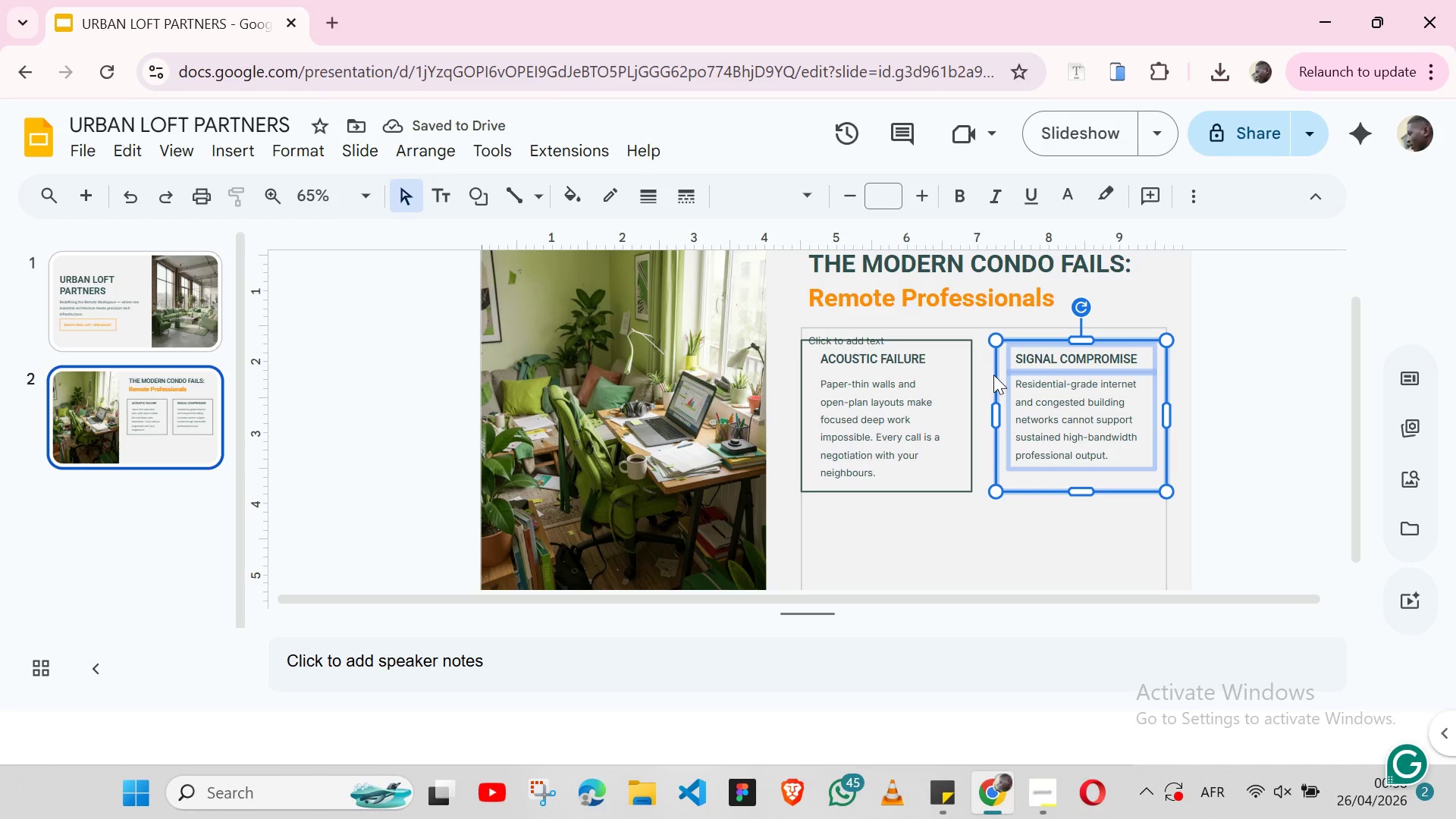 
key(Shift+ArrowDown)
 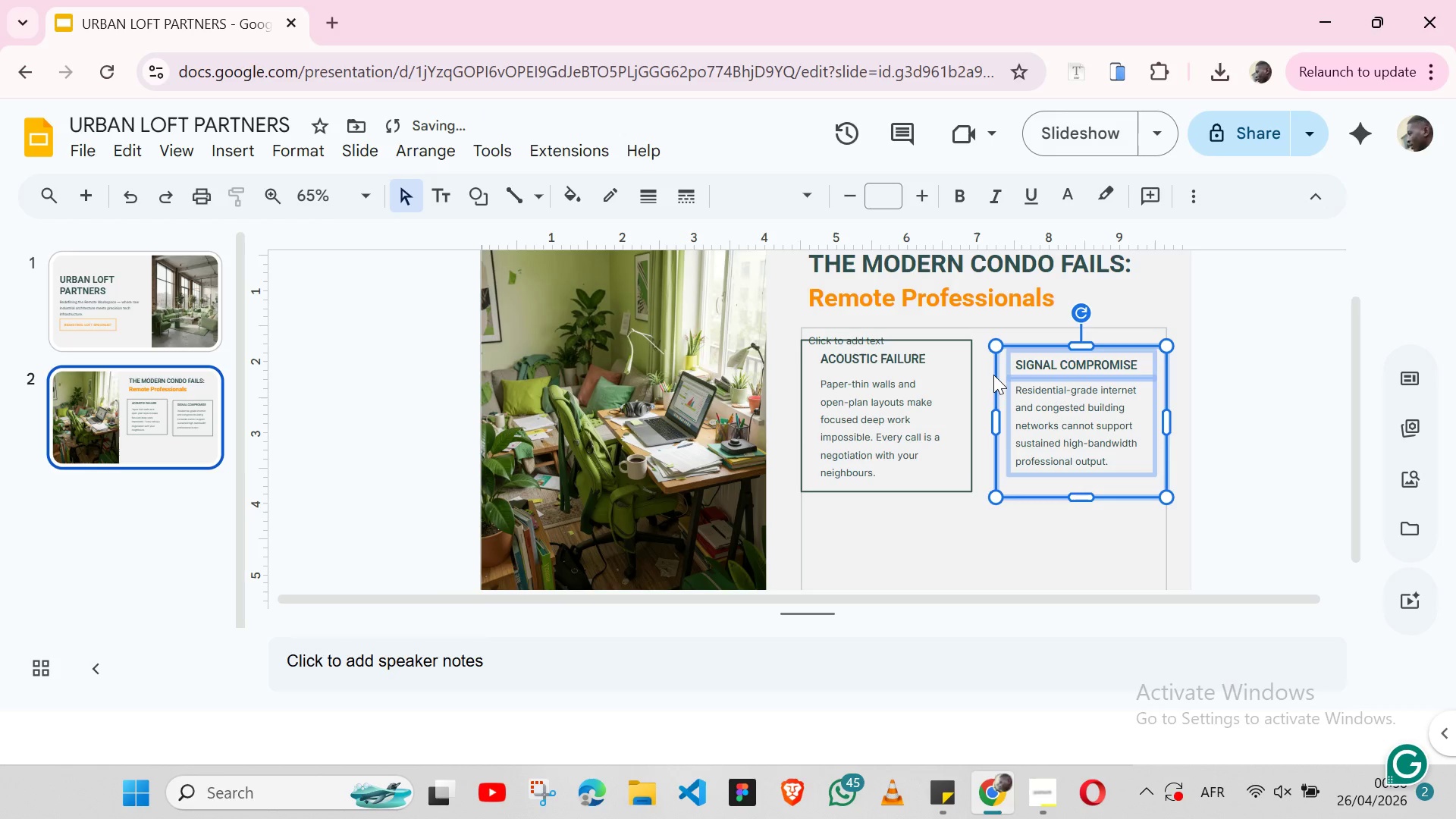 
key(Control+Z)
 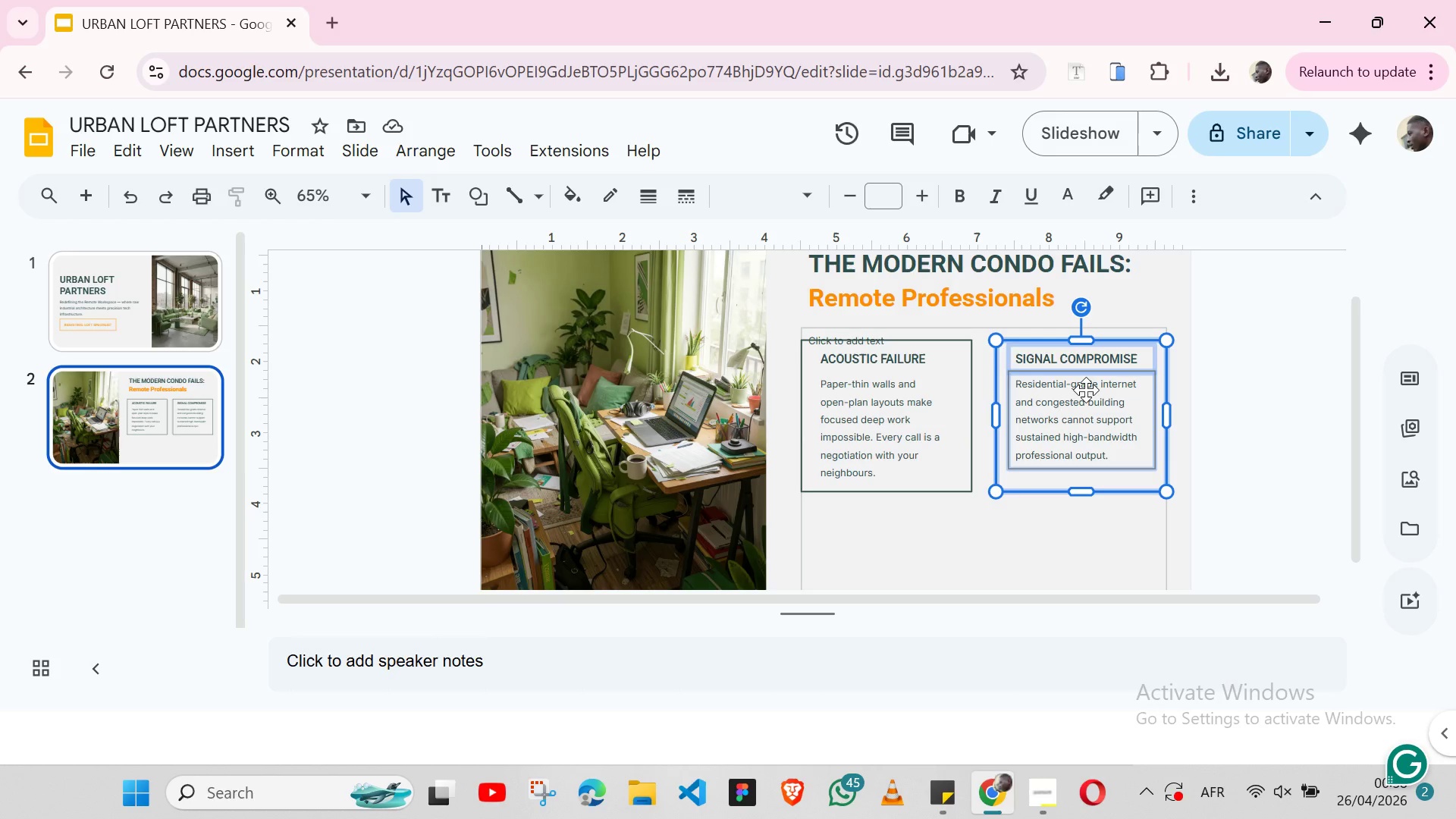 
wait(11.86)
 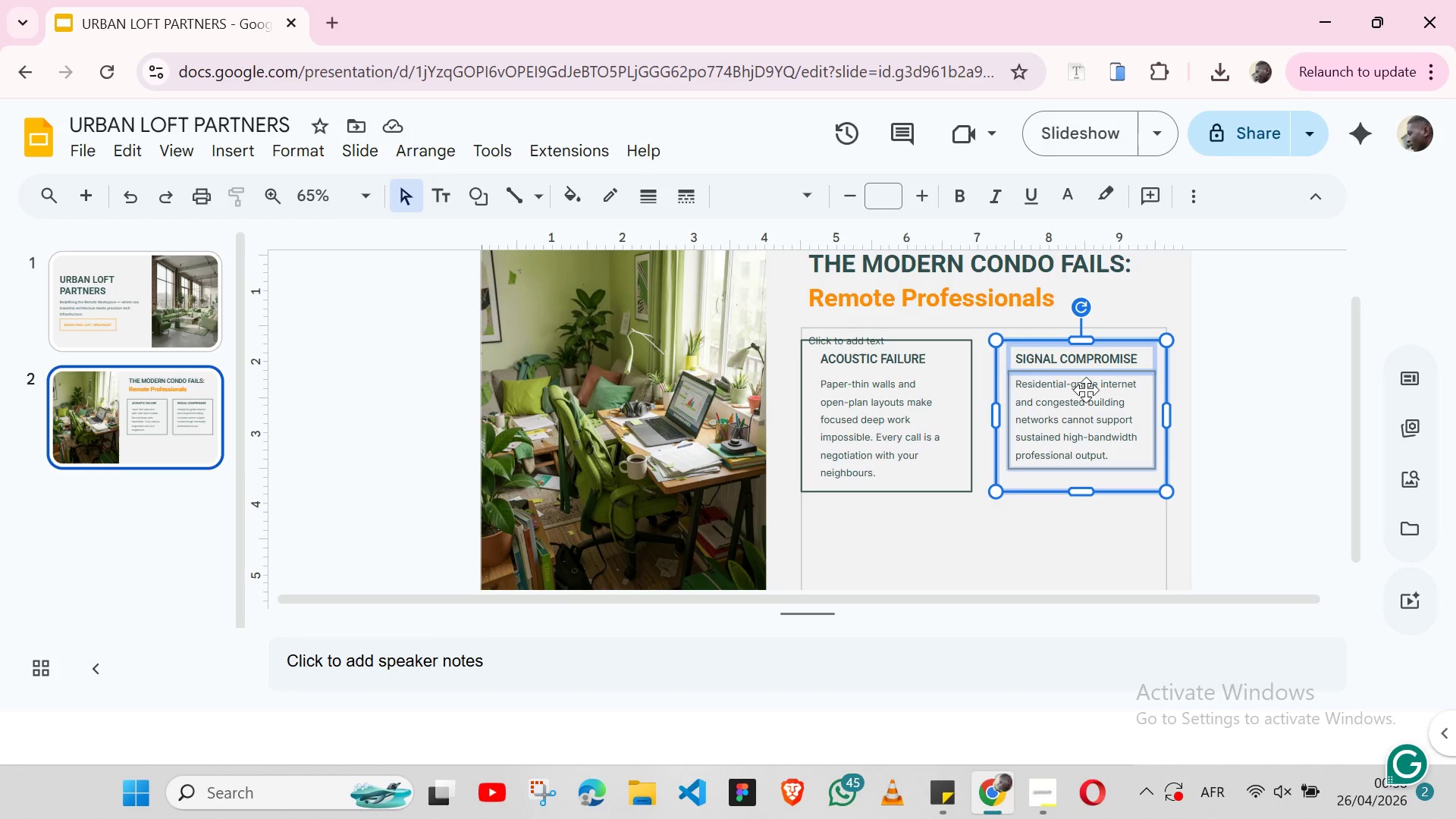 
key(Control+C)
 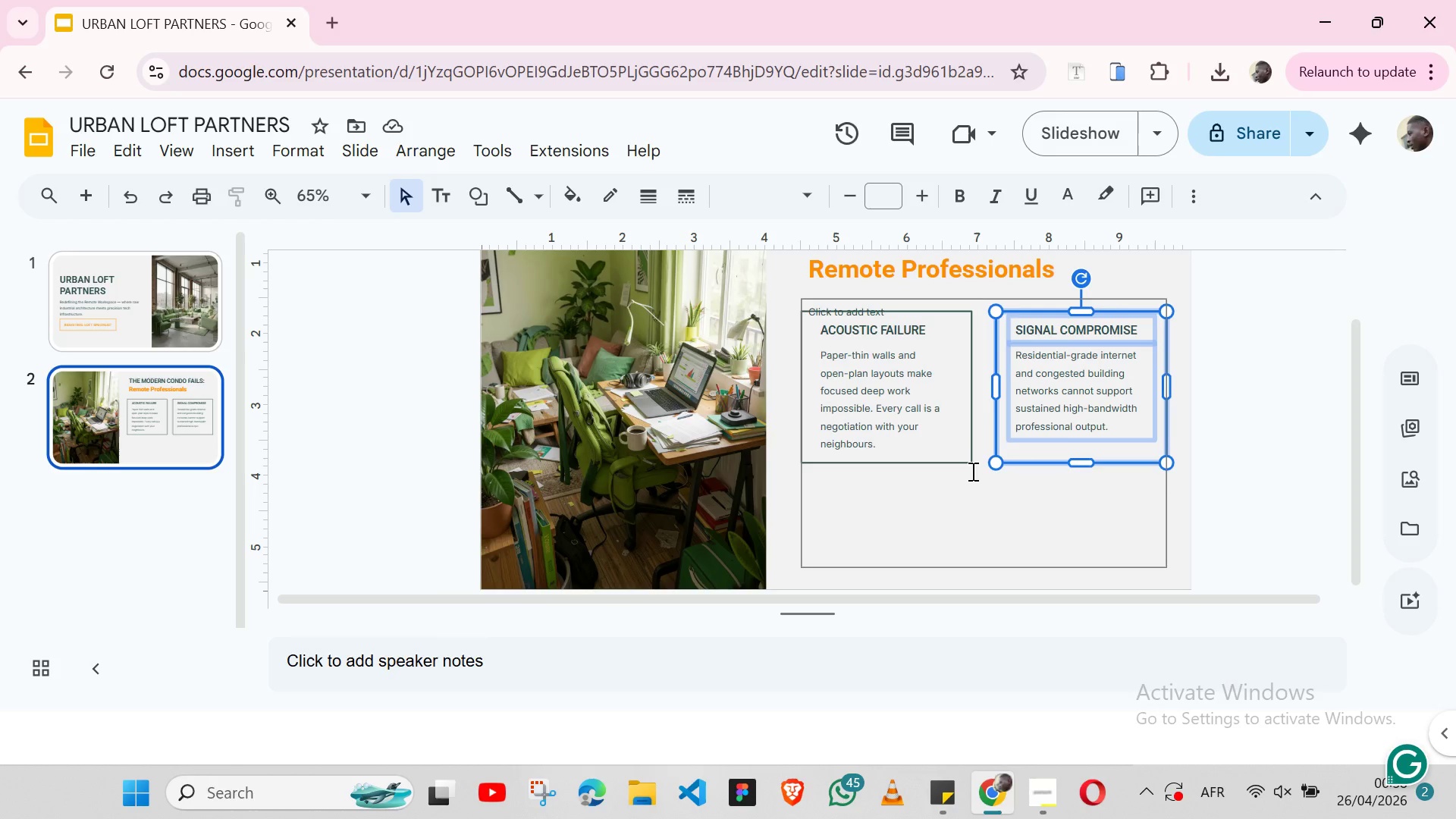 
key(Control+ControlLeft)
 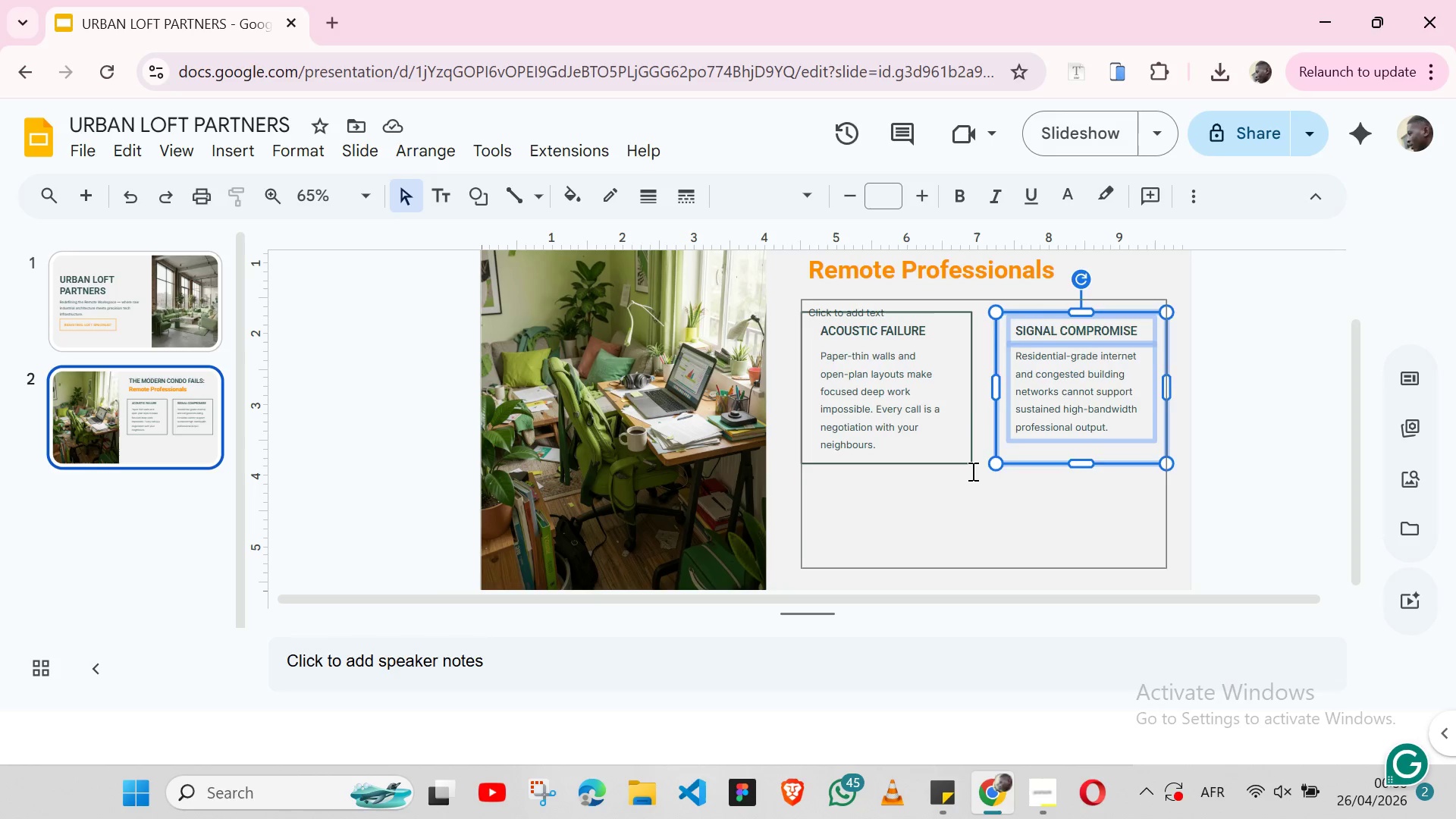 
key(Control+V)
 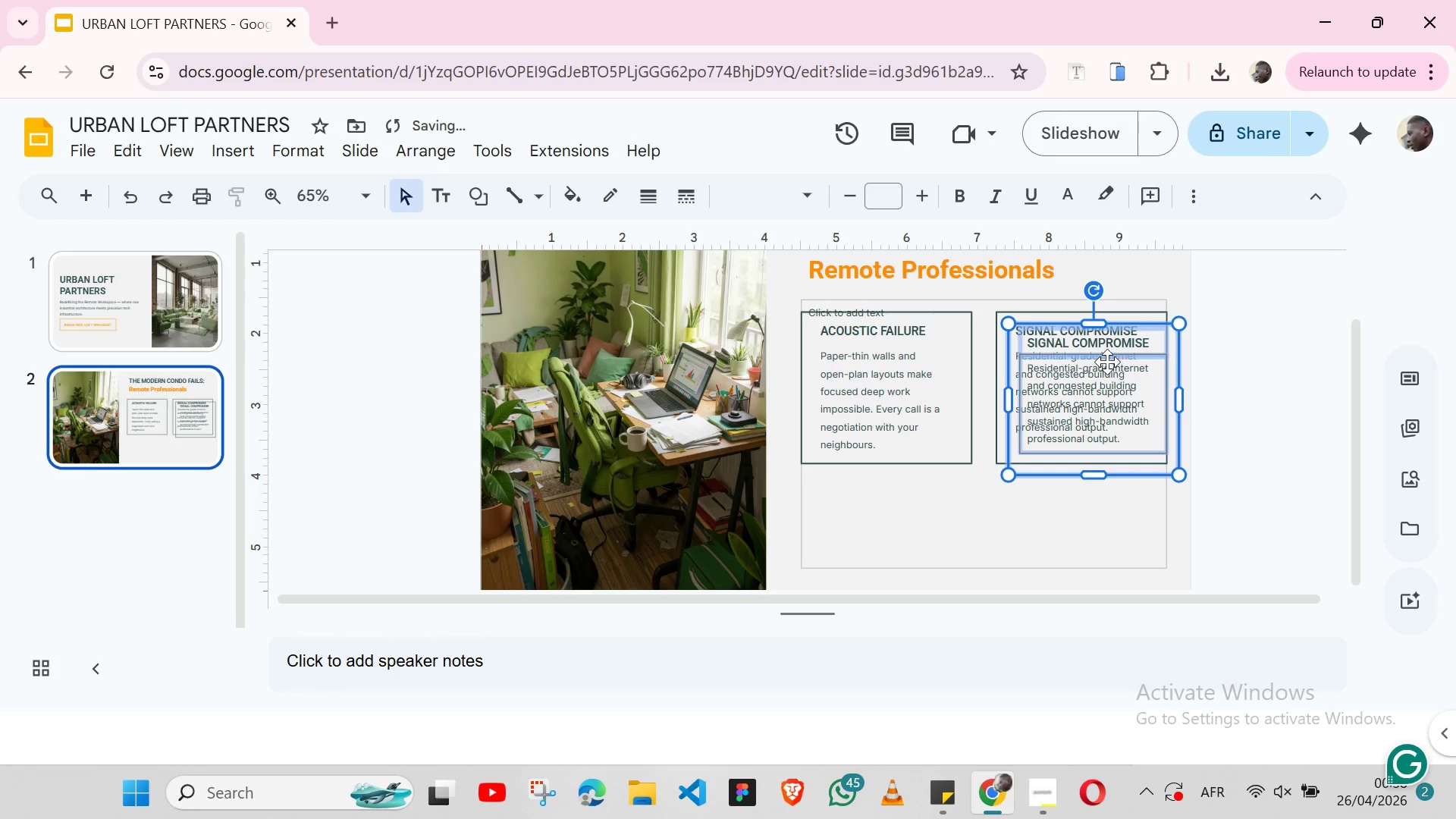 
left_click_drag(start_coordinate=[1107, 362], to_coordinate=[900, 519])
 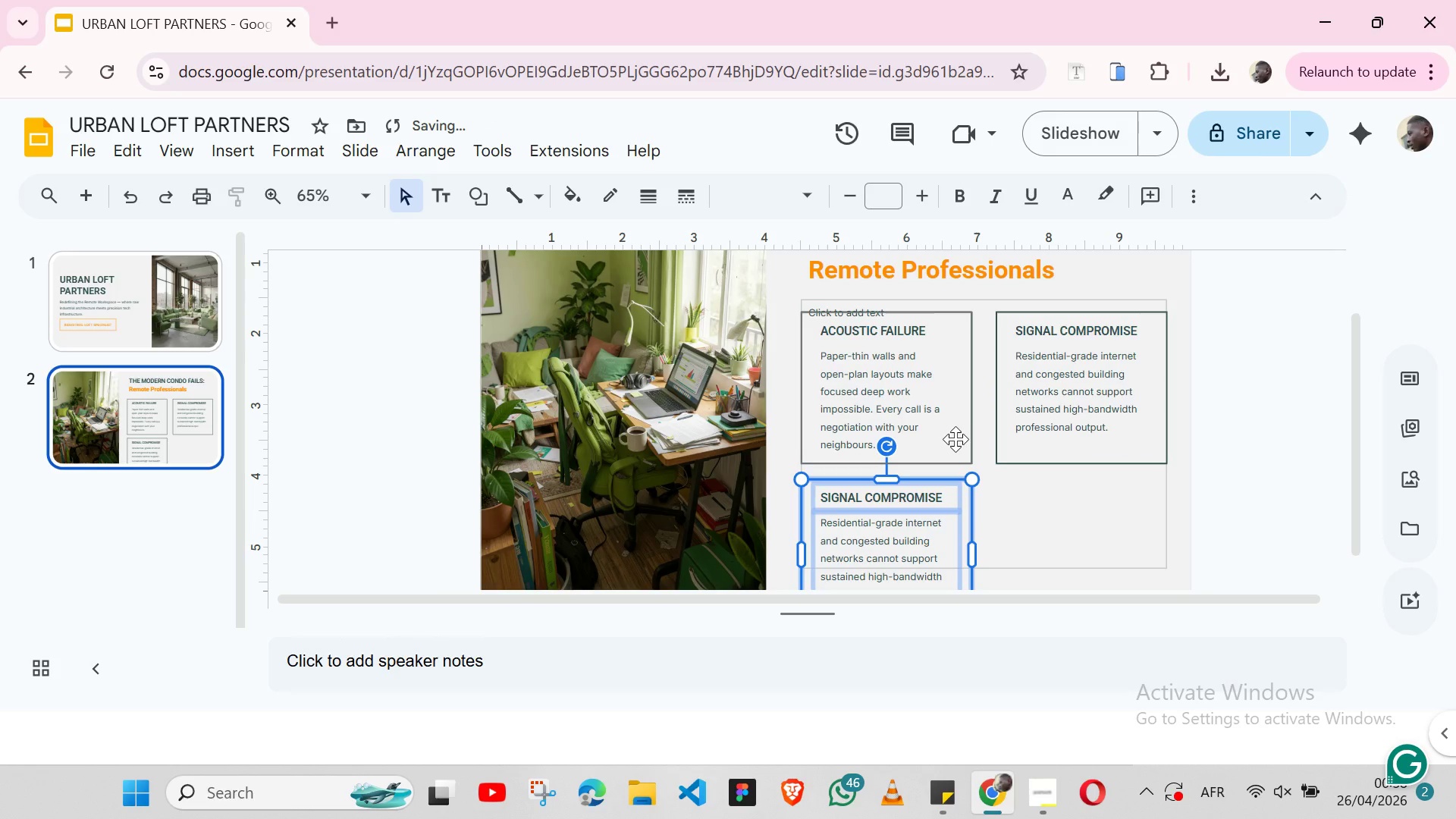 
left_click([956, 439])
 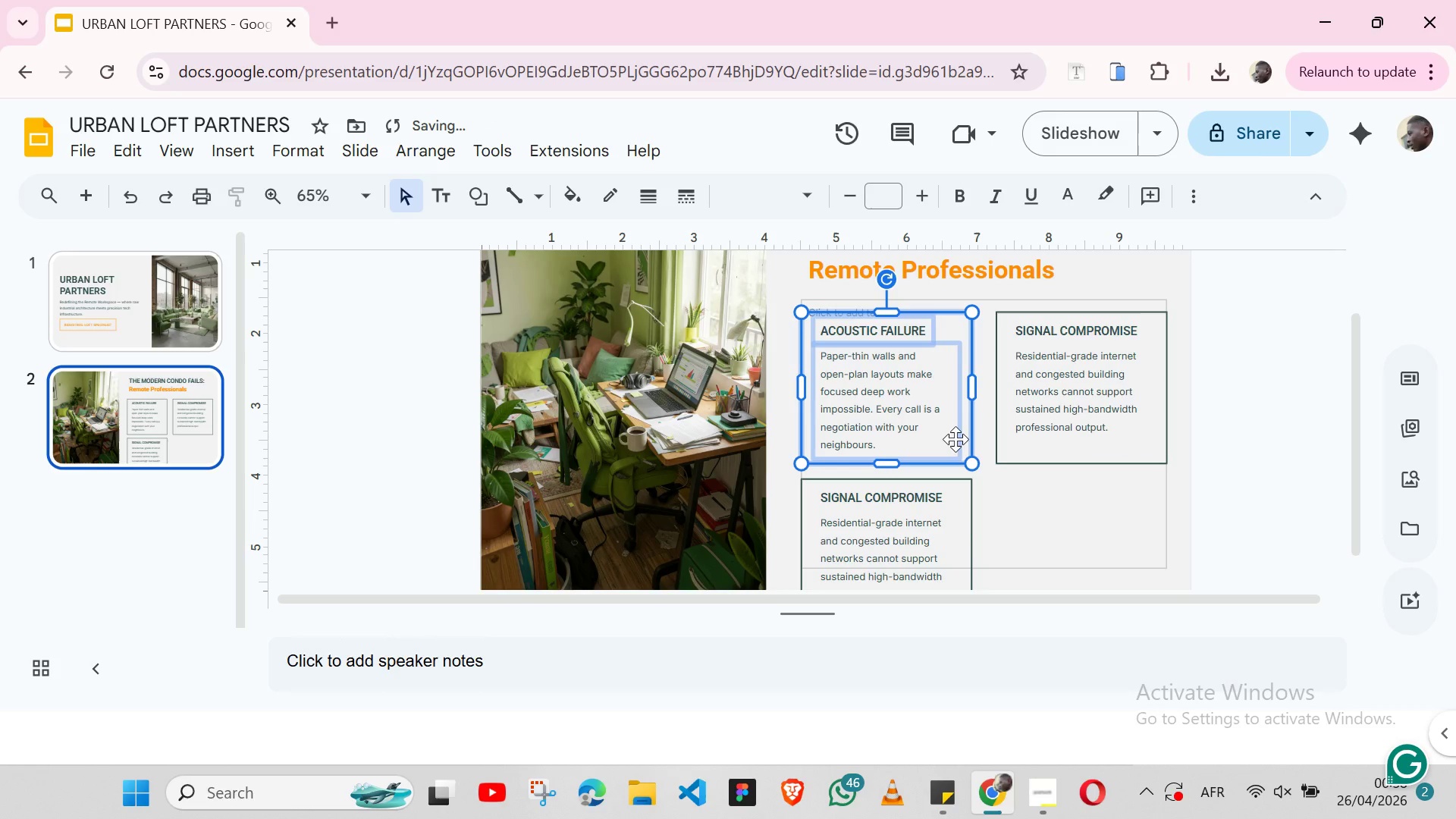 
hold_key(key=ShiftLeft, duration=1.5)
left_click([999, 435])
 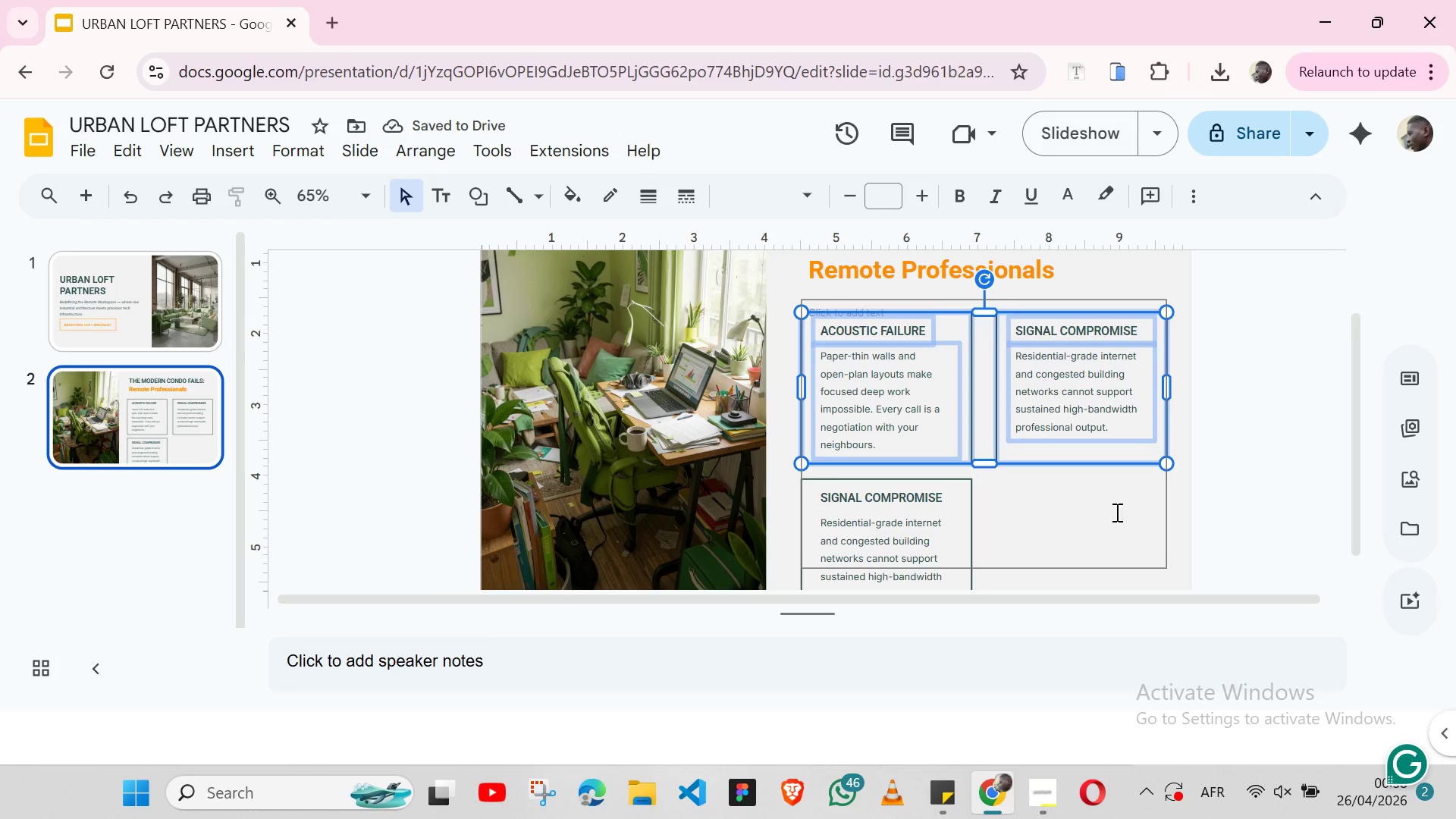 
hold_key(key=ShiftLeft, duration=1.25)
left_click([1168, 522])
 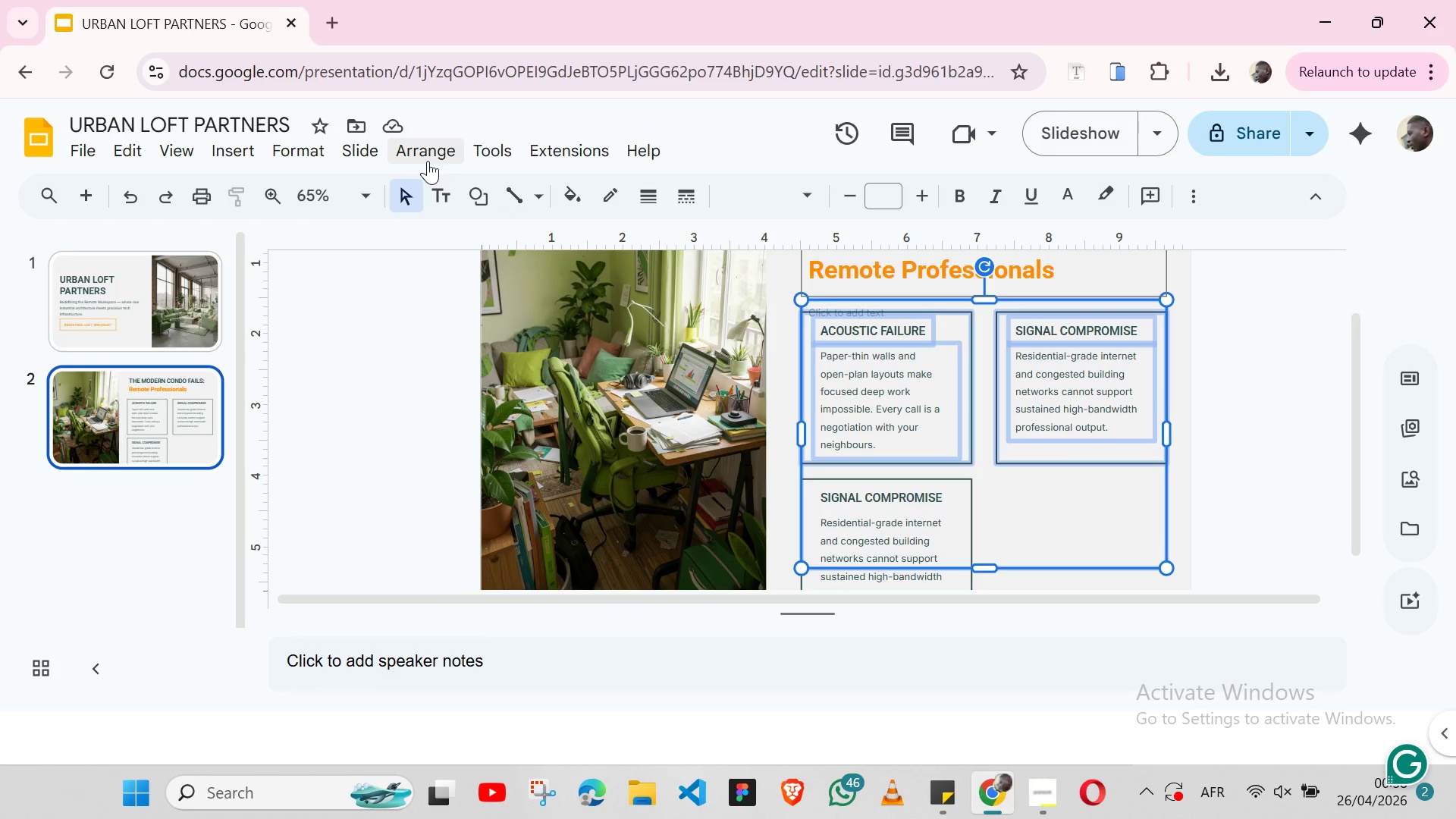 
left_click([428, 161])
 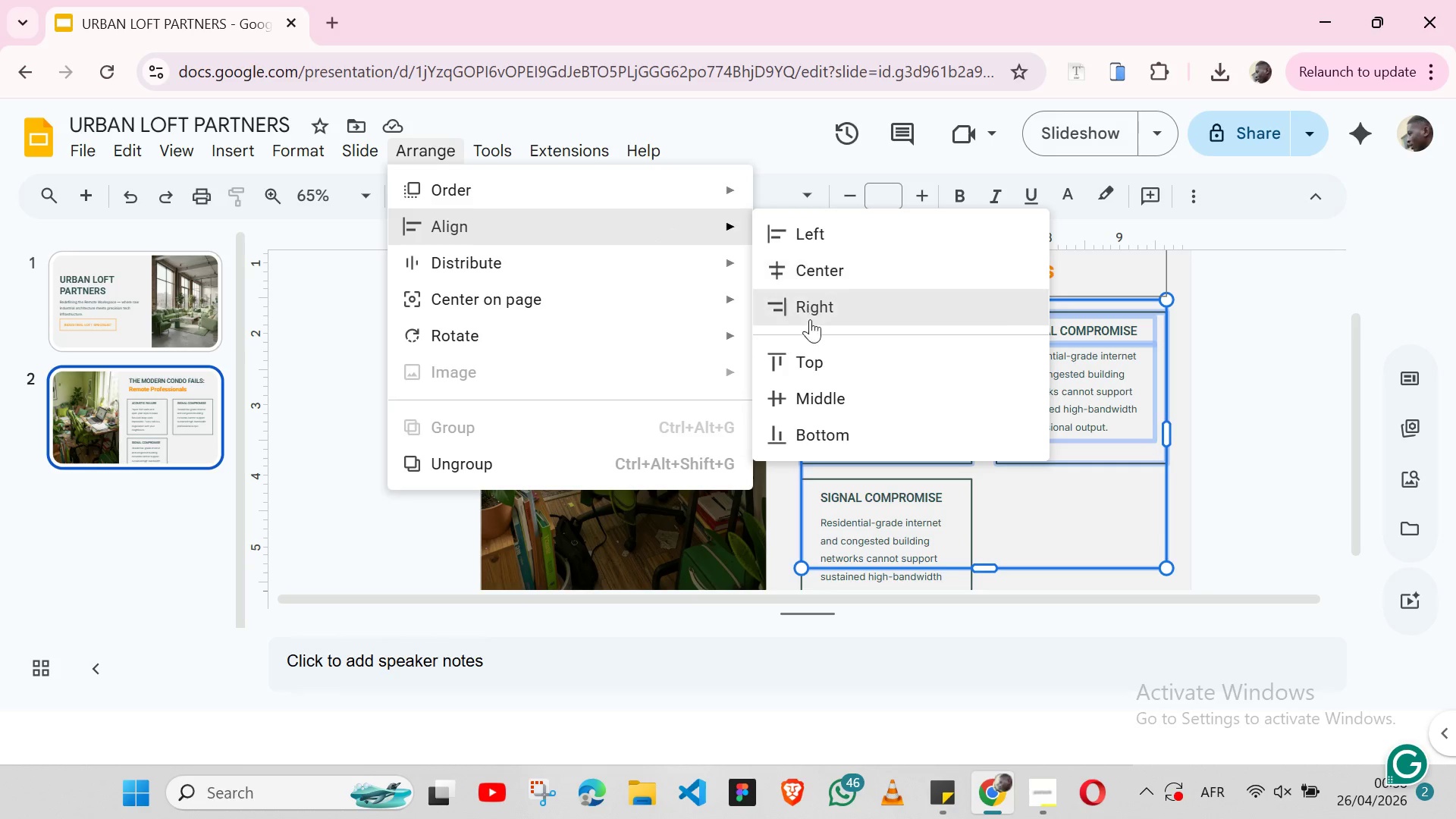 
left_click([805, 357])
 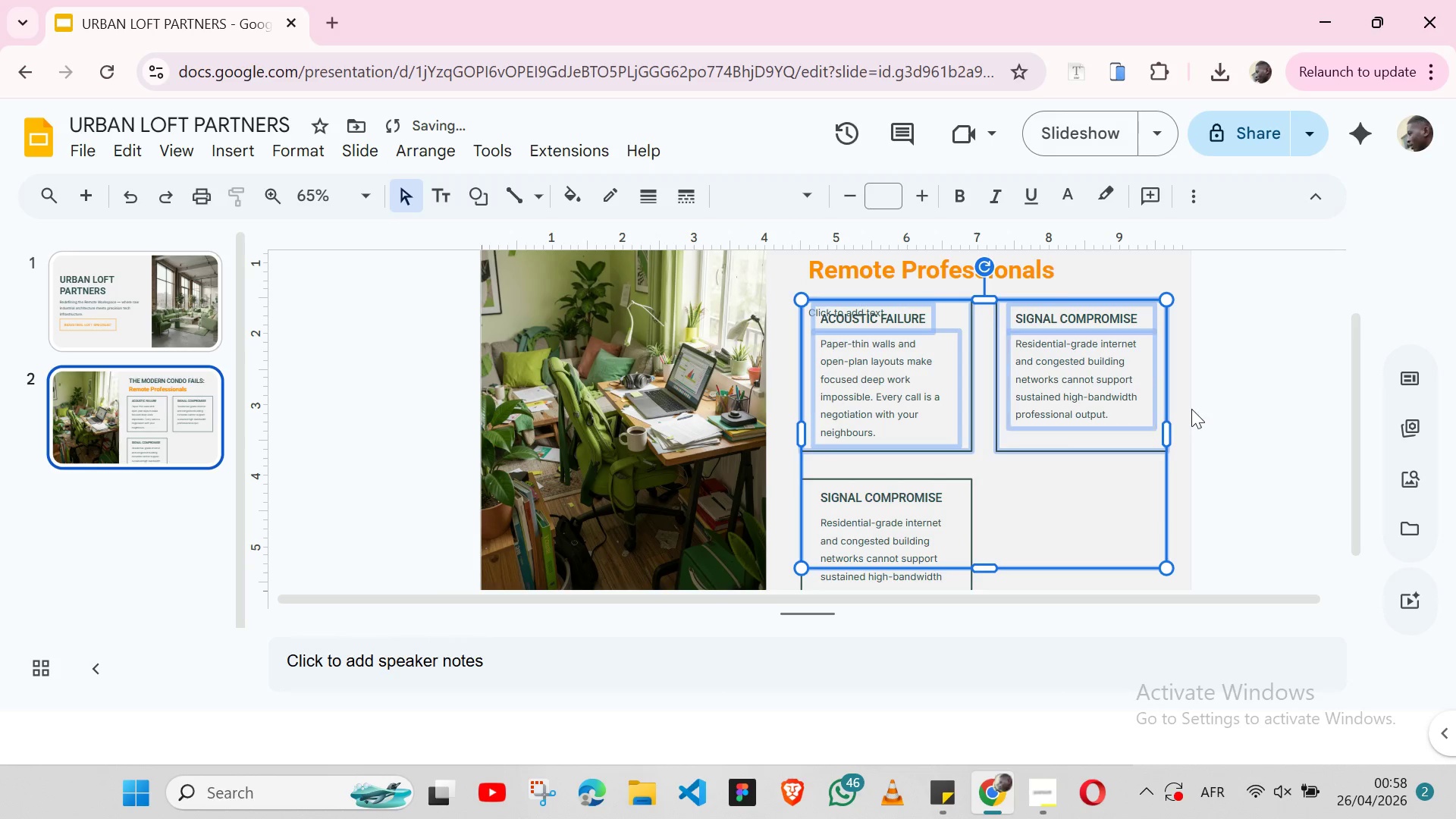 
left_click([1191, 409])
 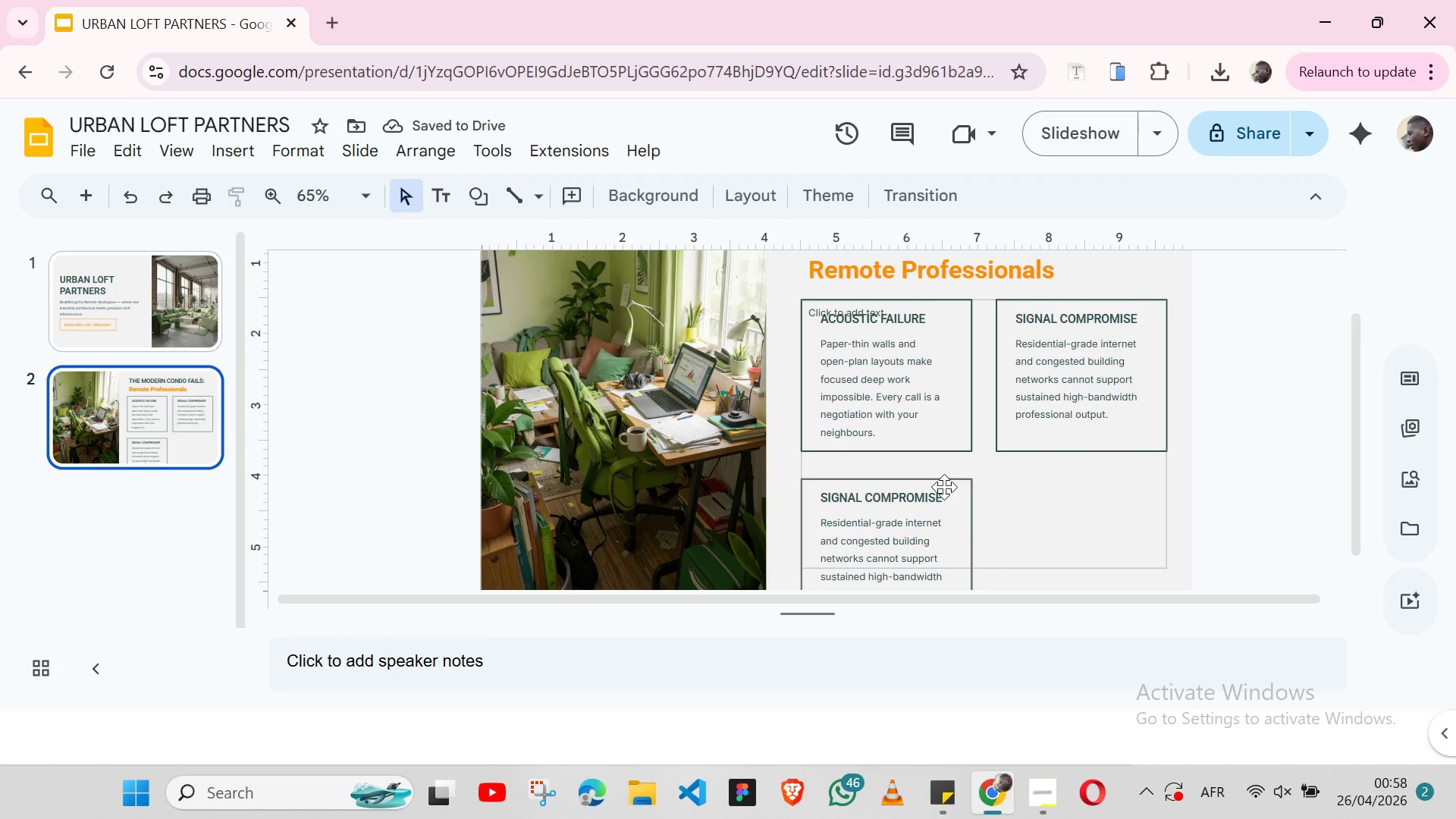 
left_click([944, 487])
 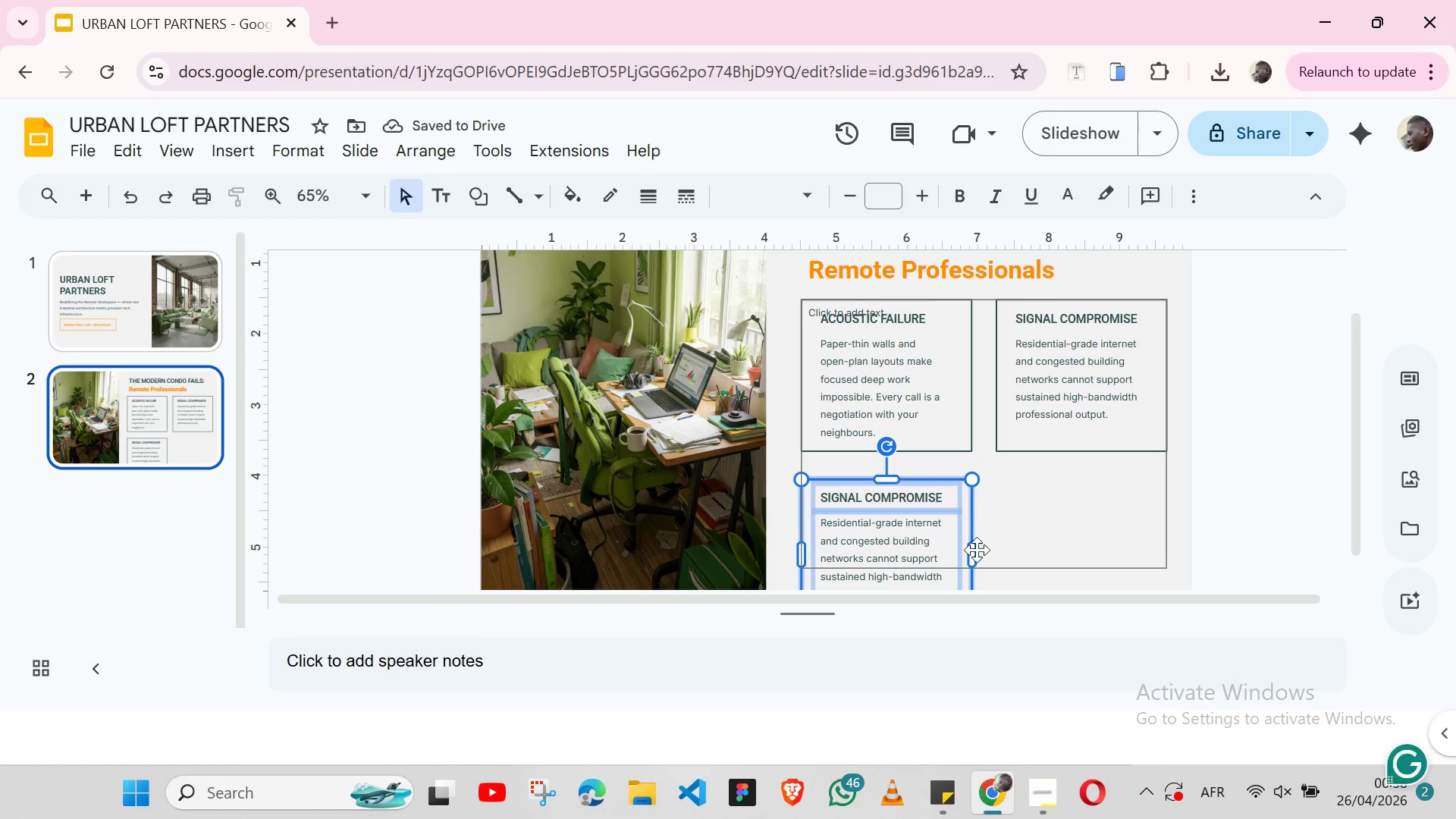 
left_click_drag(start_coordinate=[977, 550], to_coordinate=[1018, 541])
 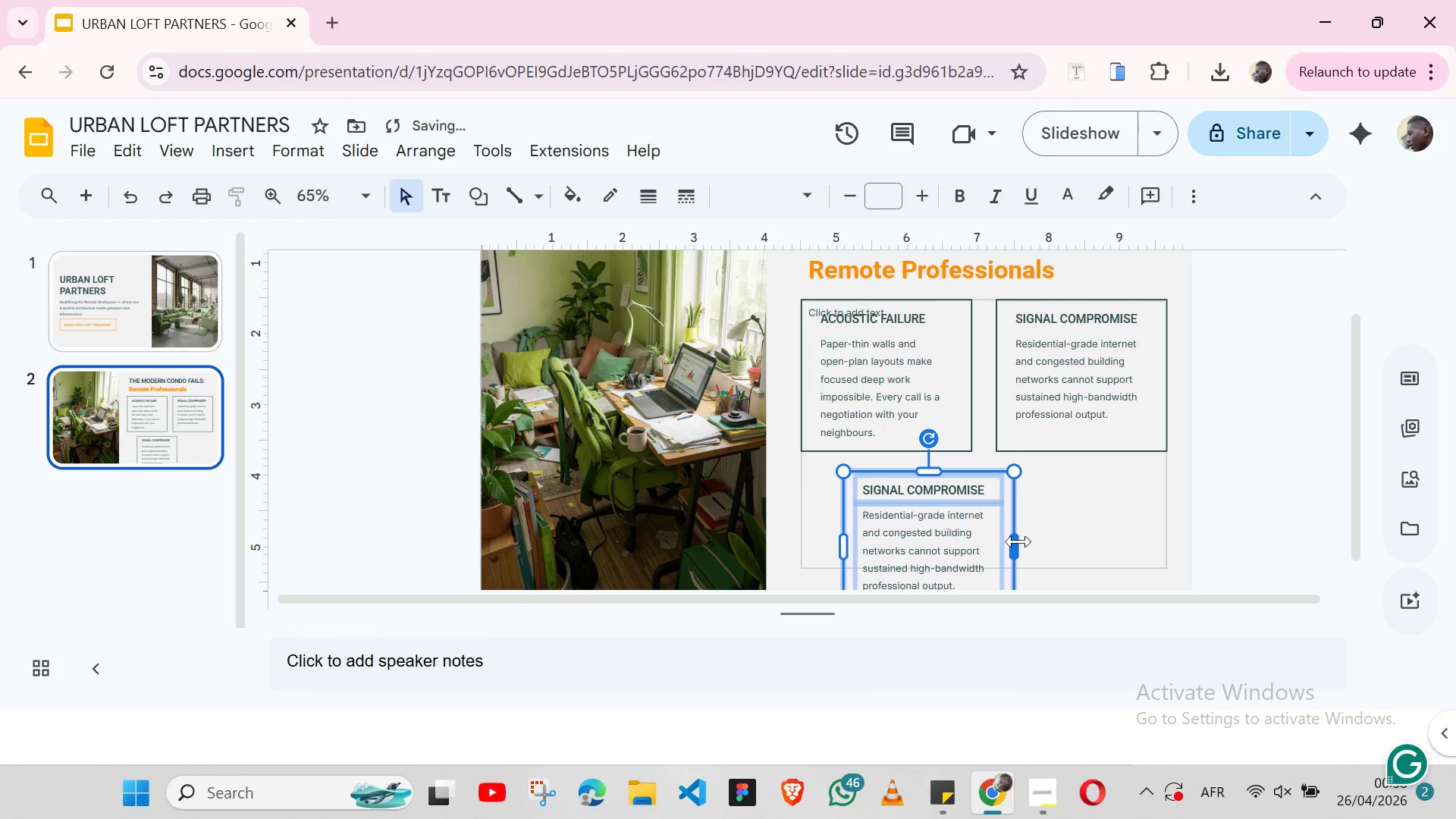 
key(Control+Z)
 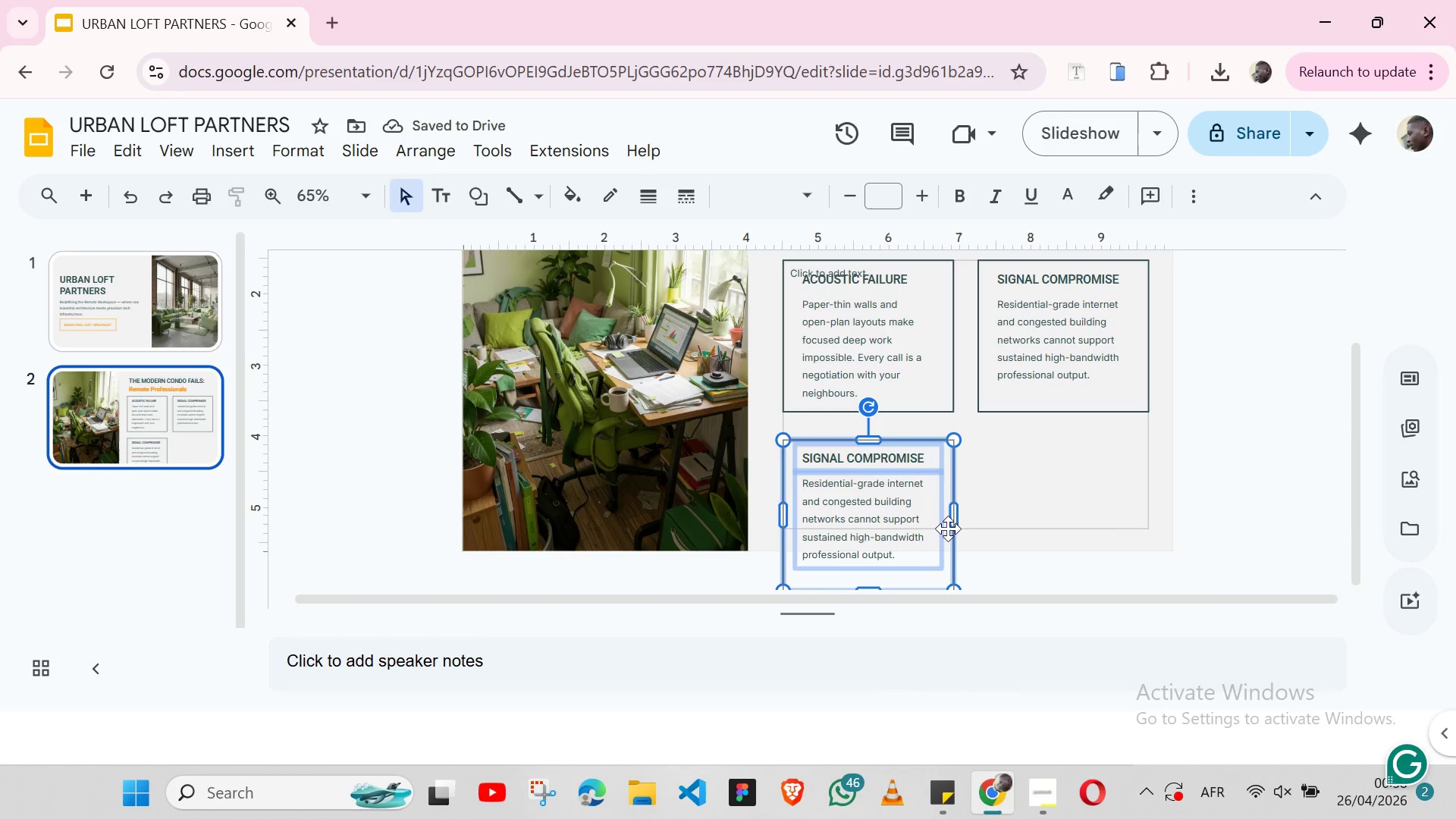 
left_click_drag(start_coordinate=[956, 523], to_coordinate=[1146, 510])
 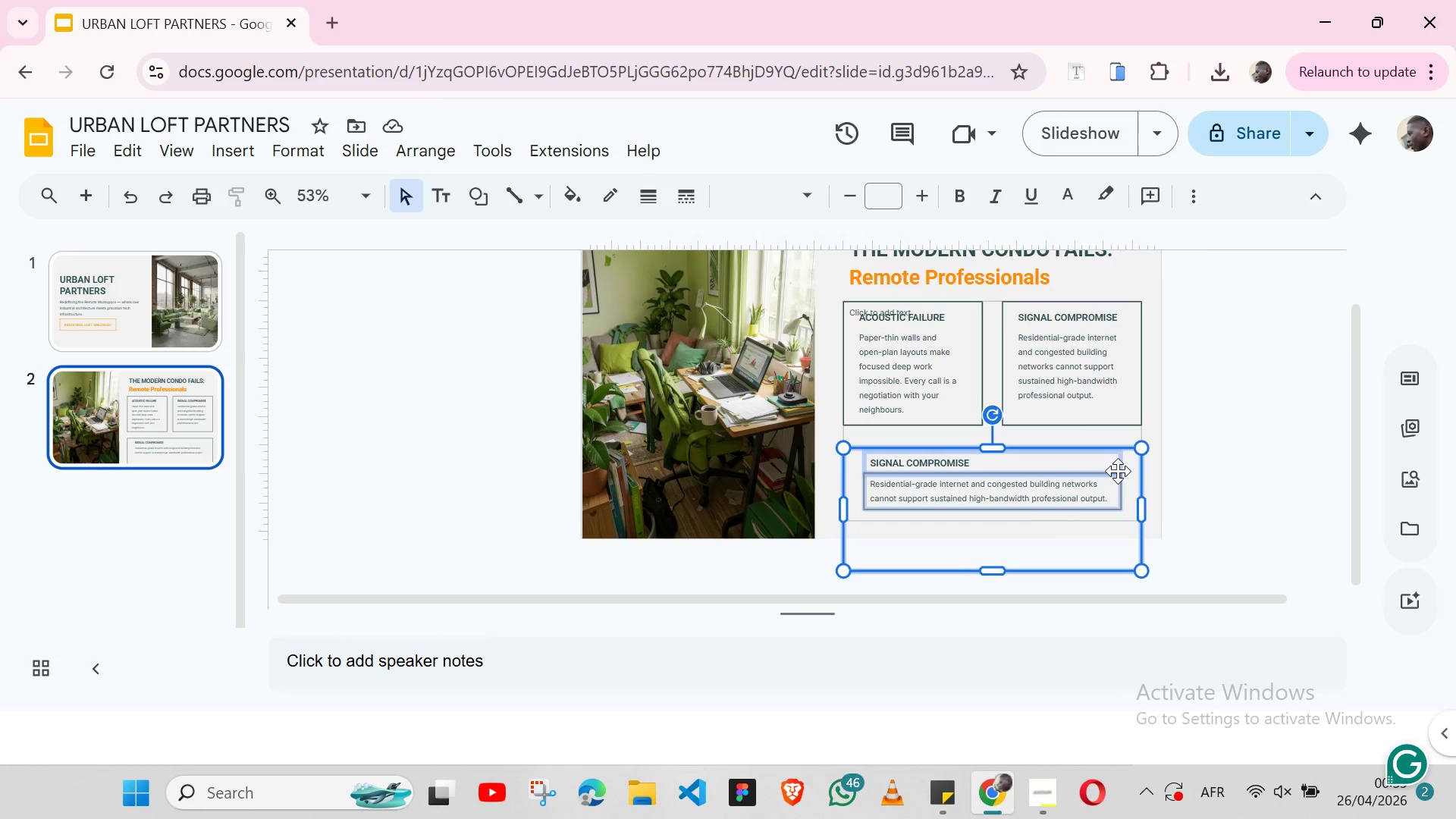 
wait(7.16)
 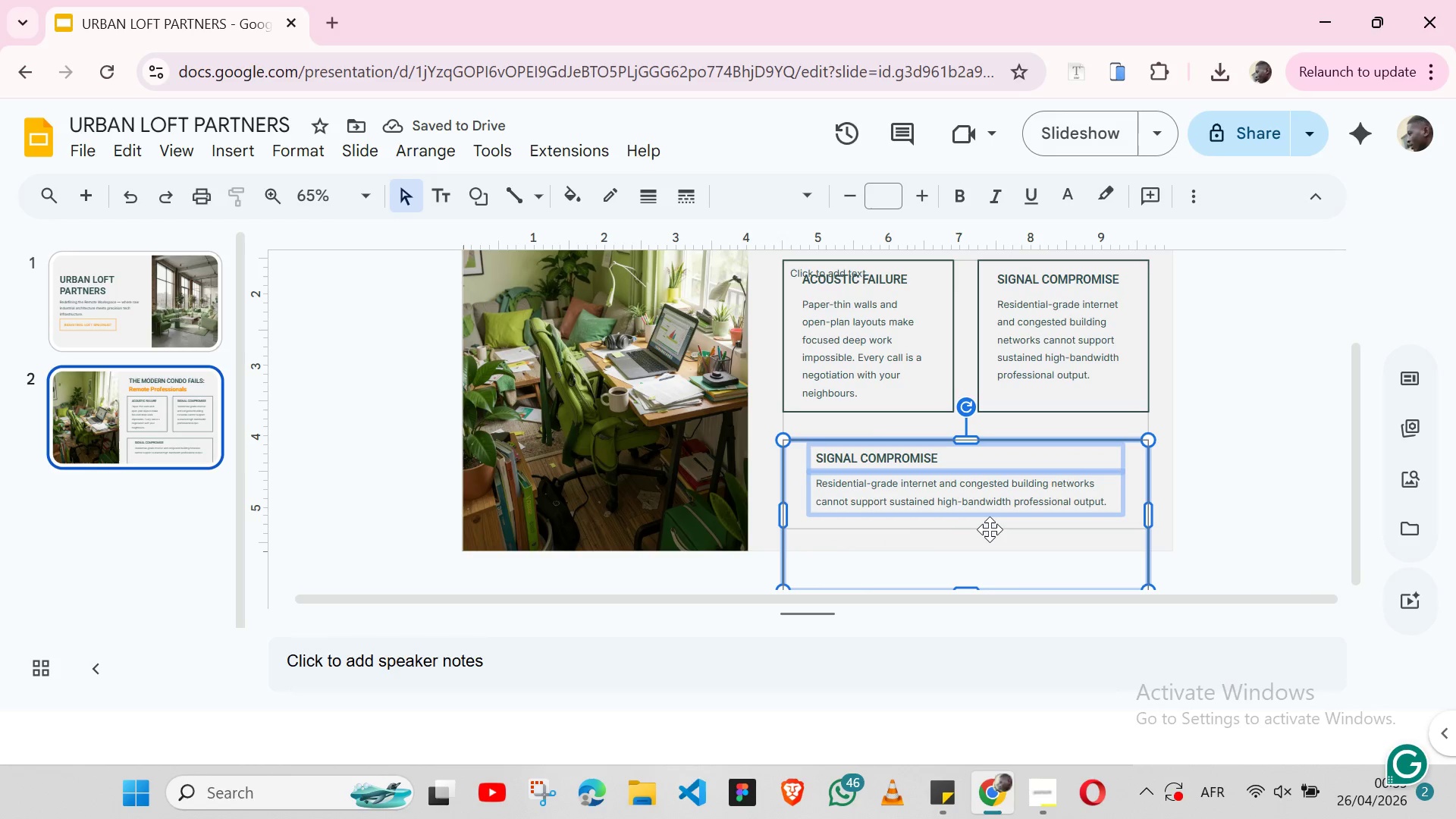 
left_click_drag(start_coordinate=[1005, 569], to_coordinate=[1007, 522])
 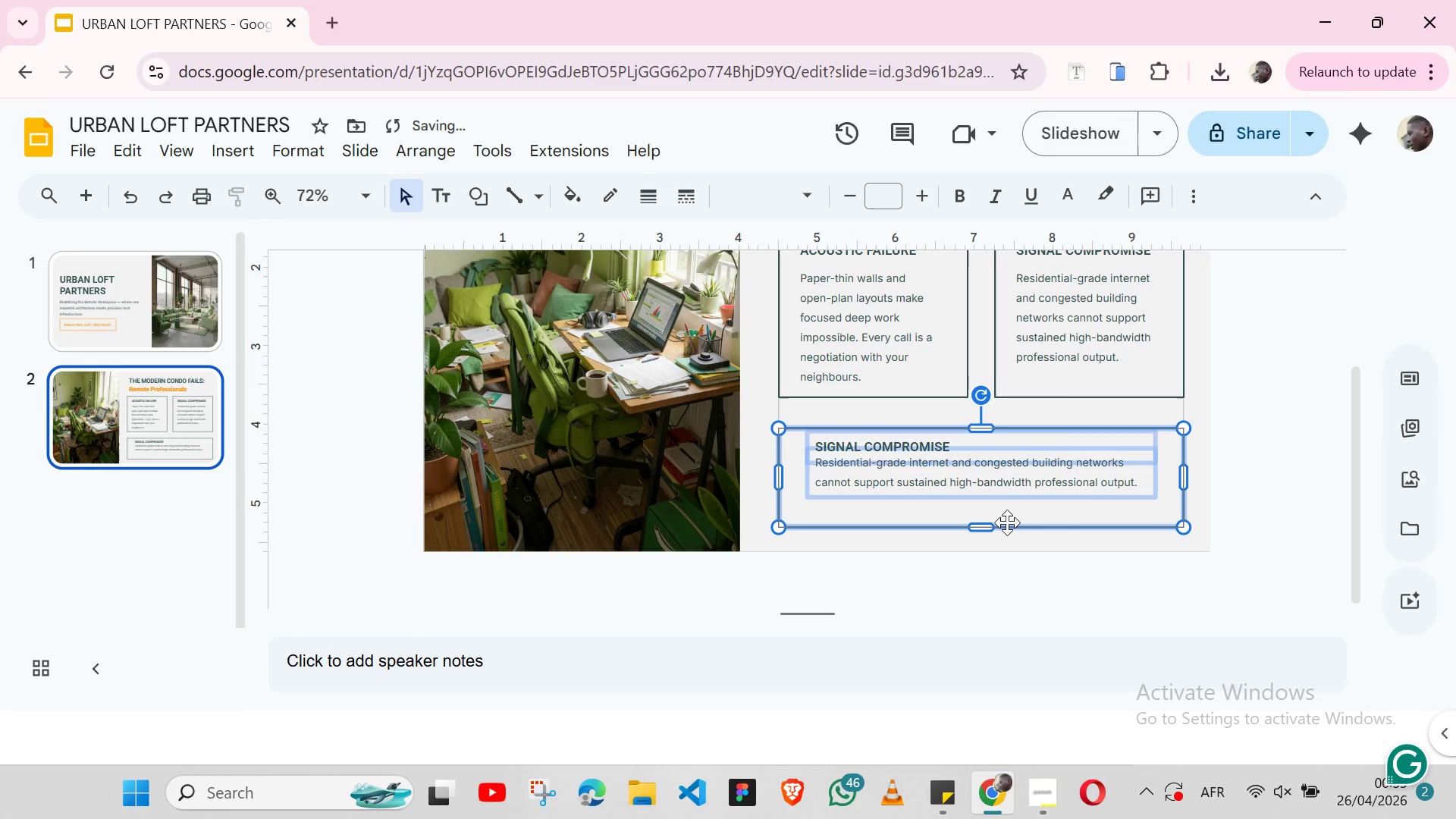 
key(Shift+ArrowUp)
 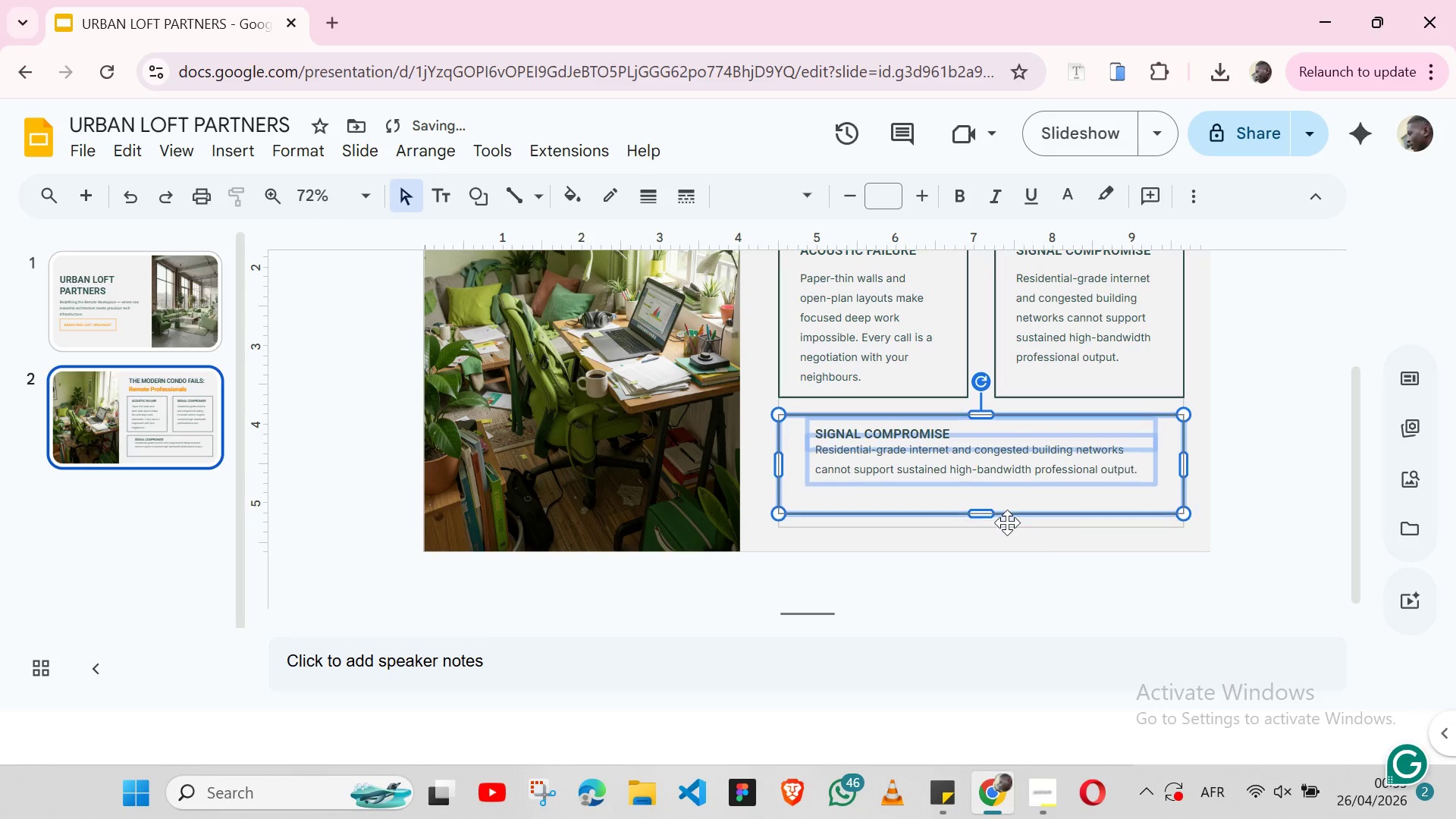 
key(Shift+ArrowUp)
 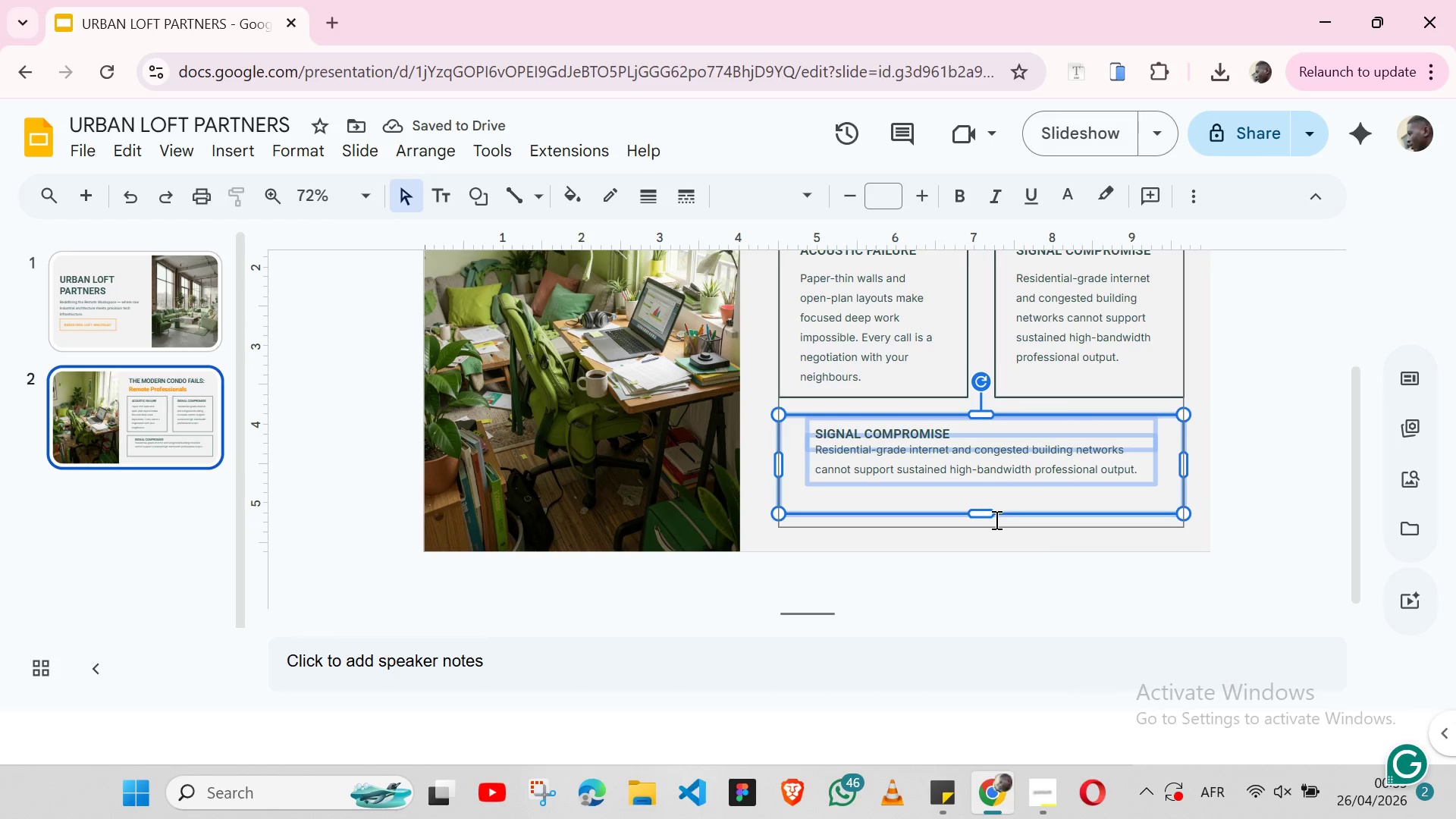 
wait(5.19)
 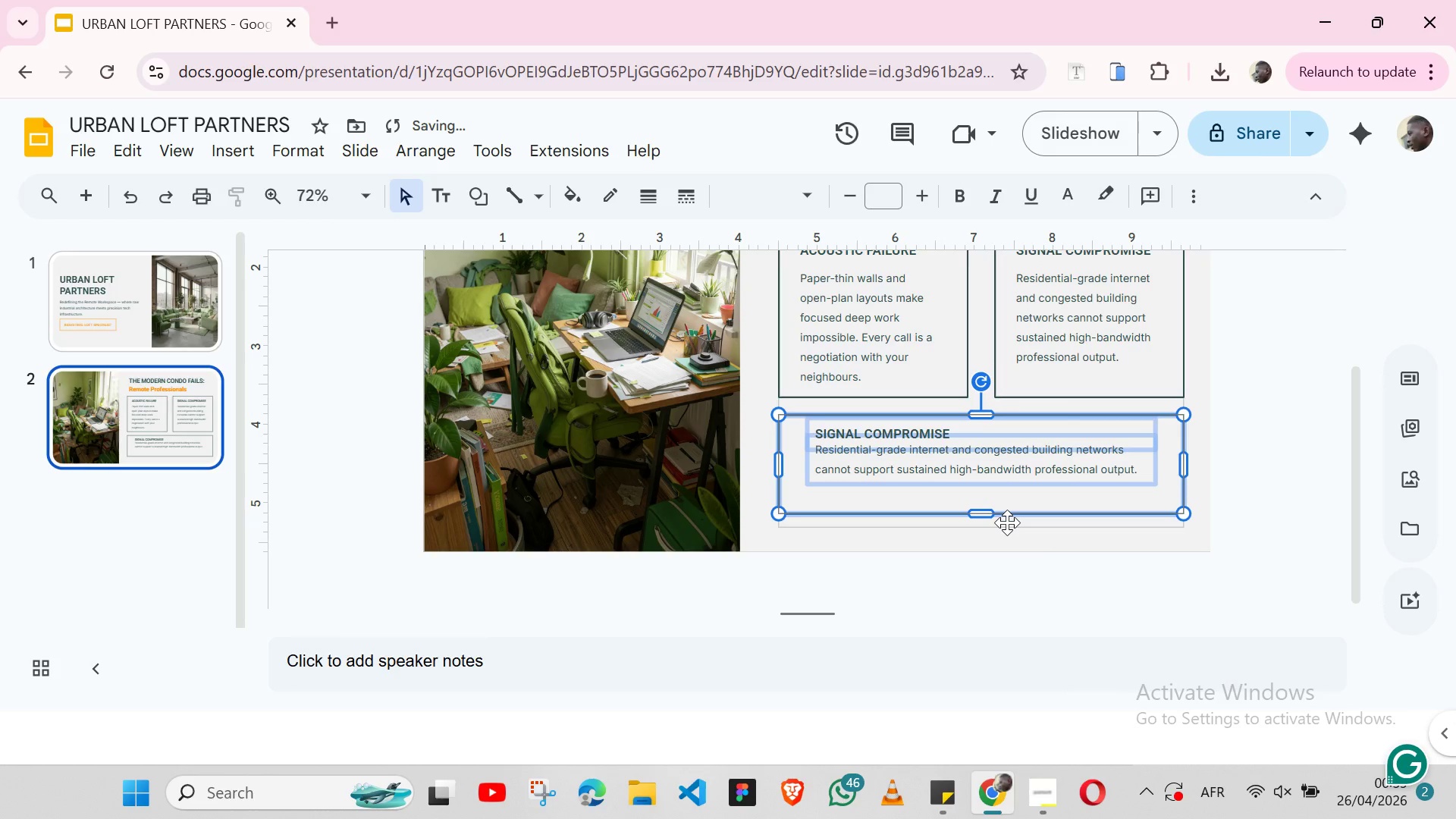 
left_click_drag(start_coordinate=[984, 513], to_coordinate=[981, 497])
 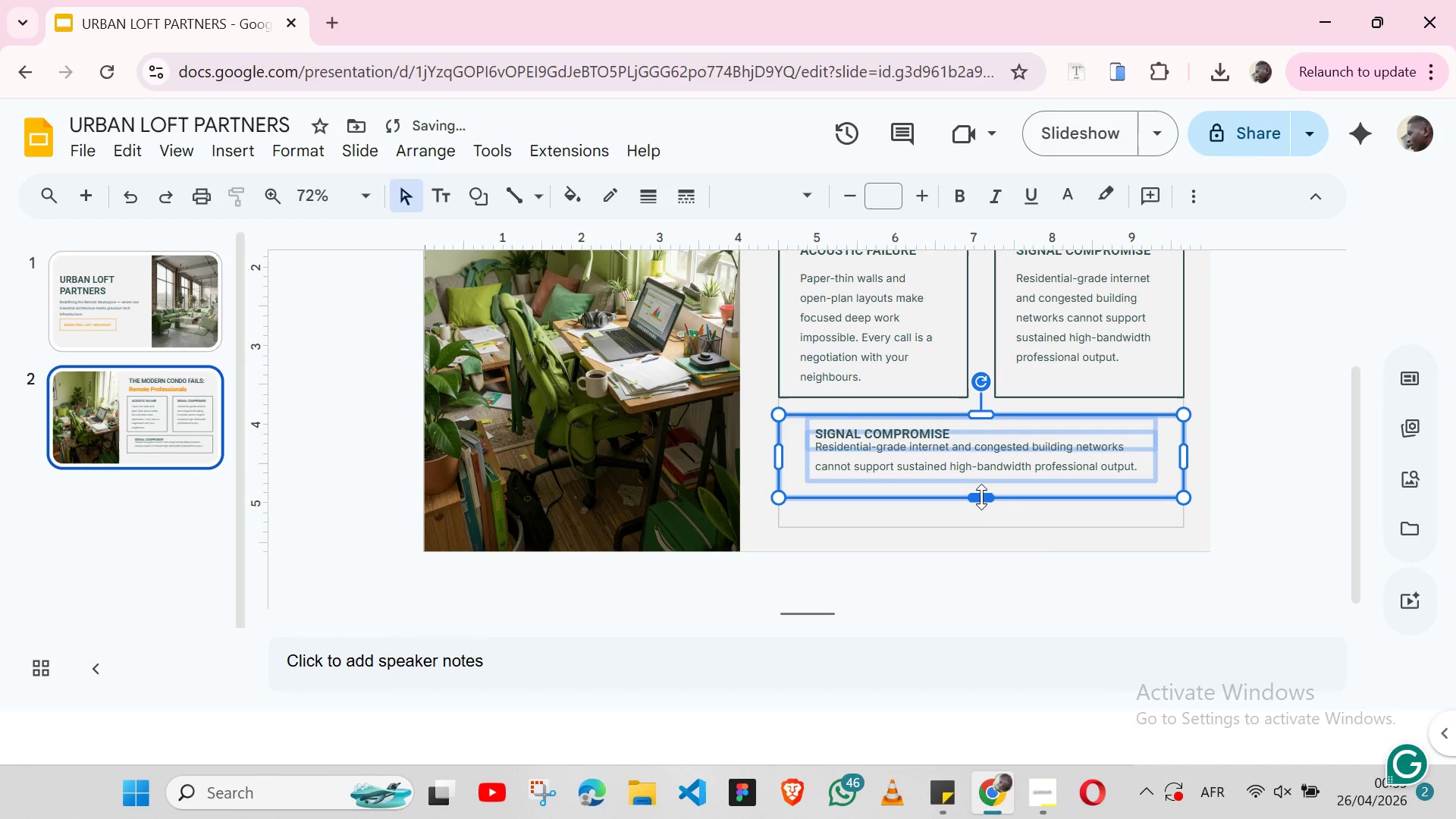 
key(Control+Z)
 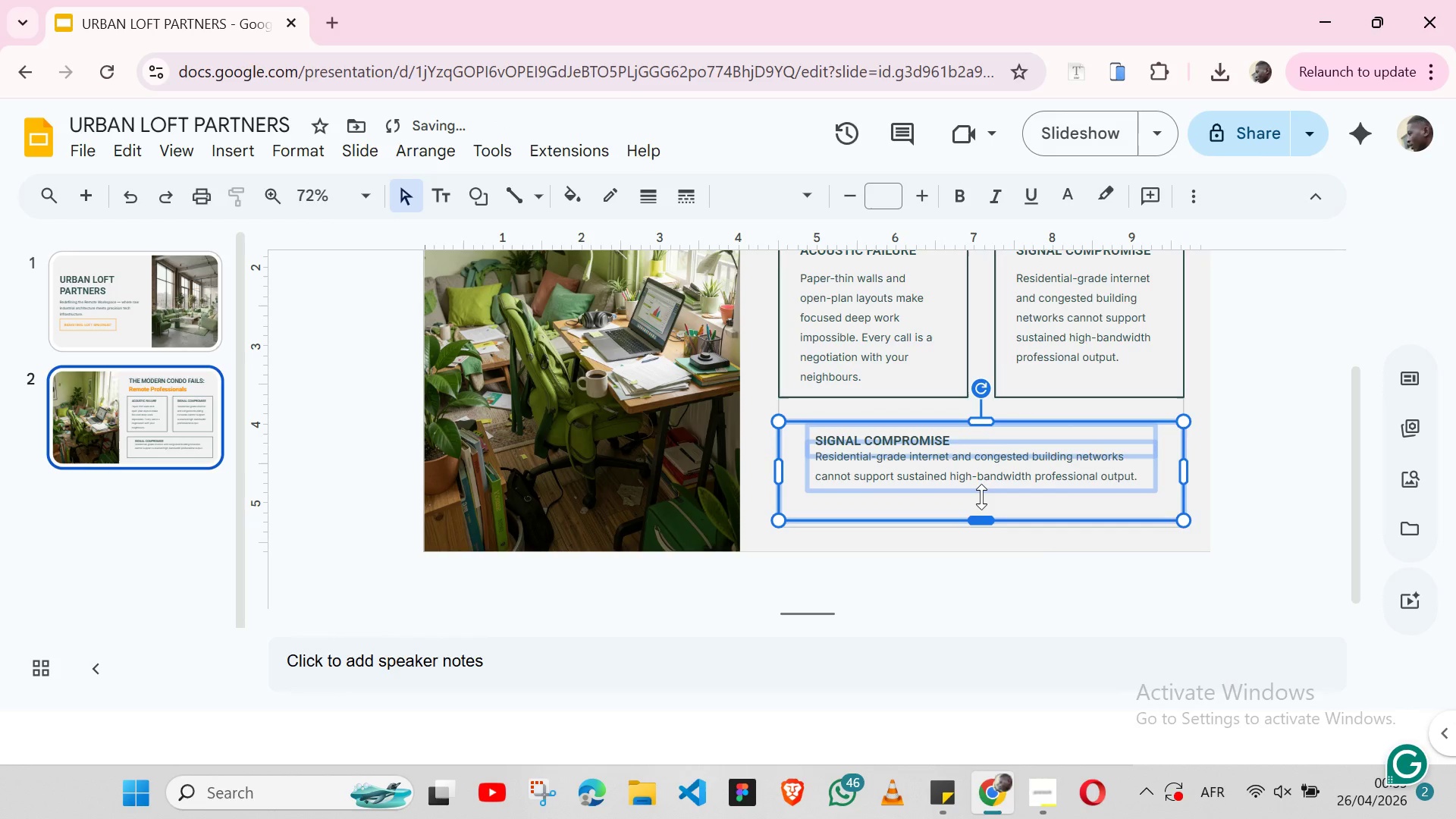 
key(Control+Z)
 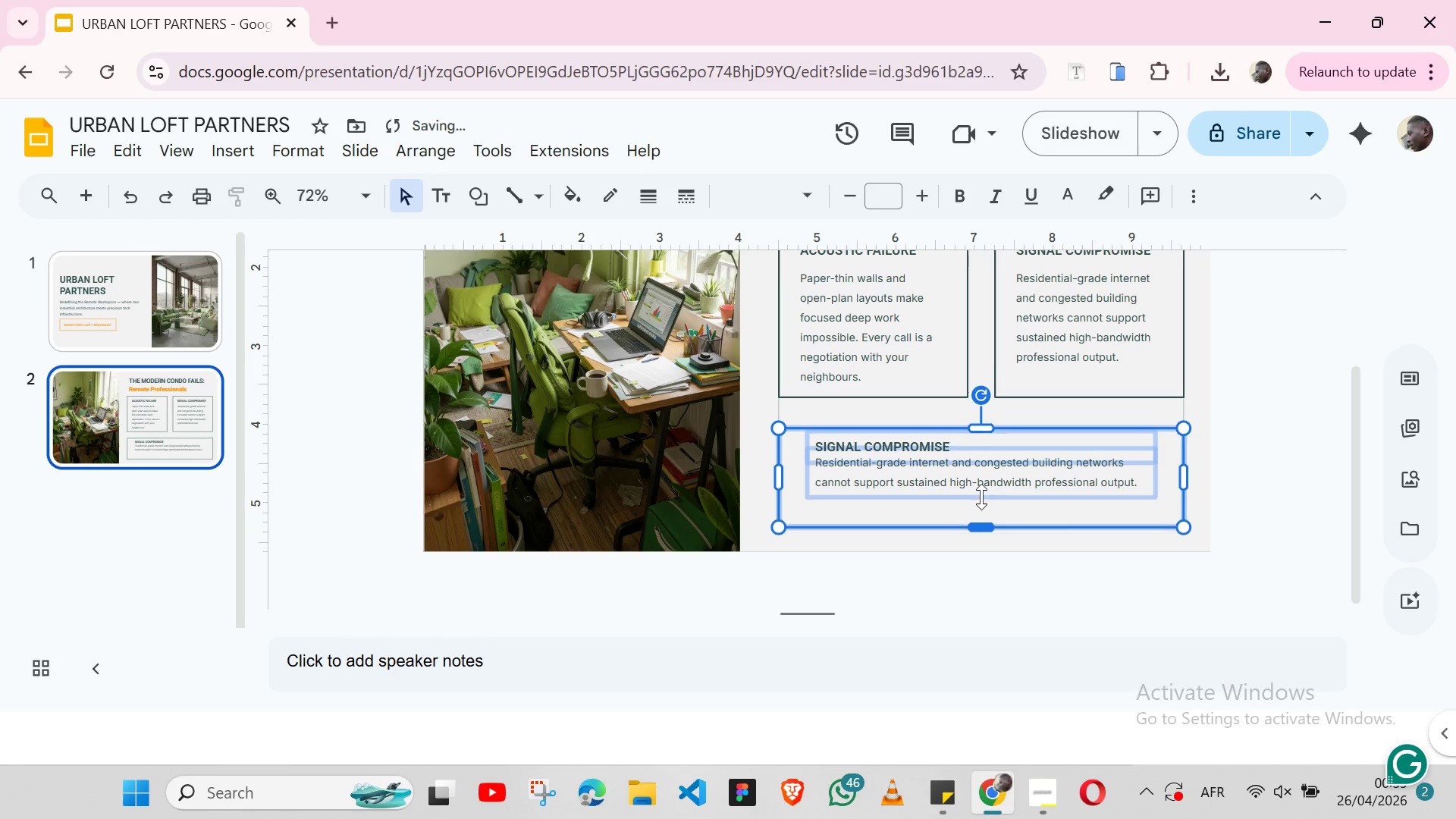 
key(Control+Z)
 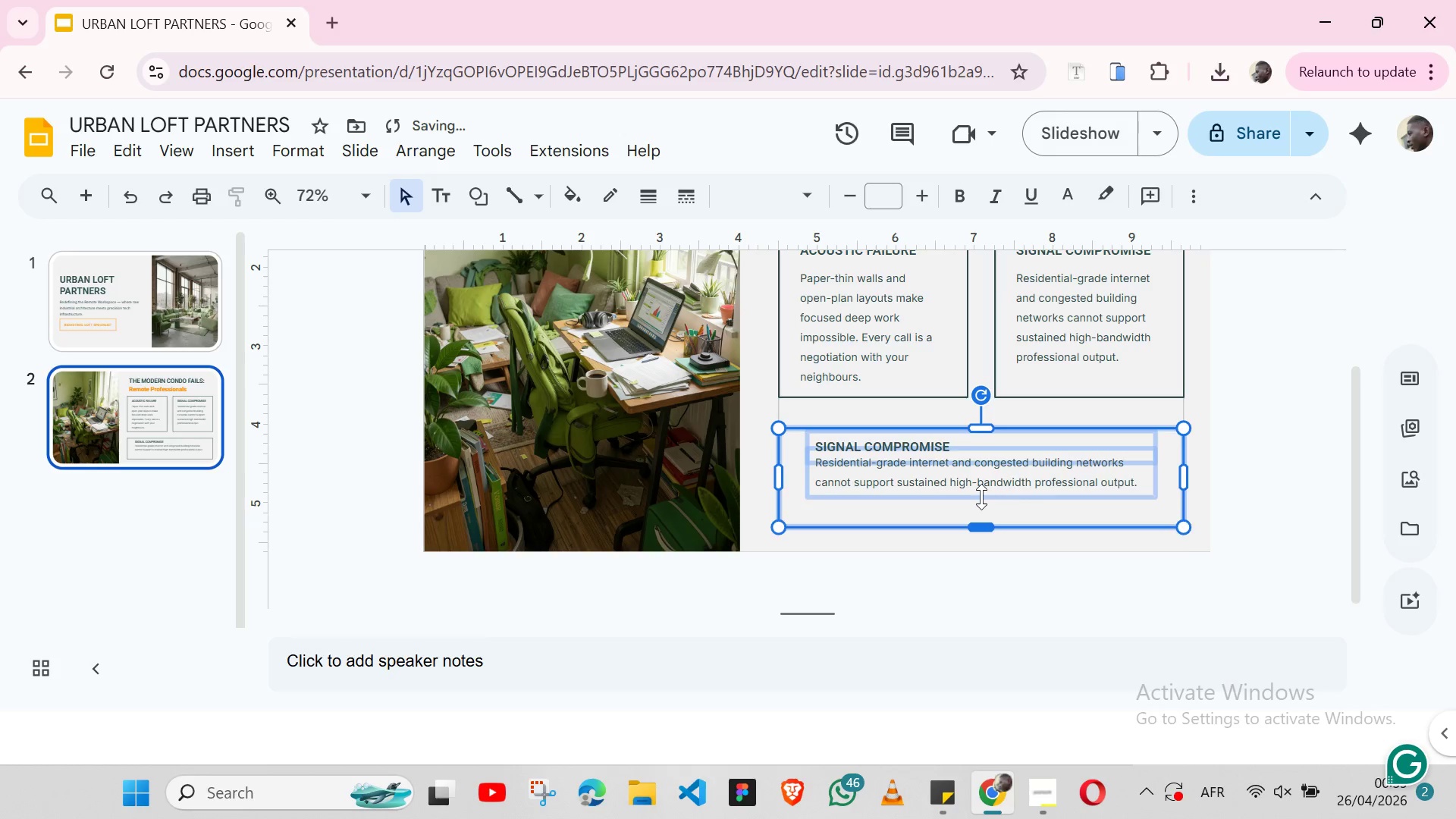 
key(Control+Z)
 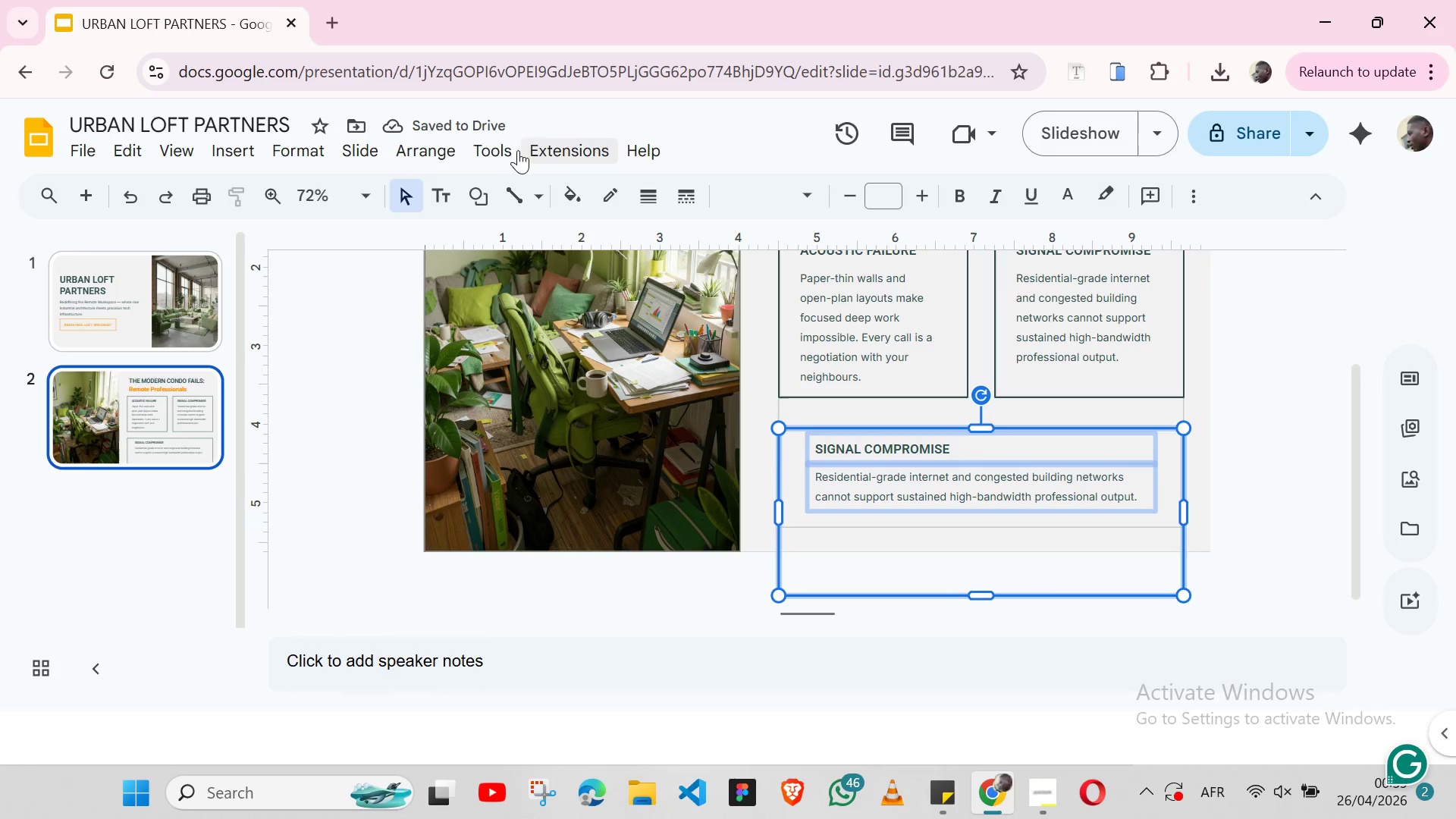 
wait(5.91)
 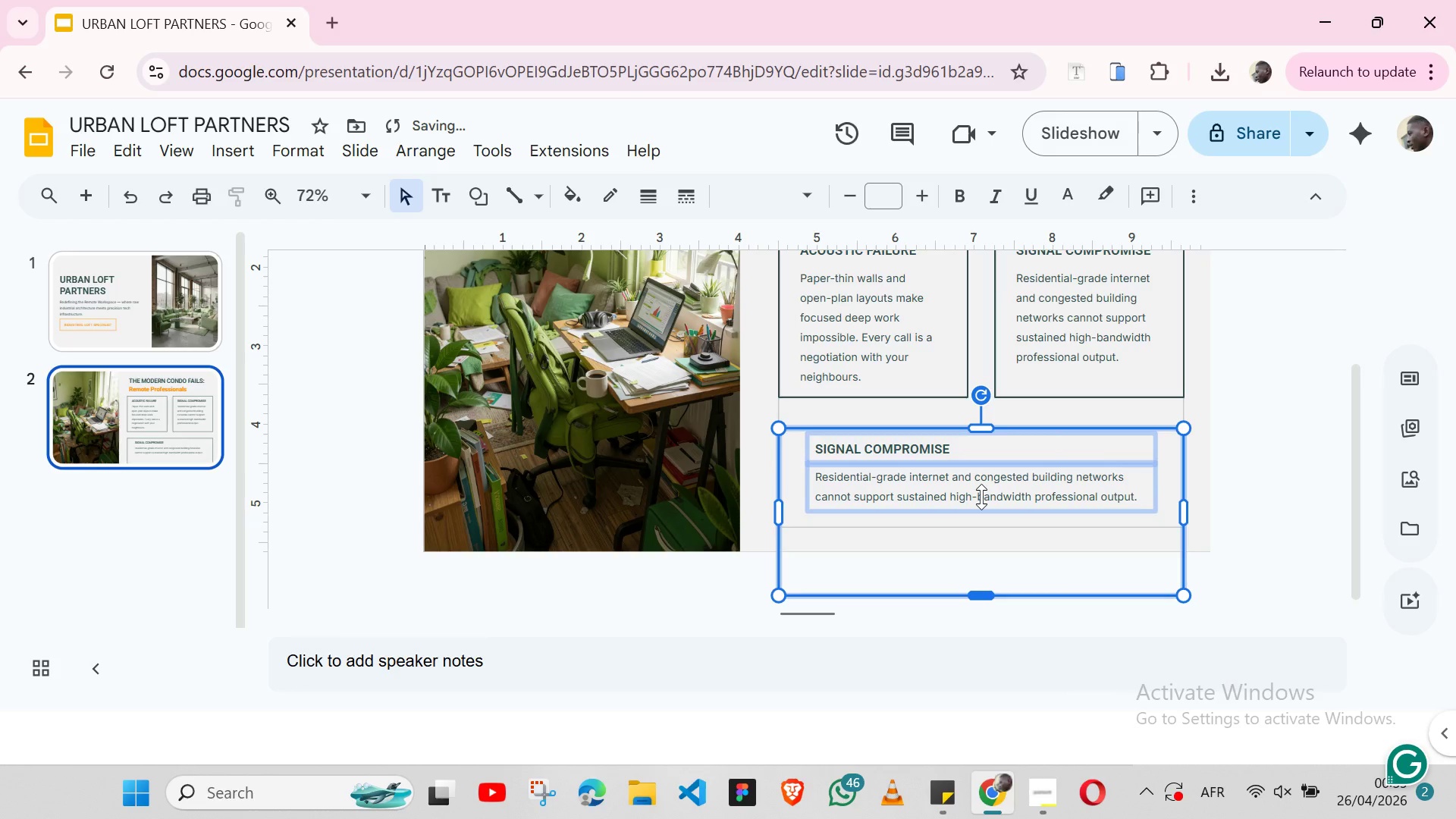 
left_click_drag(start_coordinate=[435, 145], to_coordinate=[447, 488])
 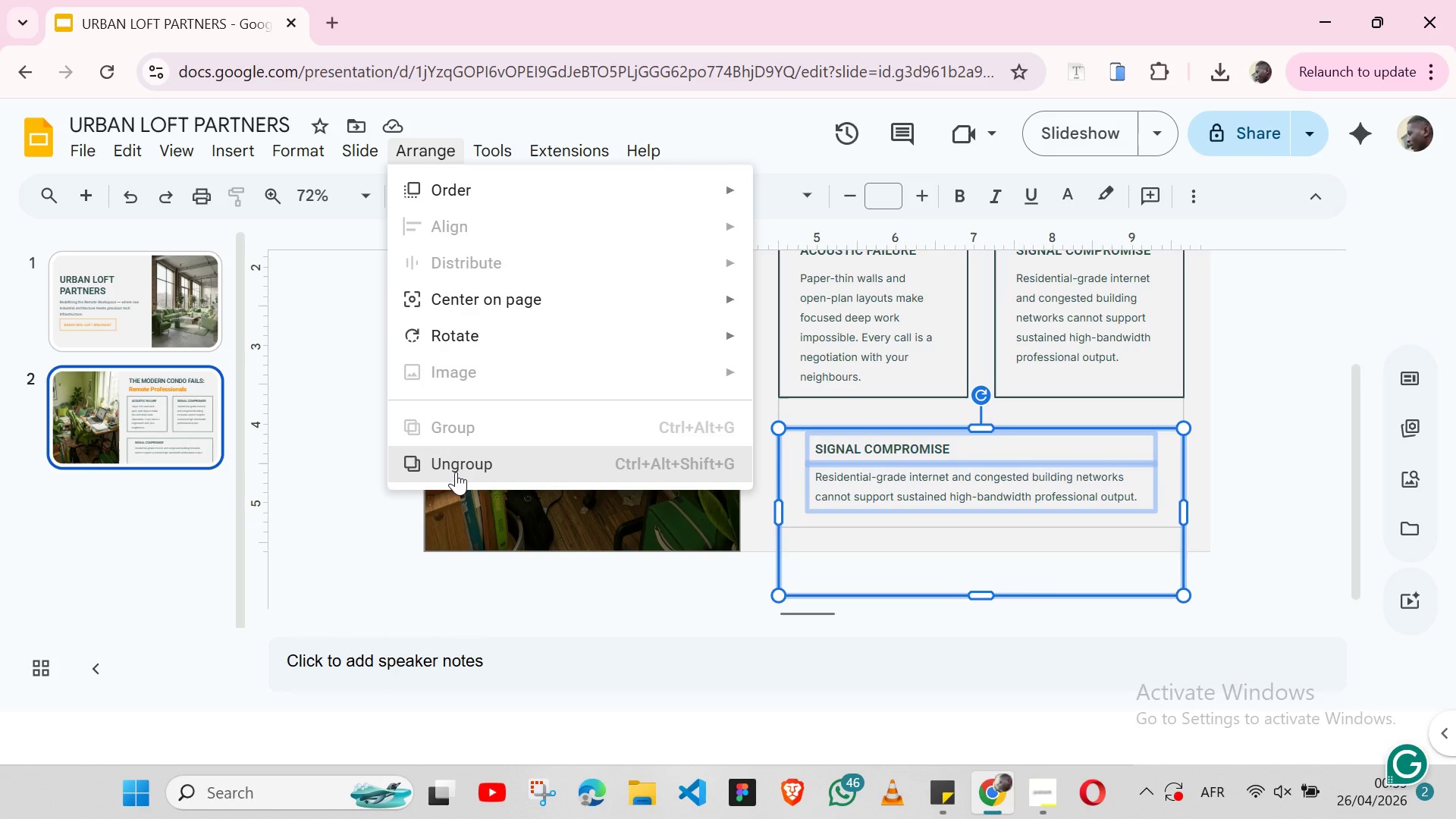 
left_click([456, 472])
 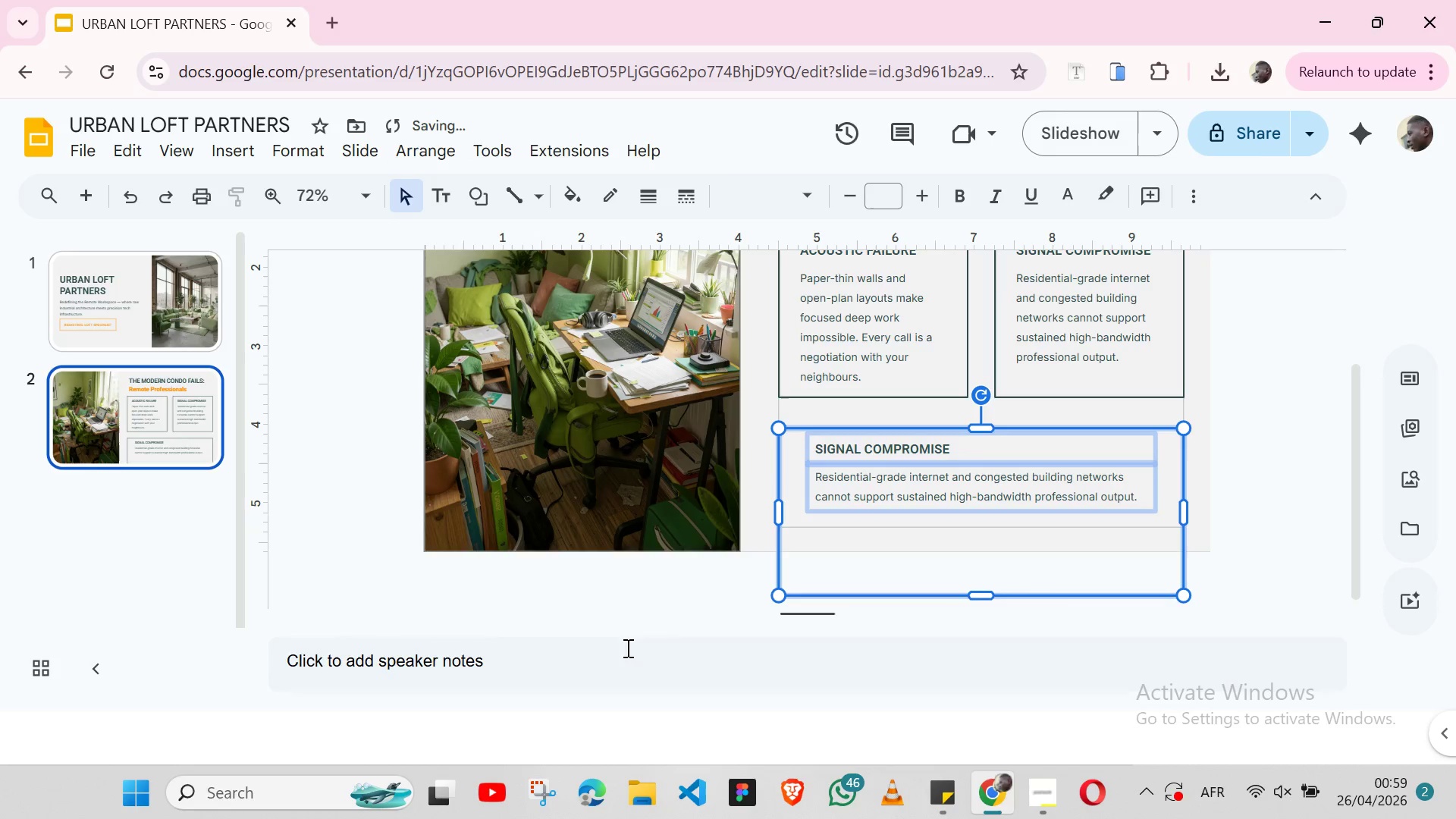 
left_click([635, 651])
 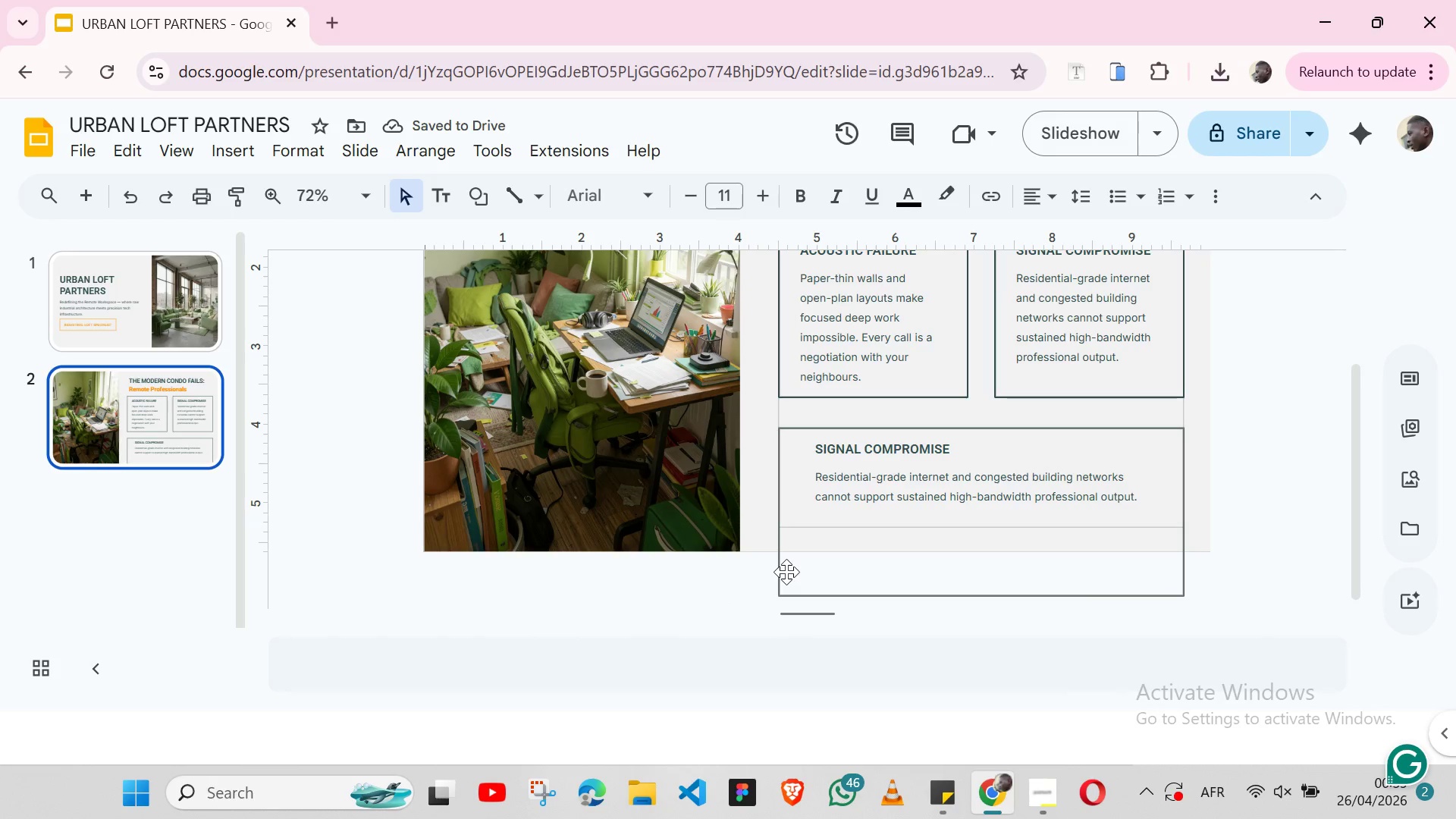 
left_click([782, 572])
 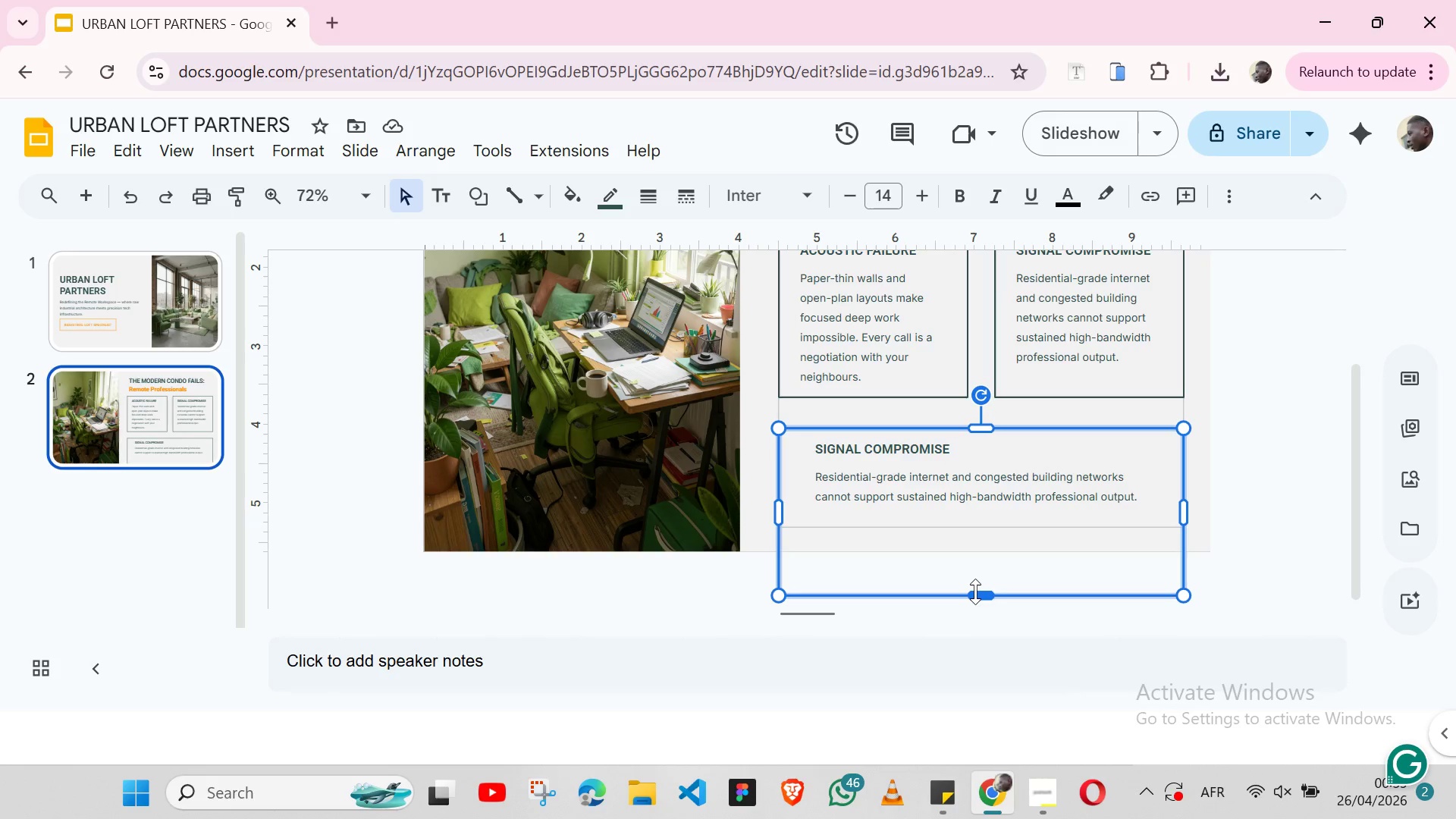 
left_click_drag(start_coordinate=[976, 594], to_coordinate=[986, 527])
 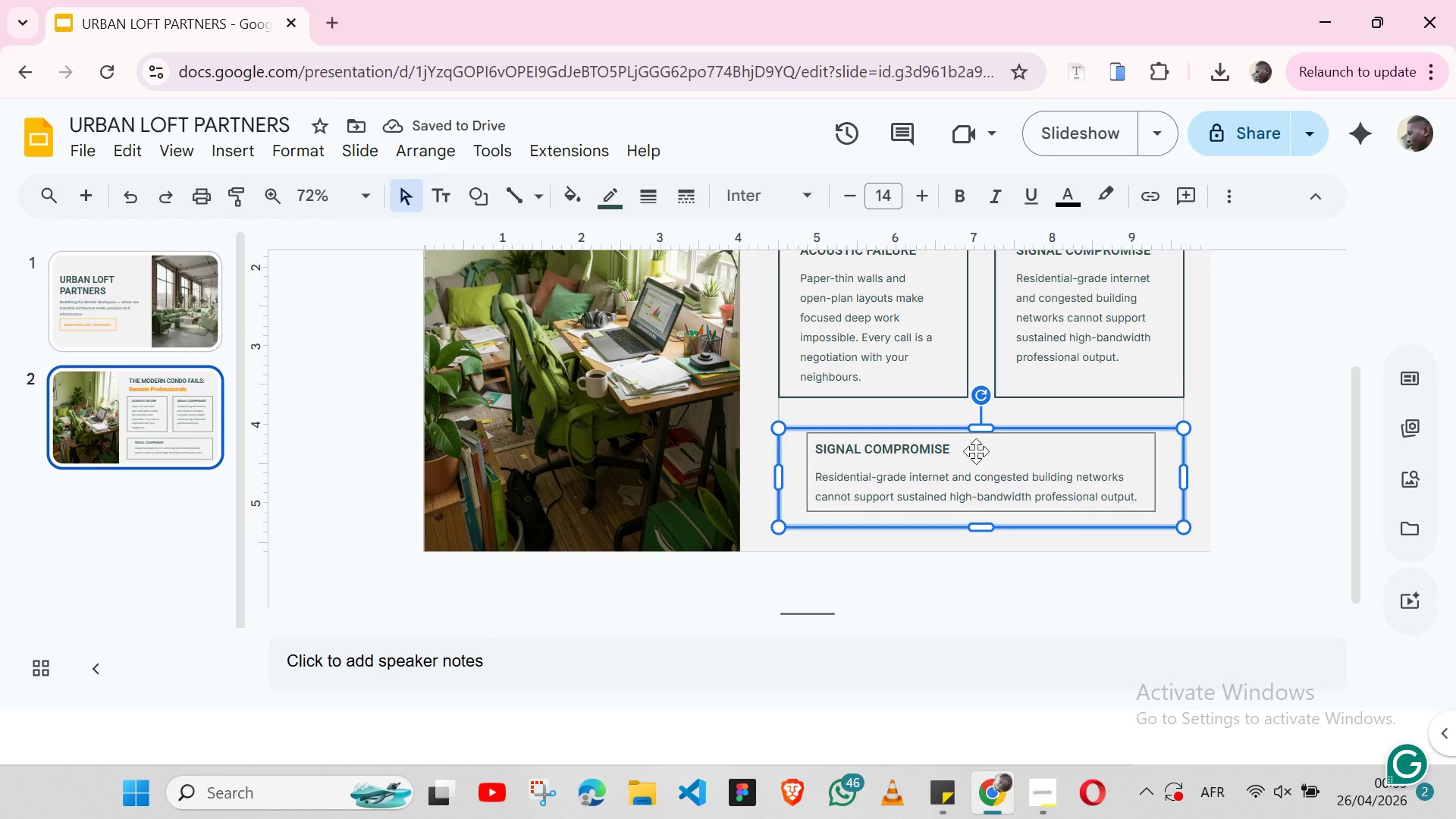 
left_click_drag(start_coordinate=[984, 427], to_coordinate=[984, 416])
 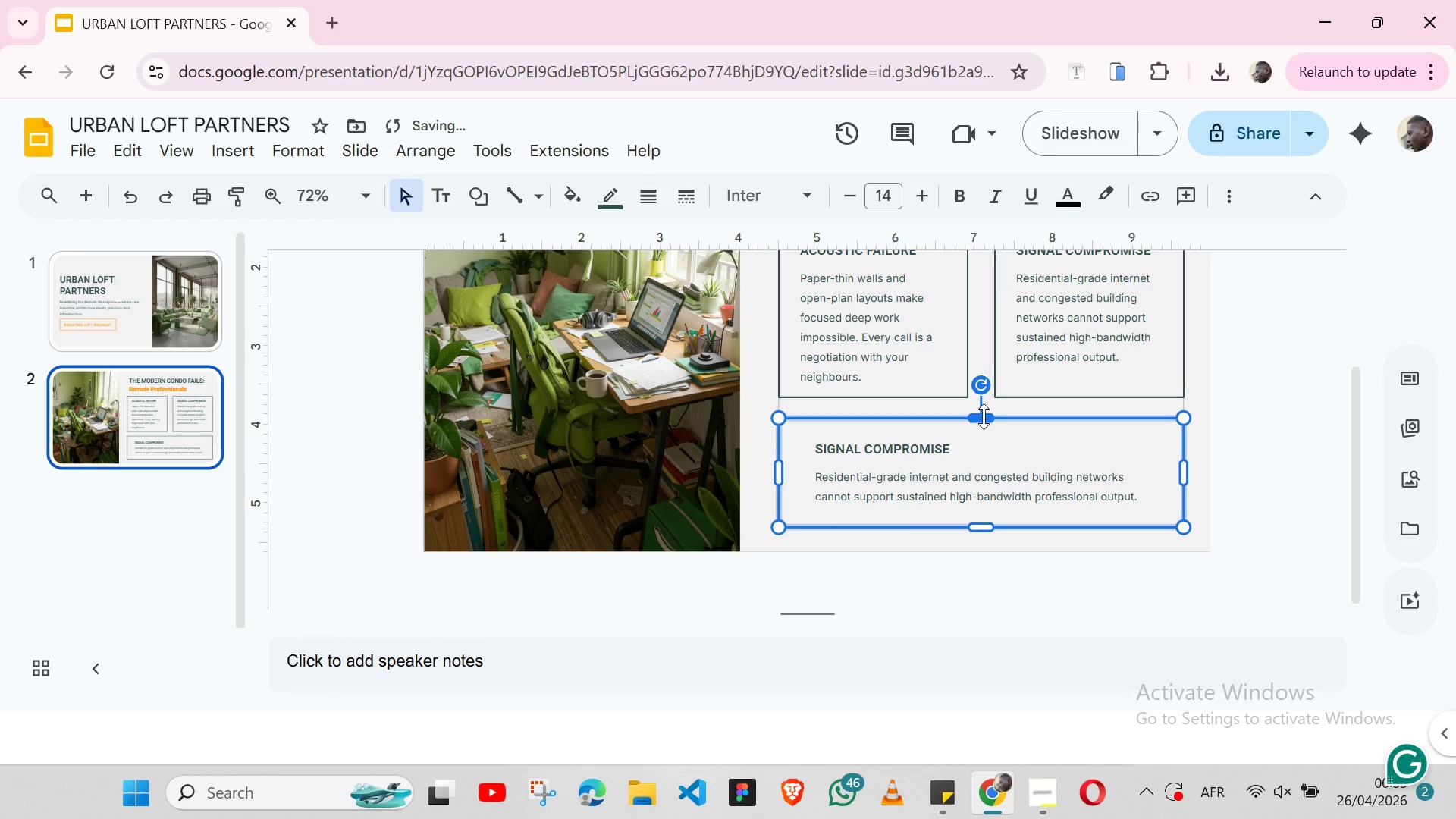 
key(Control+Z)
 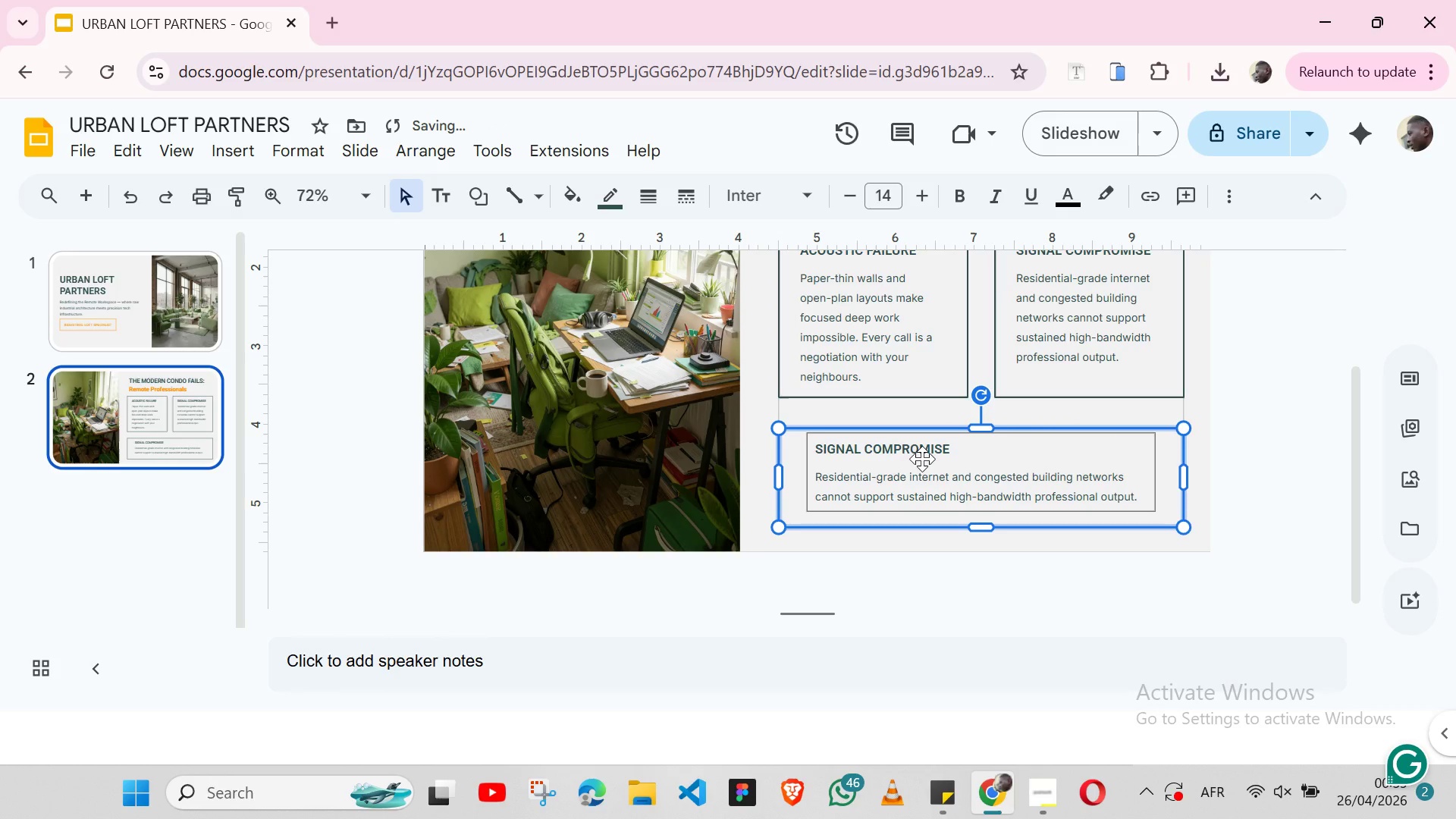 
hold_key(key=ShiftLeft, duration=1.53)
 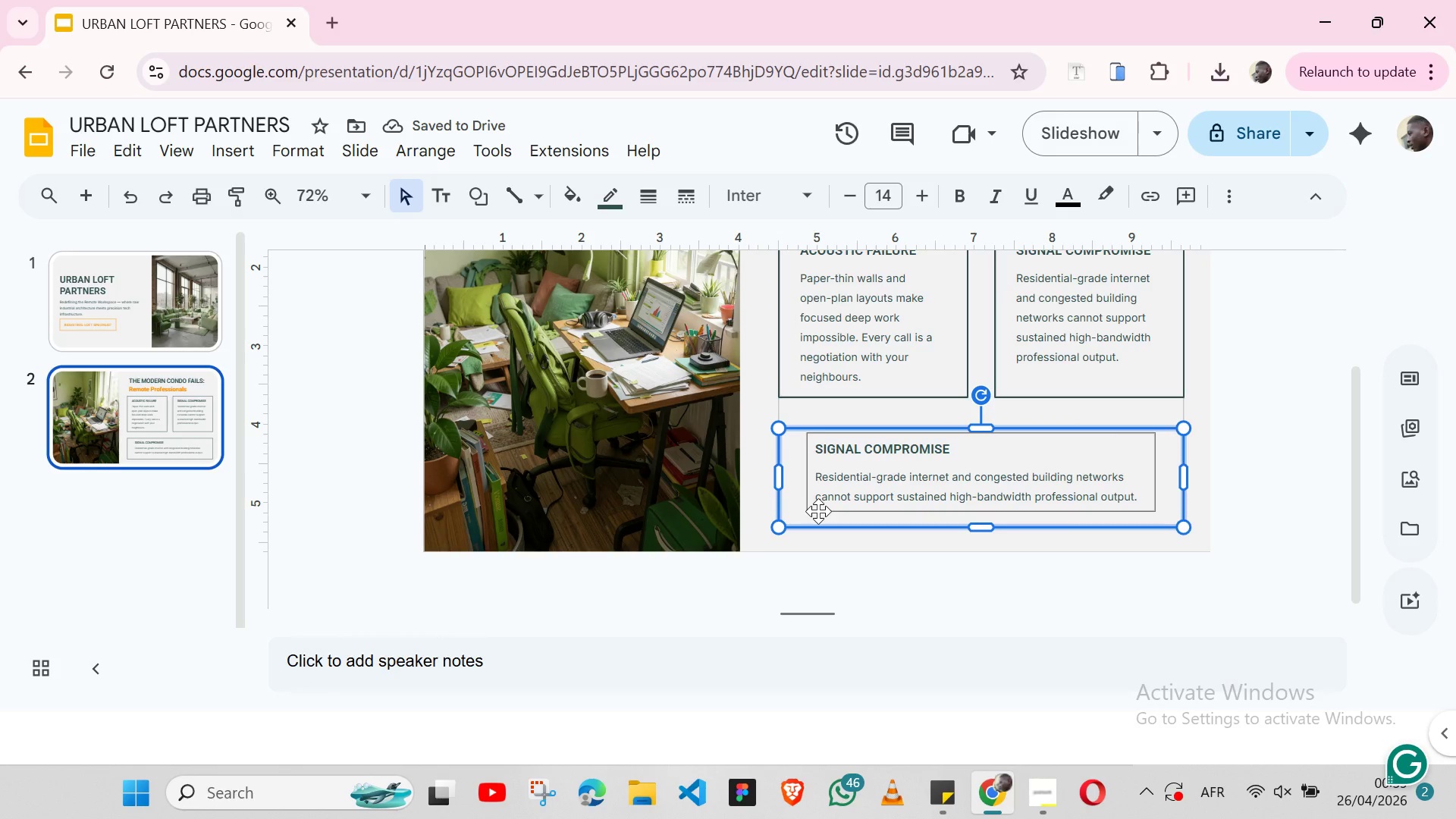 
hold_key(key=ShiftLeft, duration=1.26)
left_click([818, 511])
 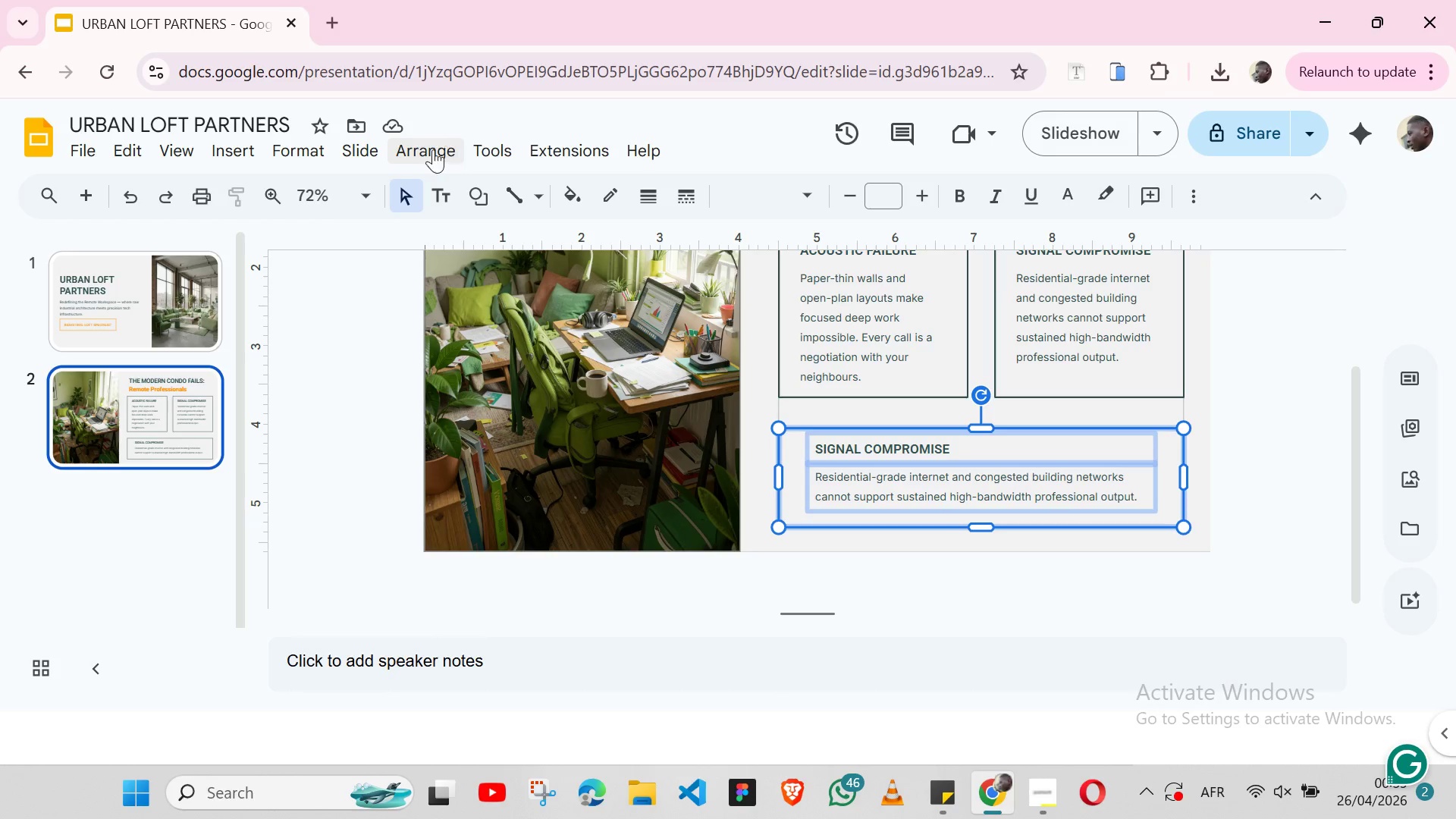 
left_click([433, 150])
 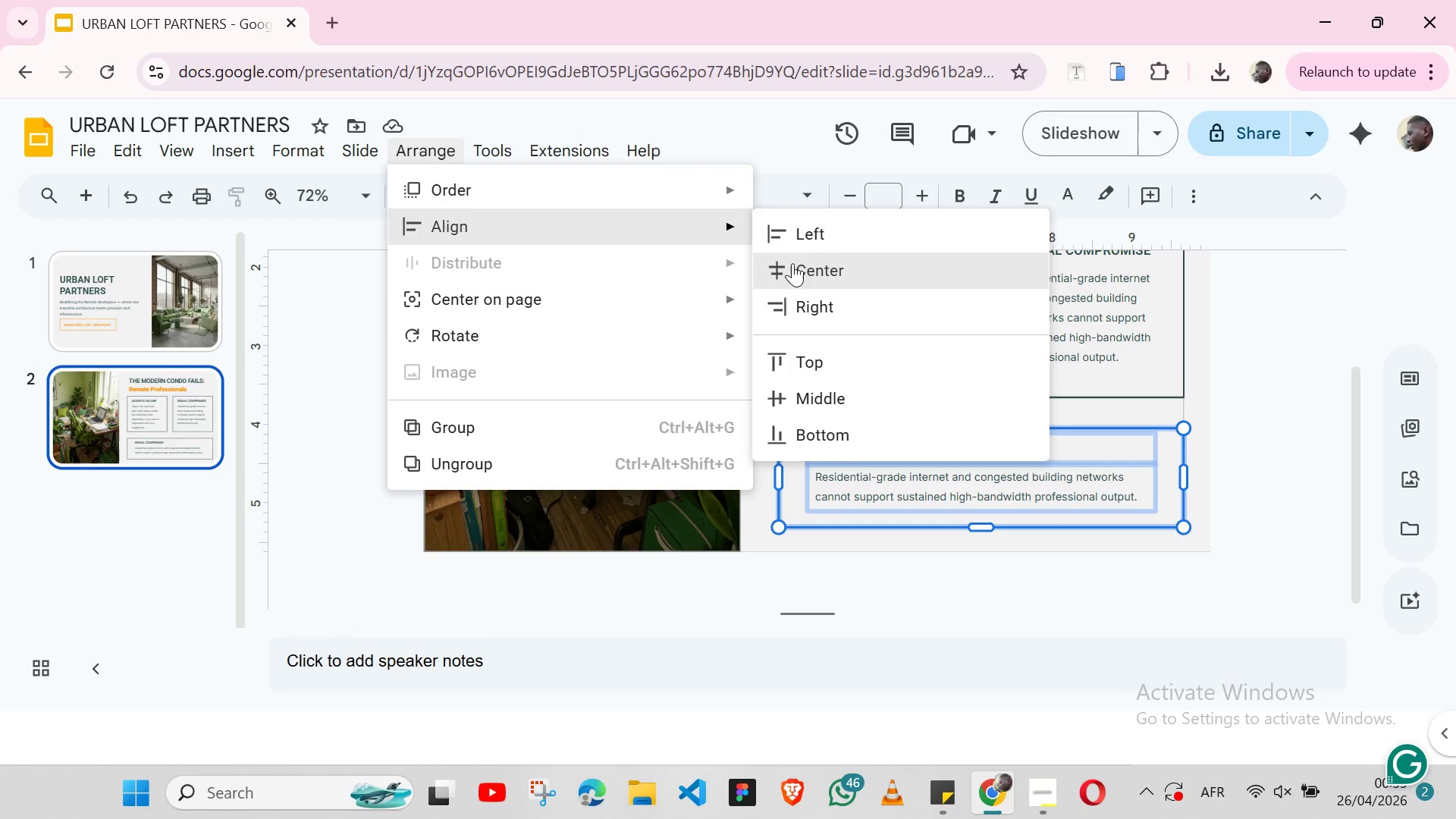 
left_click([799, 265])
 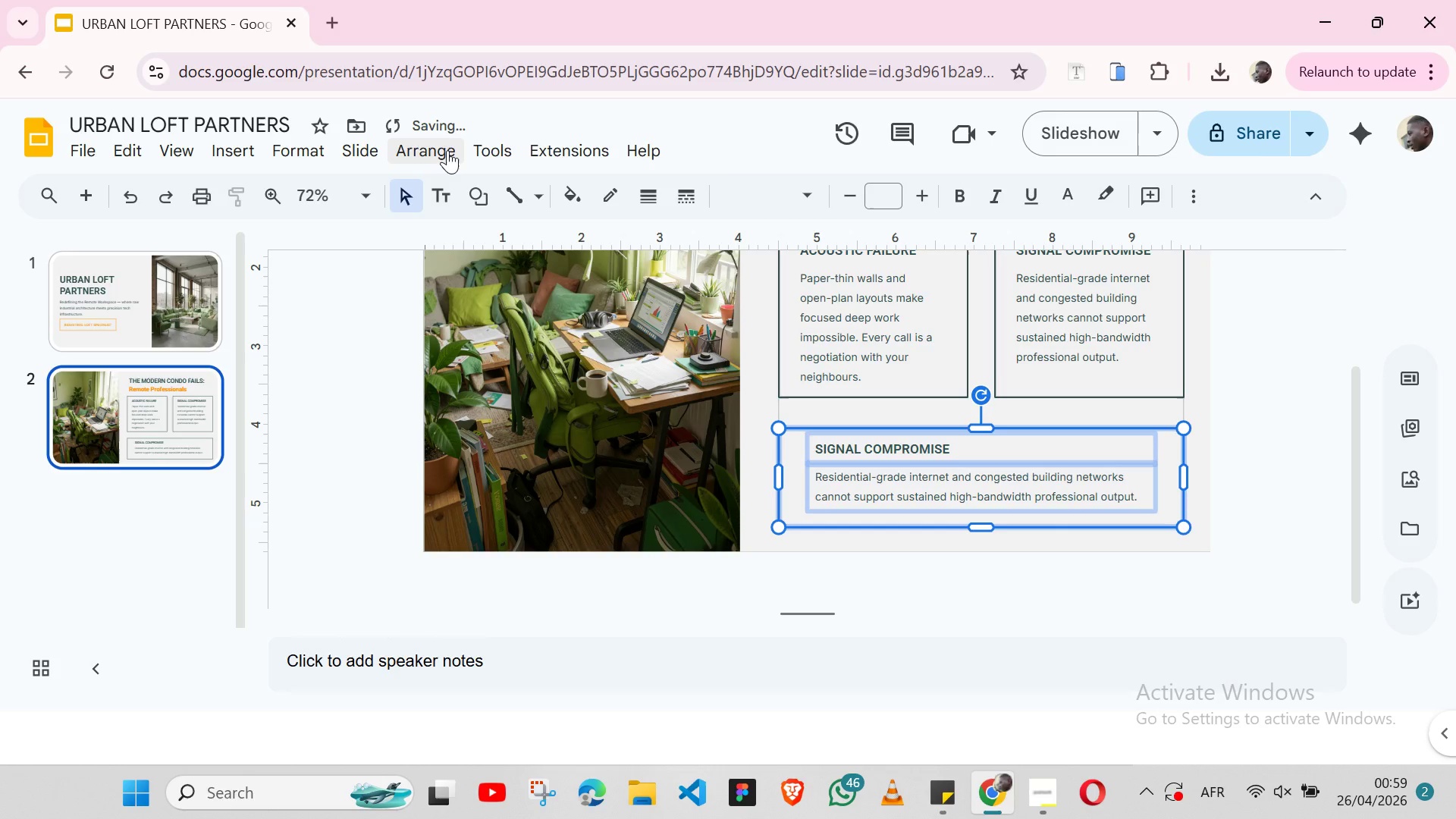 
left_click([447, 150])
 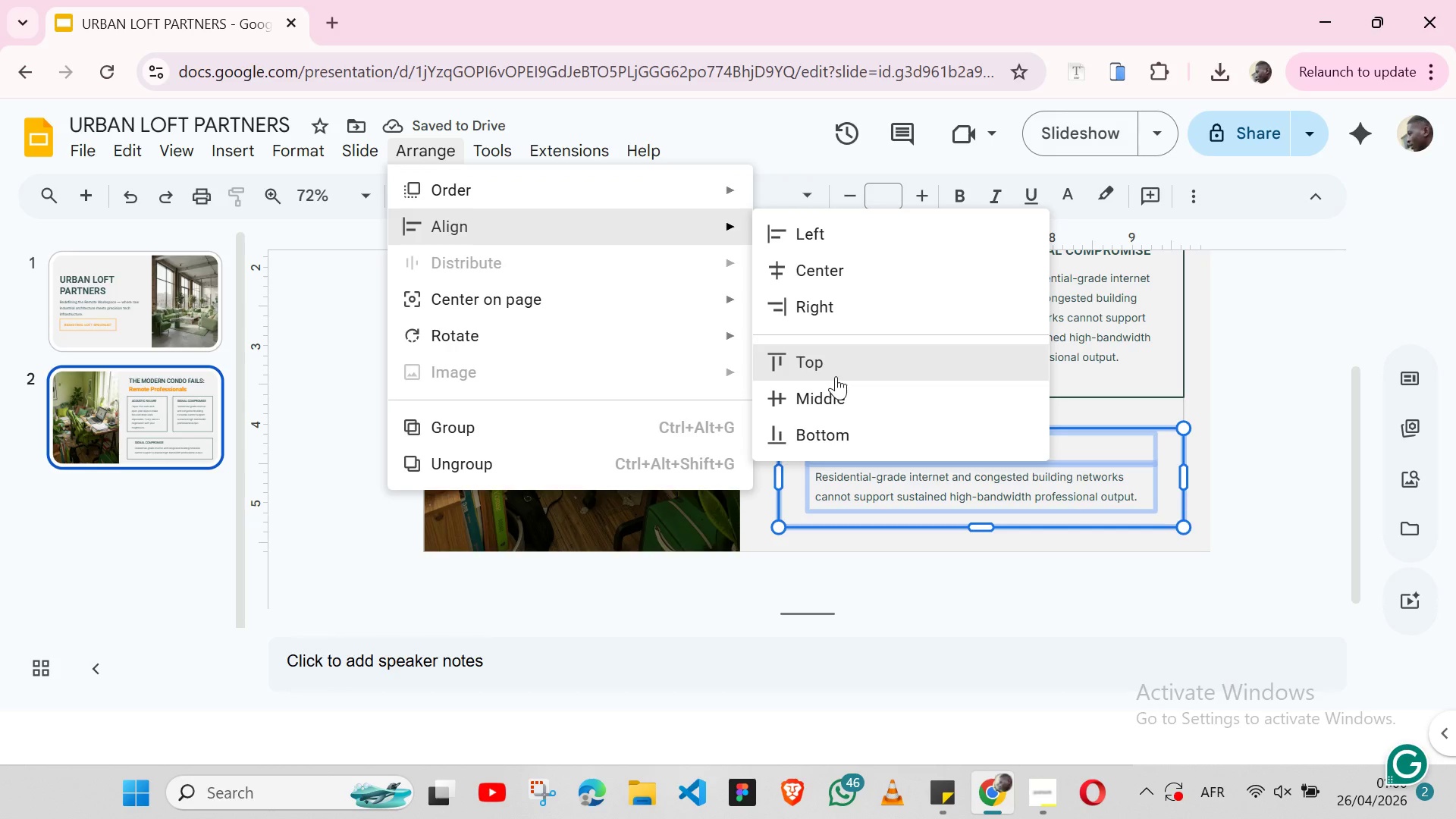 
left_click([827, 400])
 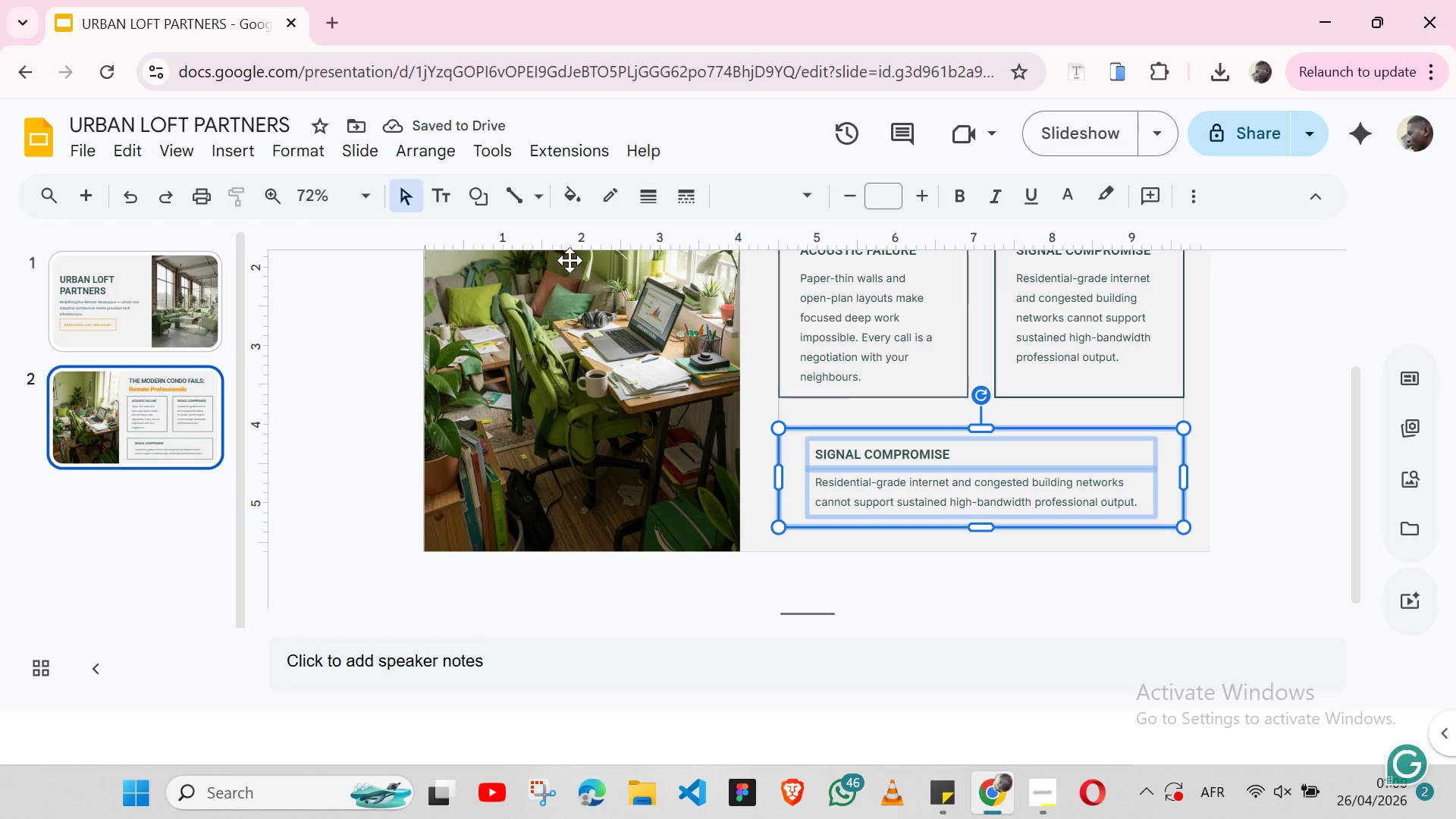 
left_click([438, 151])
 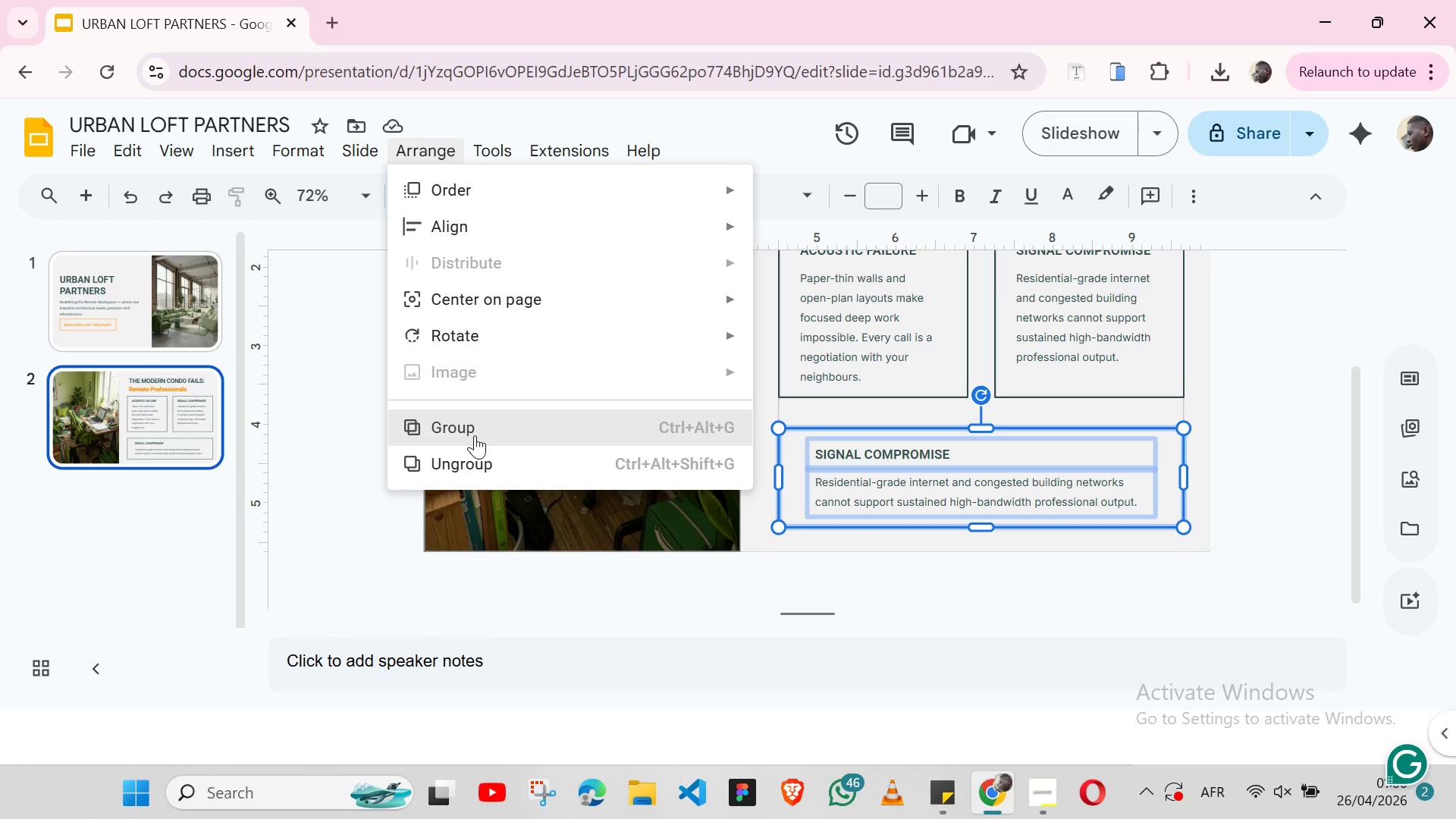 
left_click([475, 435])
 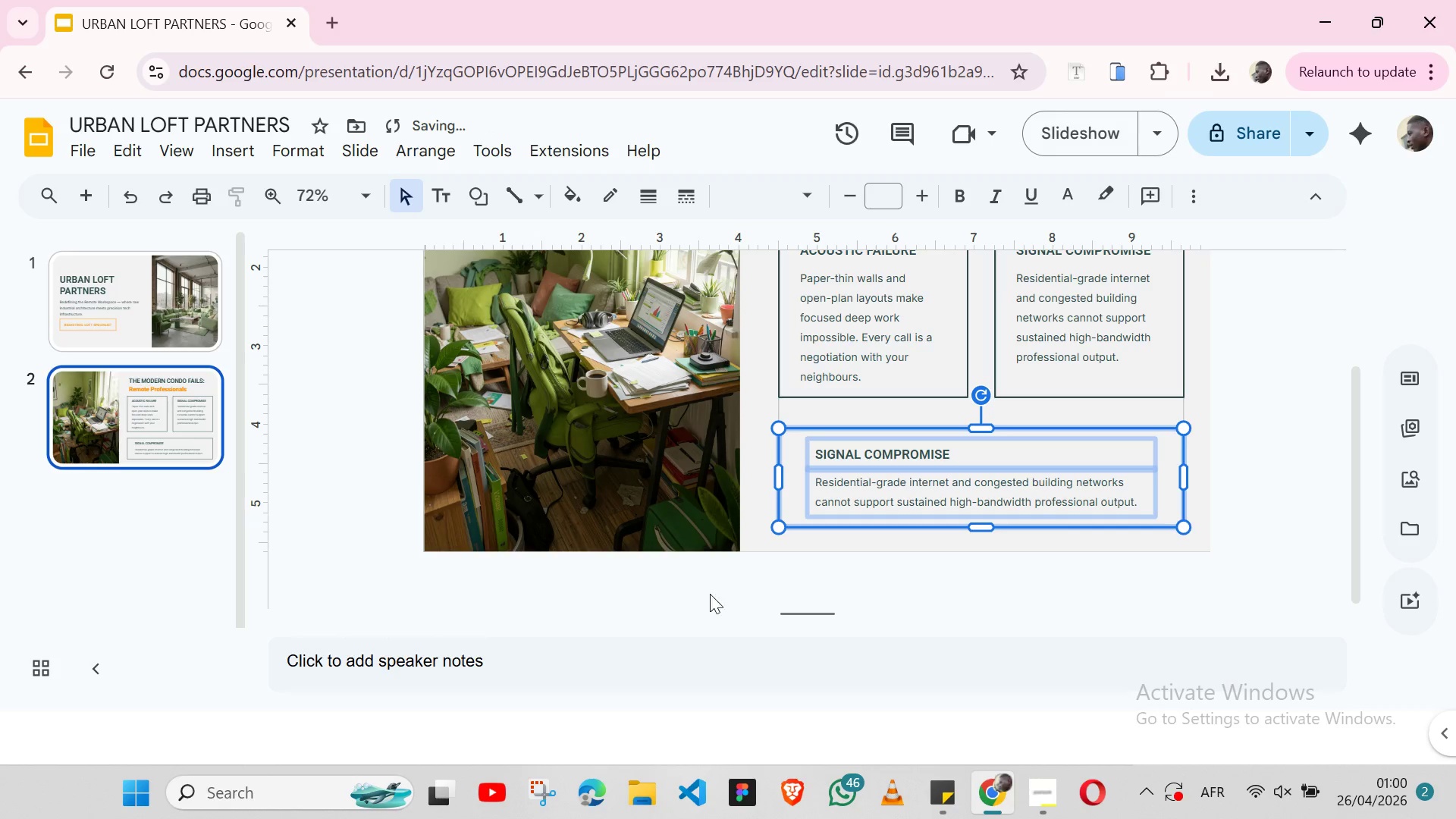 
left_click([737, 597])
 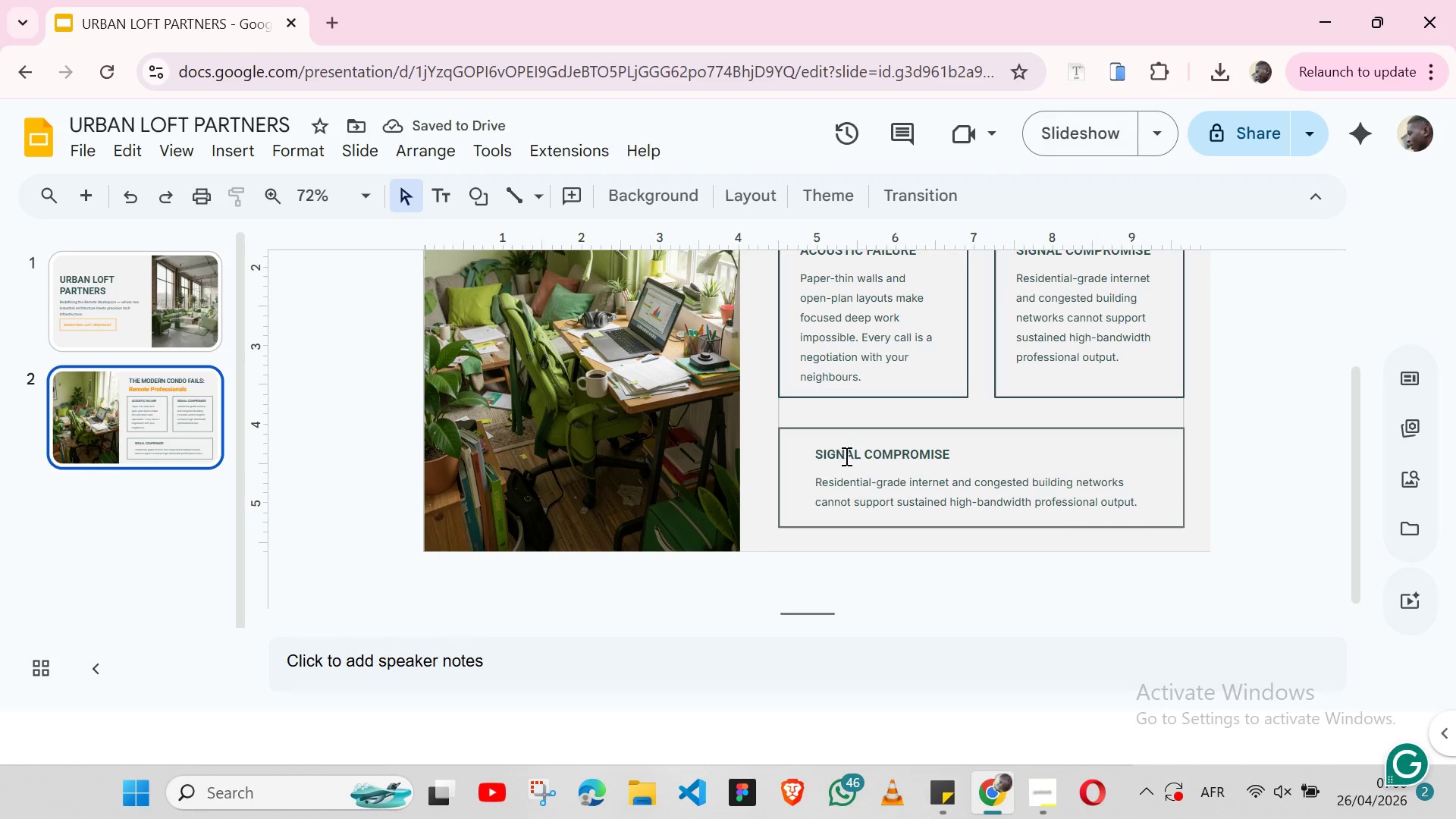 
double_click([846, 456])
 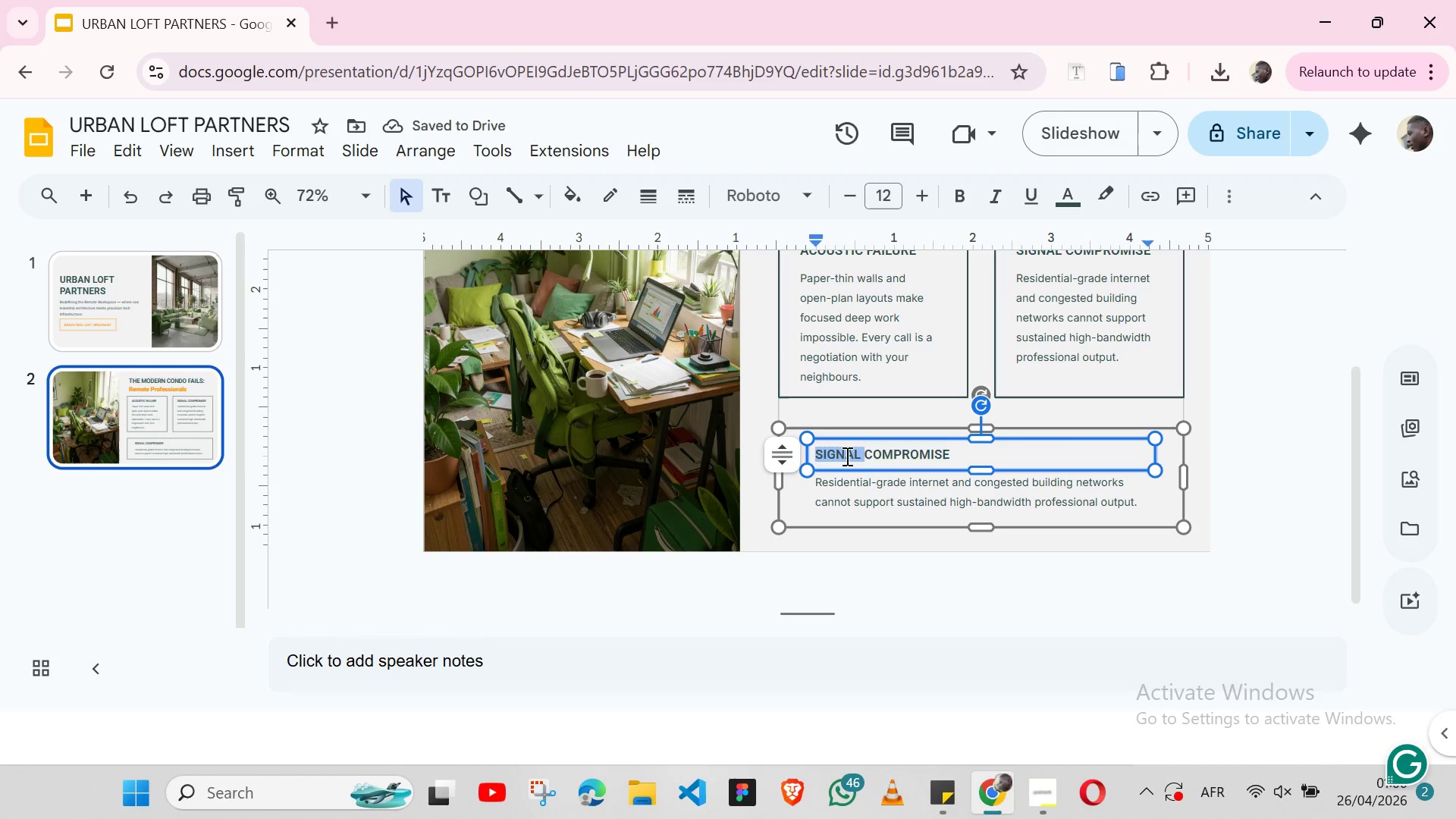 
triple_click([846, 456])
 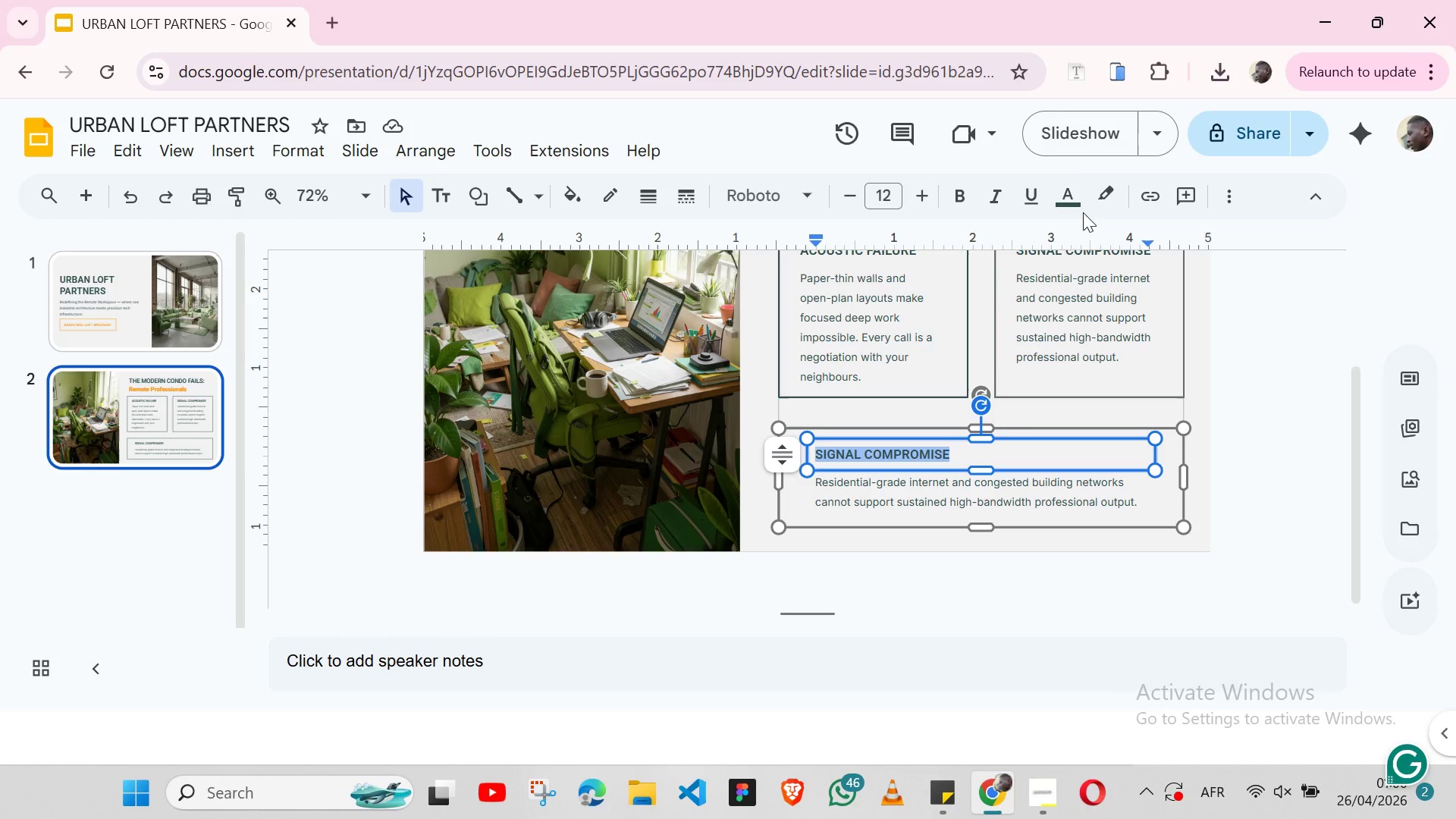 
left_click([1078, 198])
 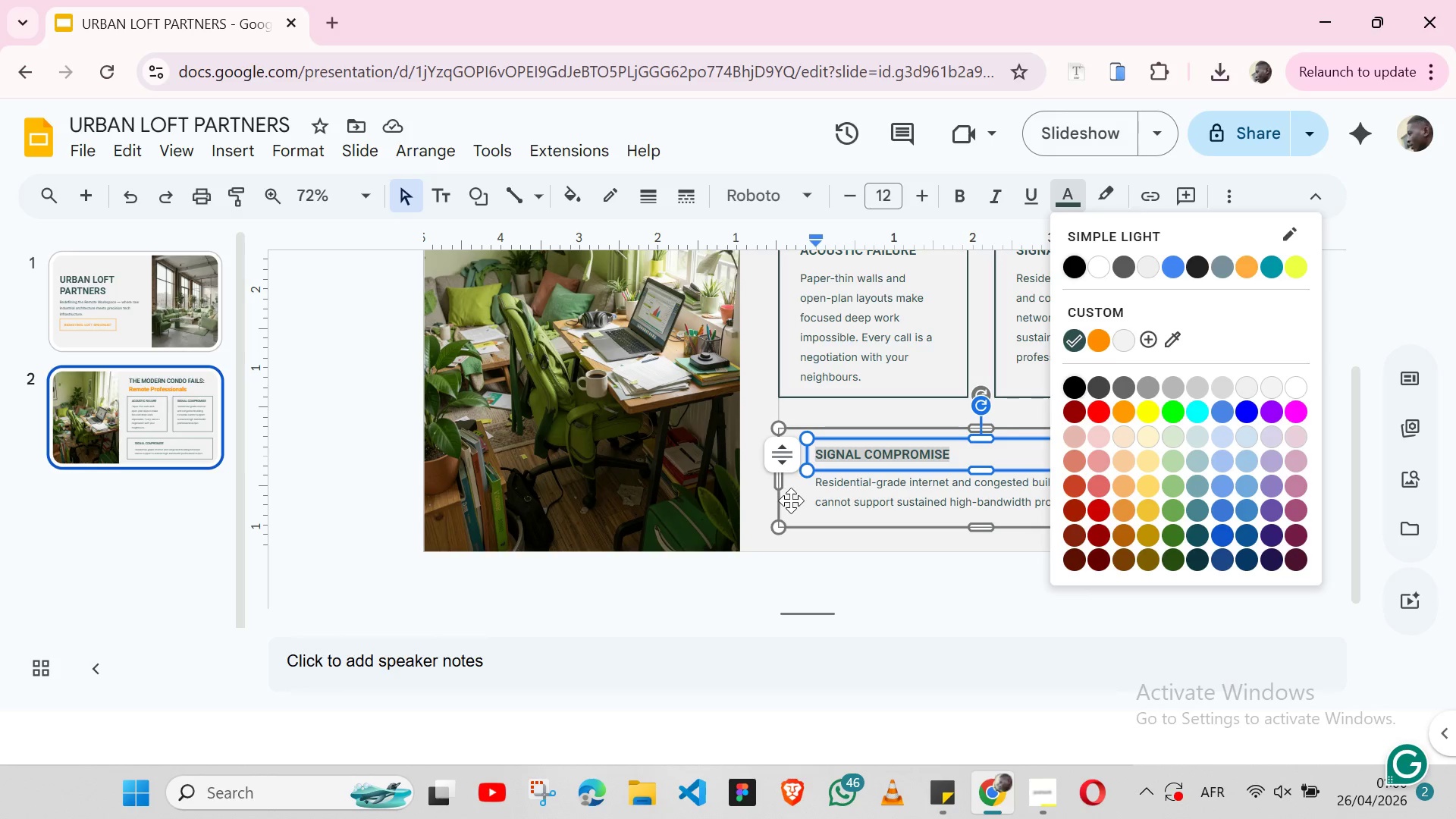 
left_click([786, 505])
 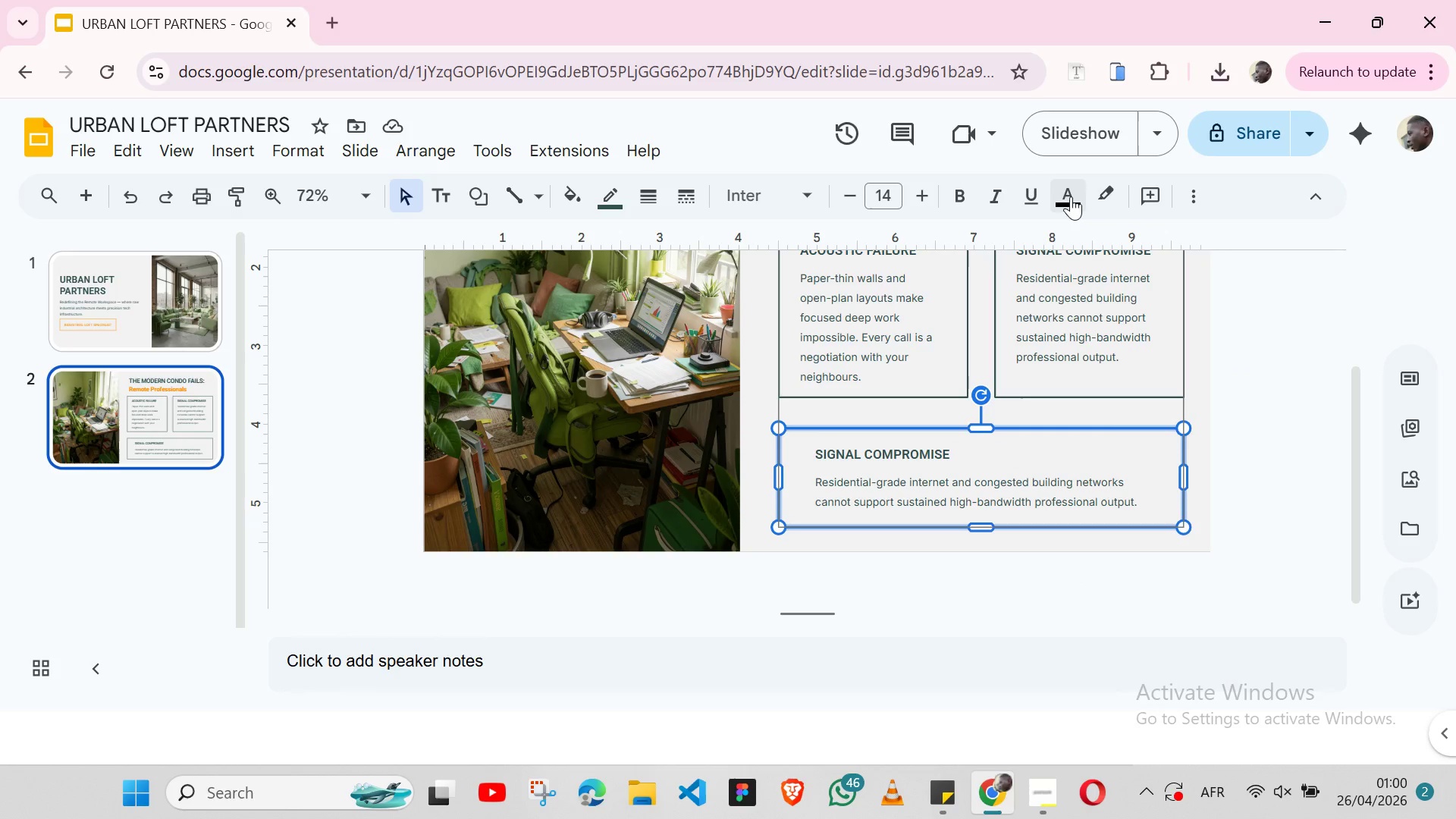 
left_click([1071, 196])
 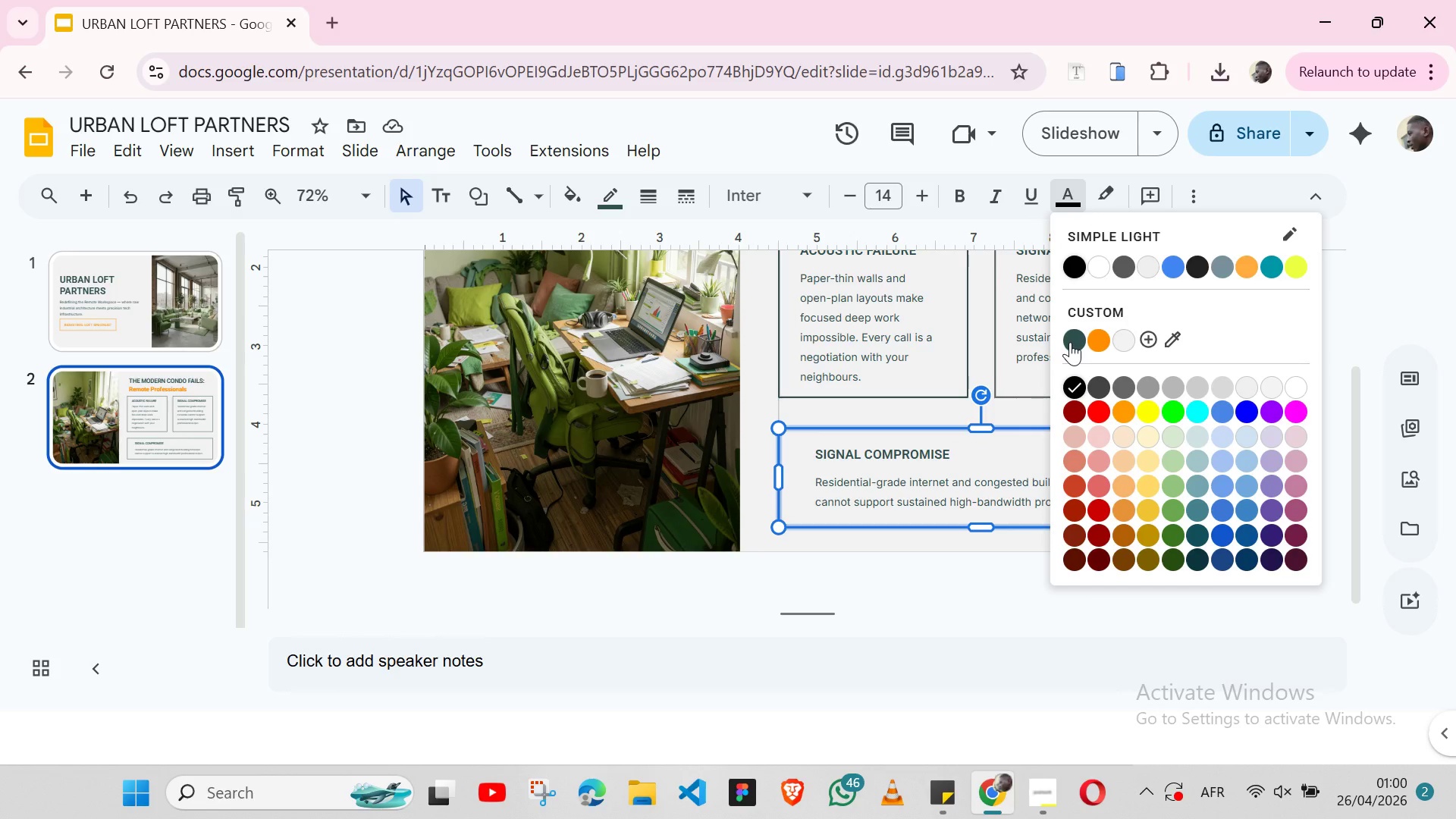 
left_click([1070, 342])
 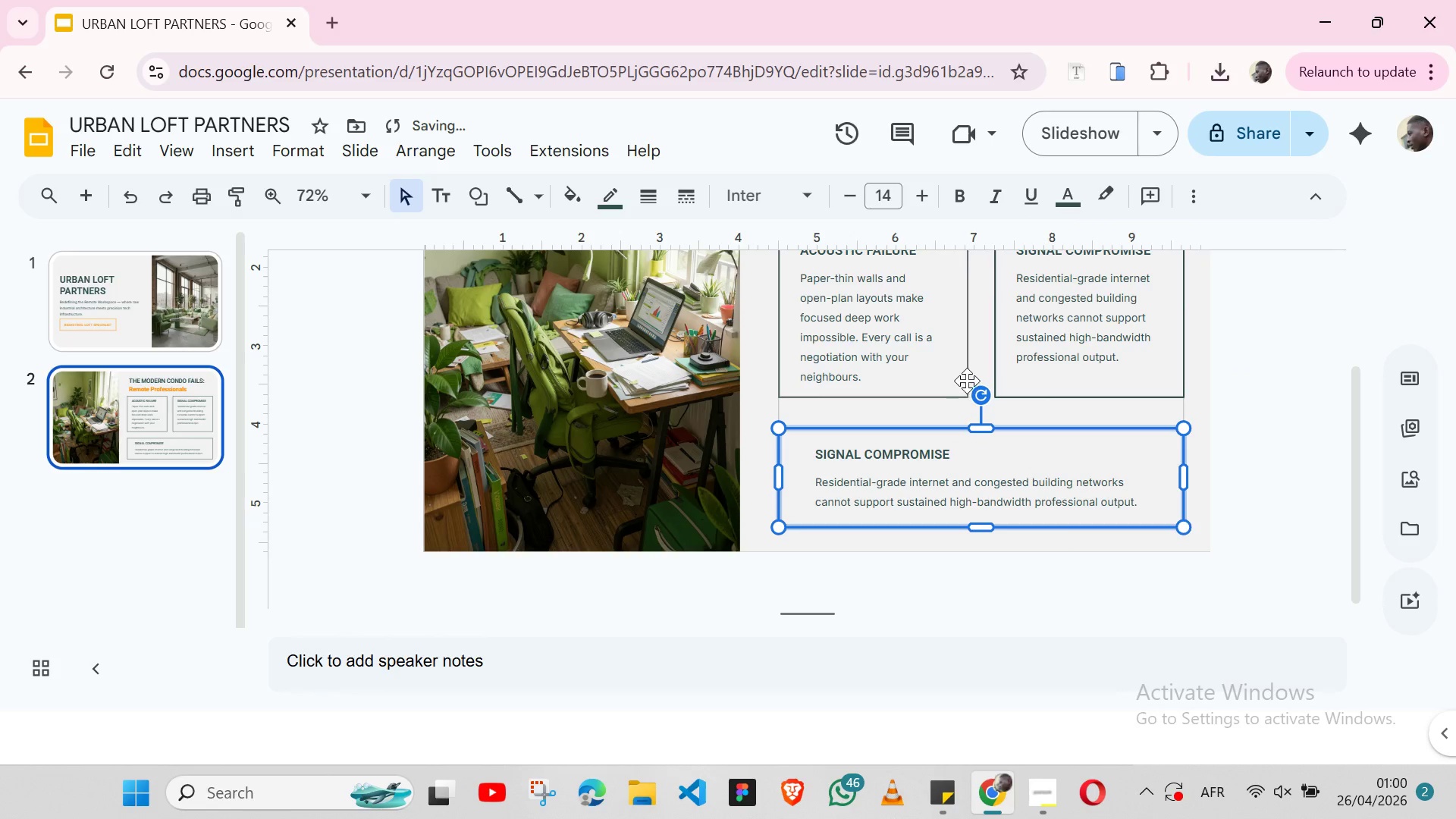 
left_click([967, 380])
 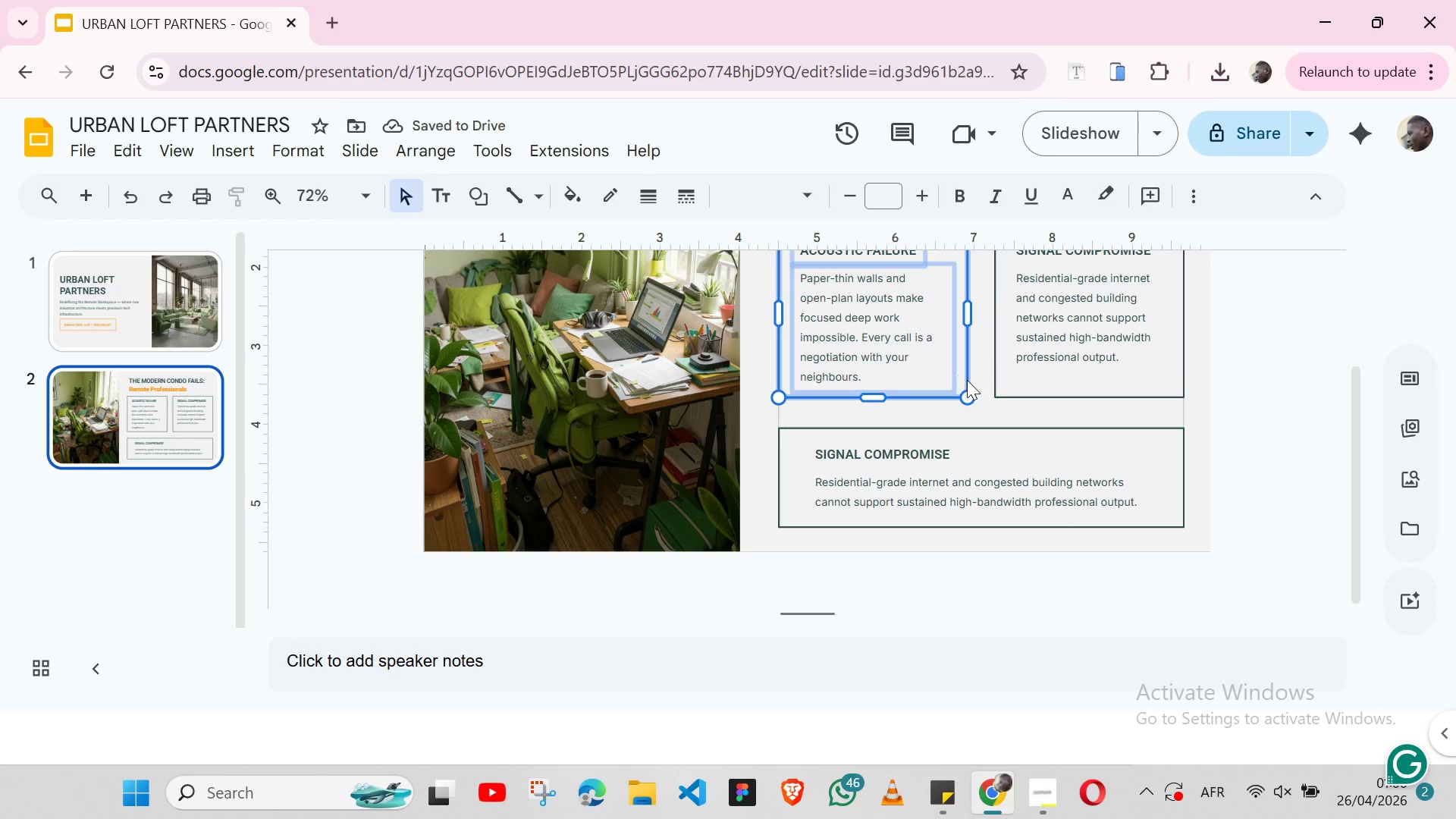 
left_click([967, 380])
 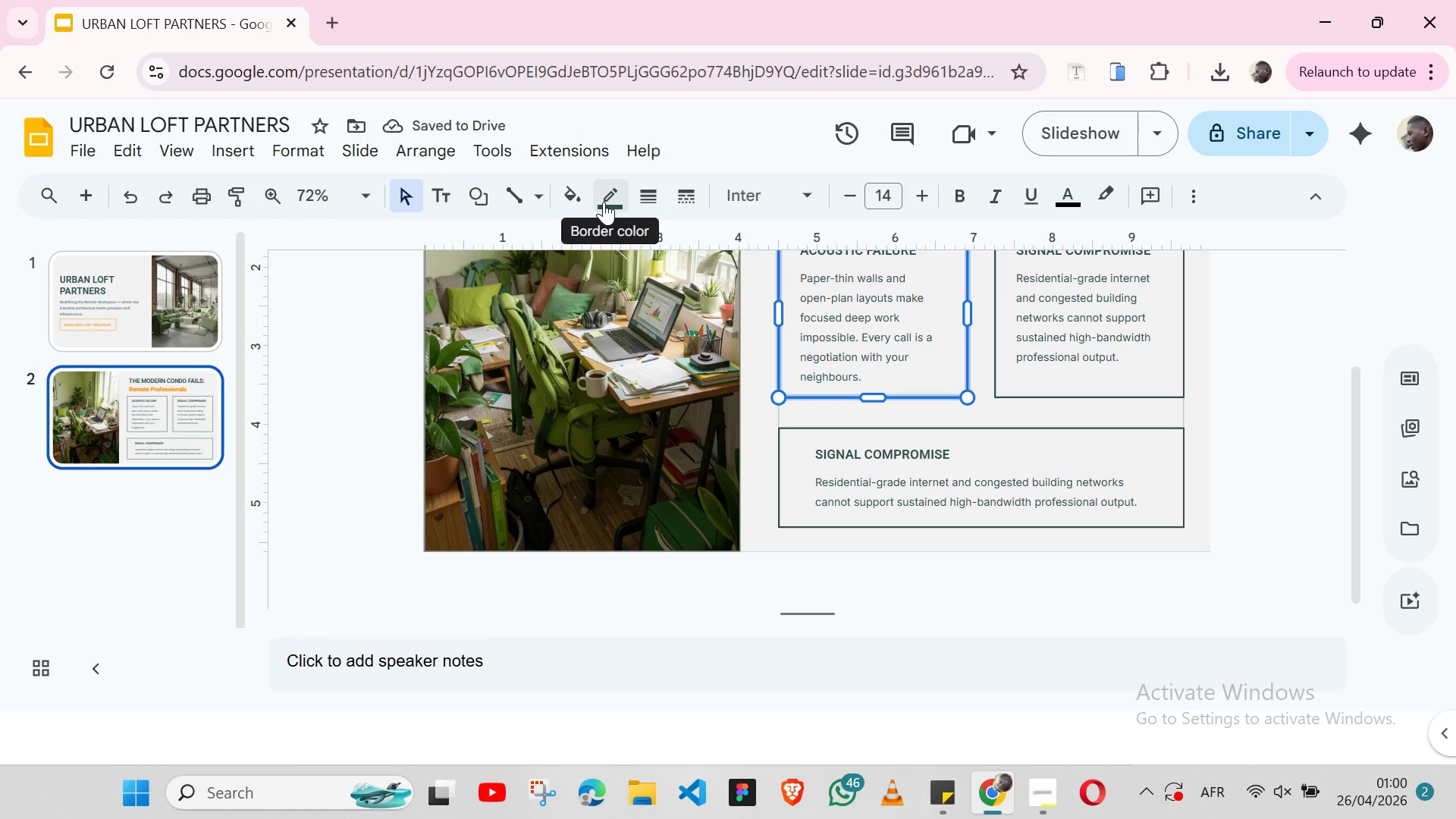 
left_click([604, 202])
 